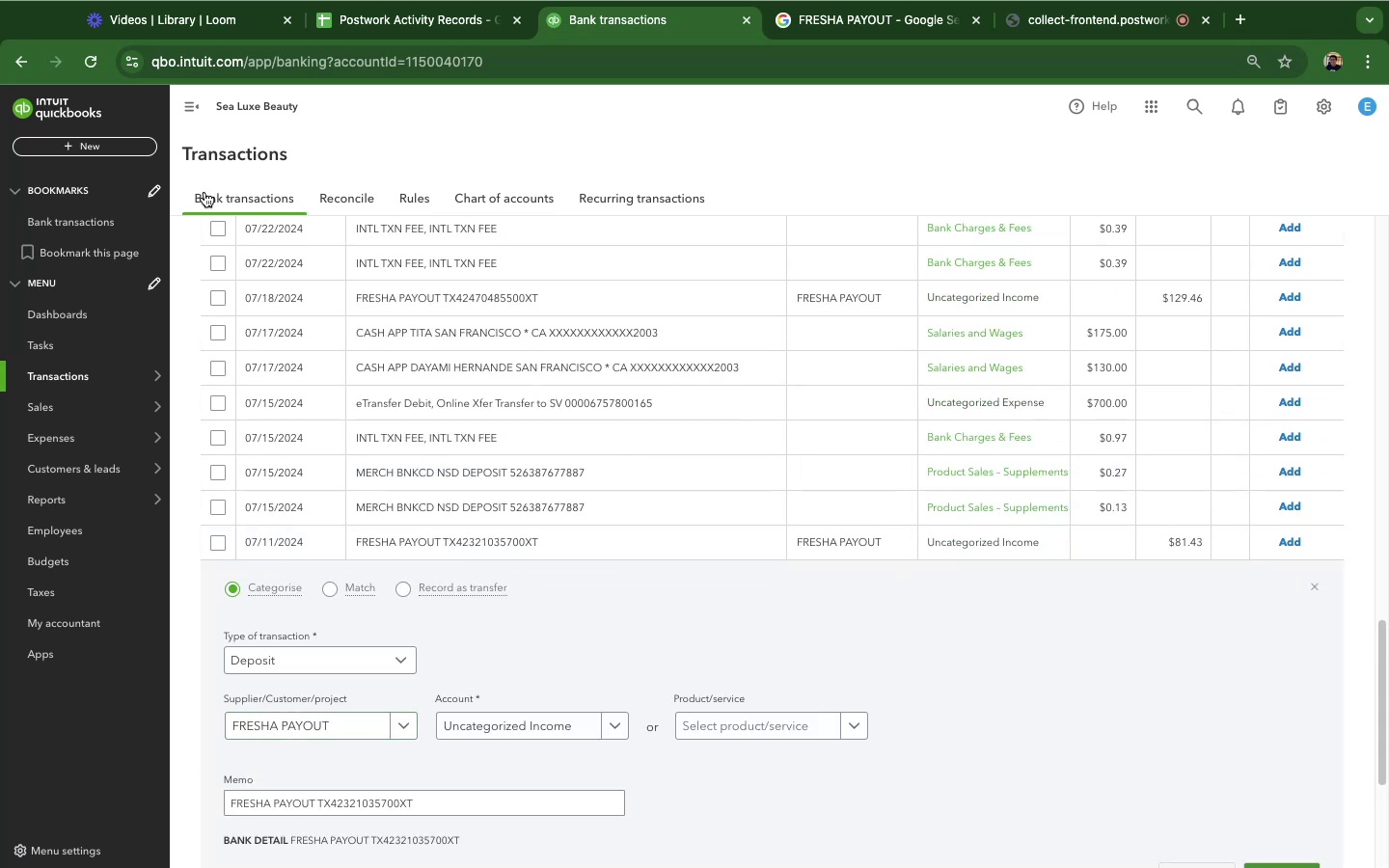 
scroll: coordinate [569, 613], scroll_direction: up, amount: 14.0
 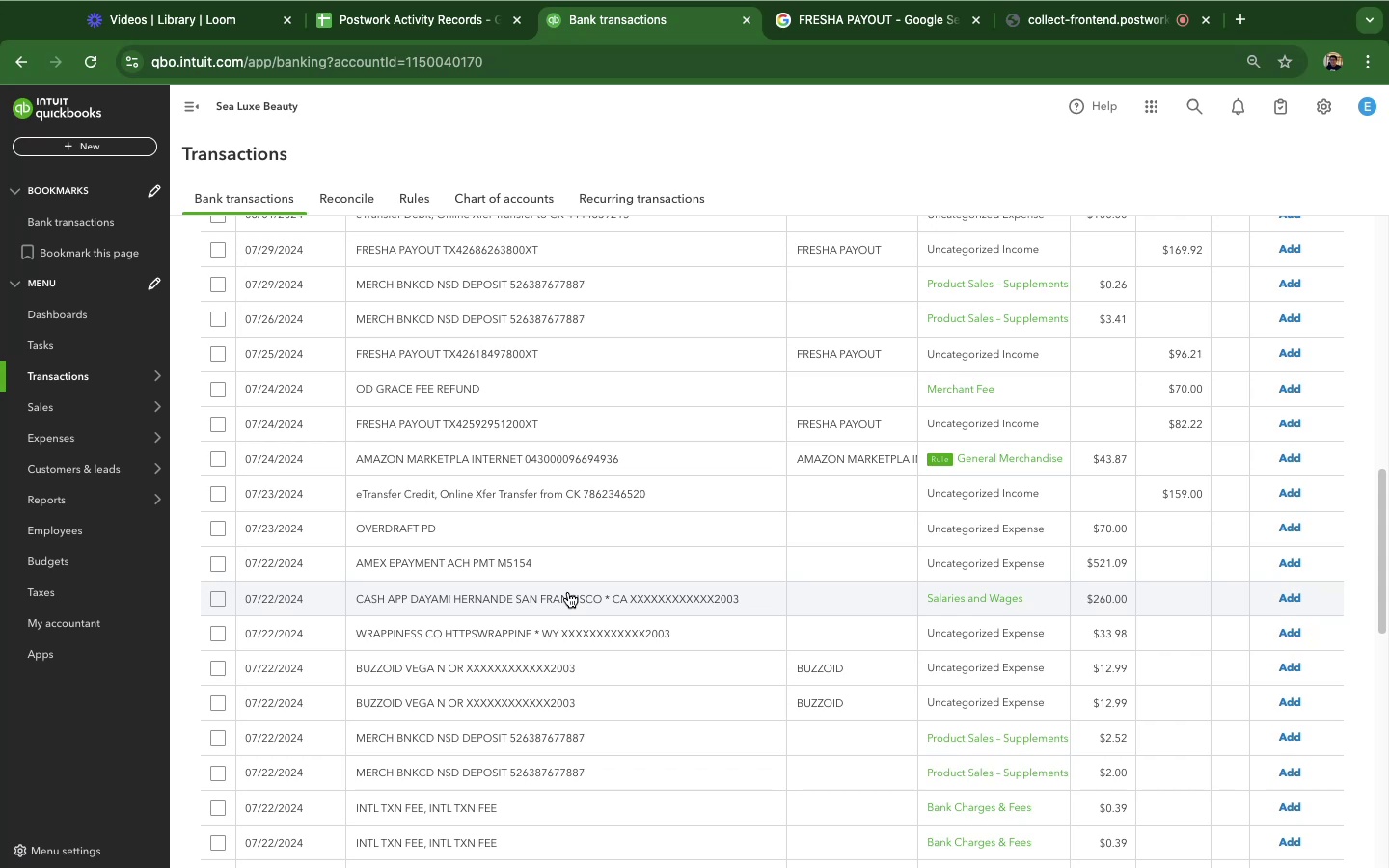 
mouse_move([501, 660])
 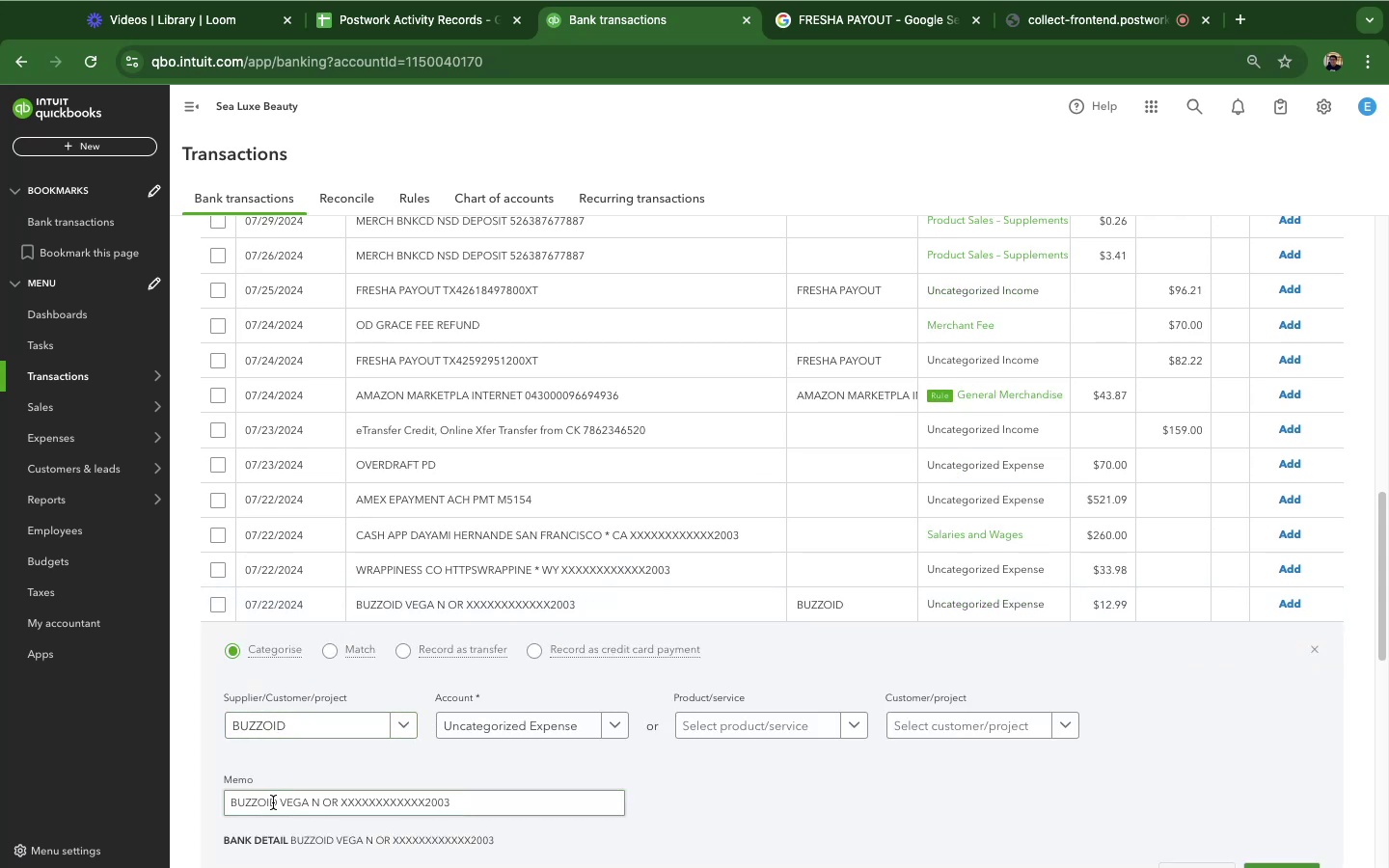 
left_click_drag(start_coordinate=[274, 801], to_coordinate=[185, 800])
 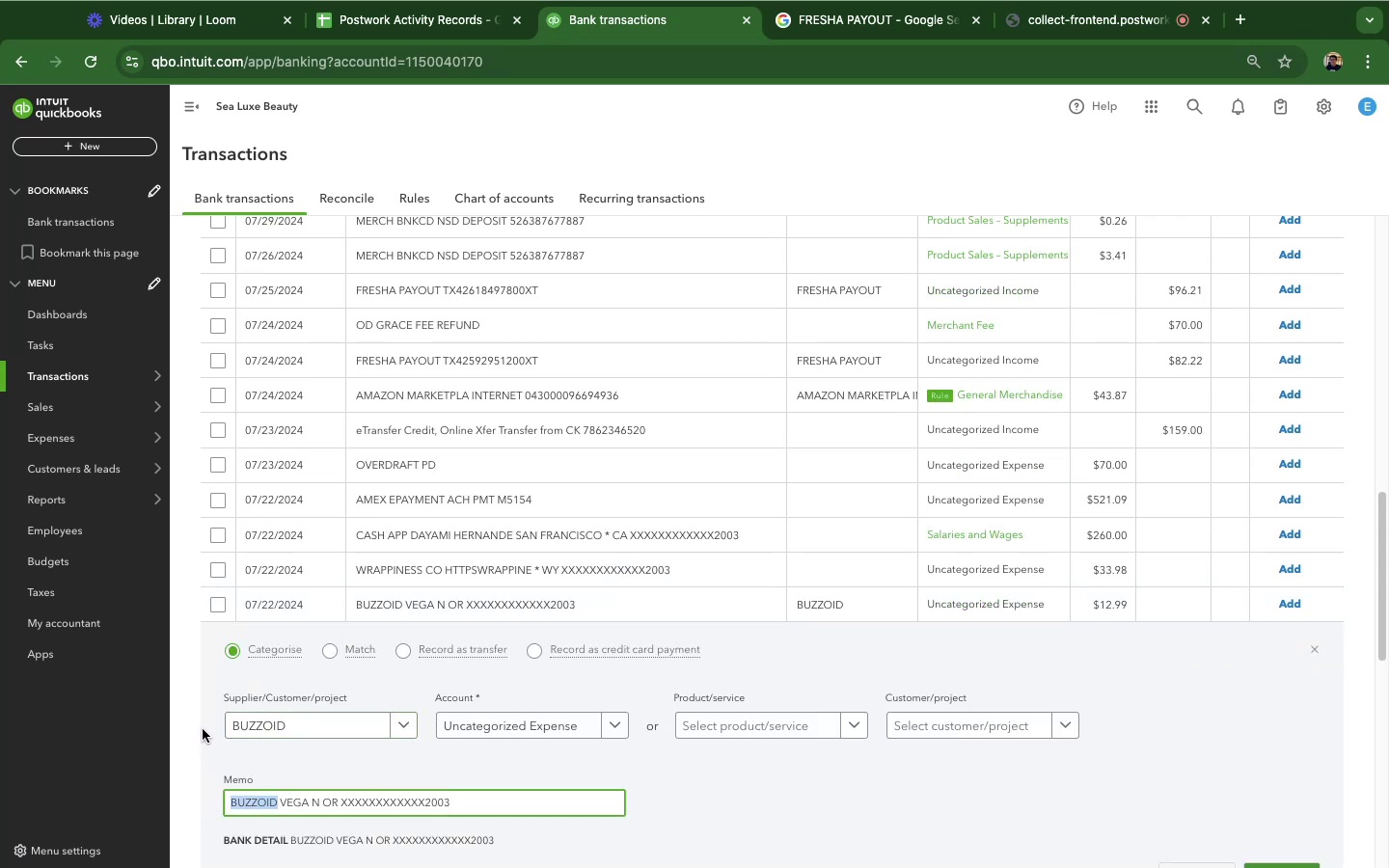 
hold_key(key=CommandLeft, duration=0.59)
 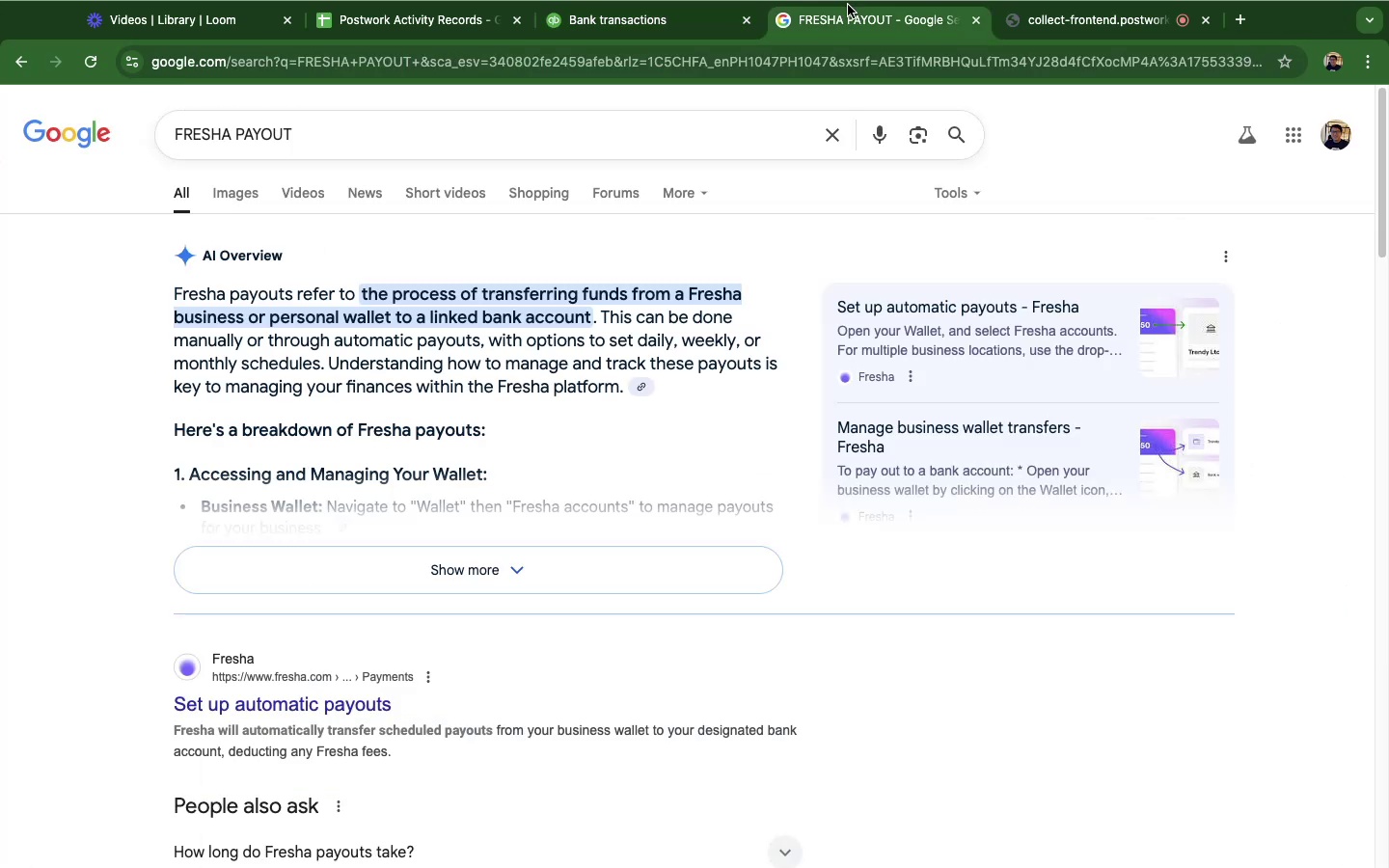 
hold_key(key=C, duration=0.41)
 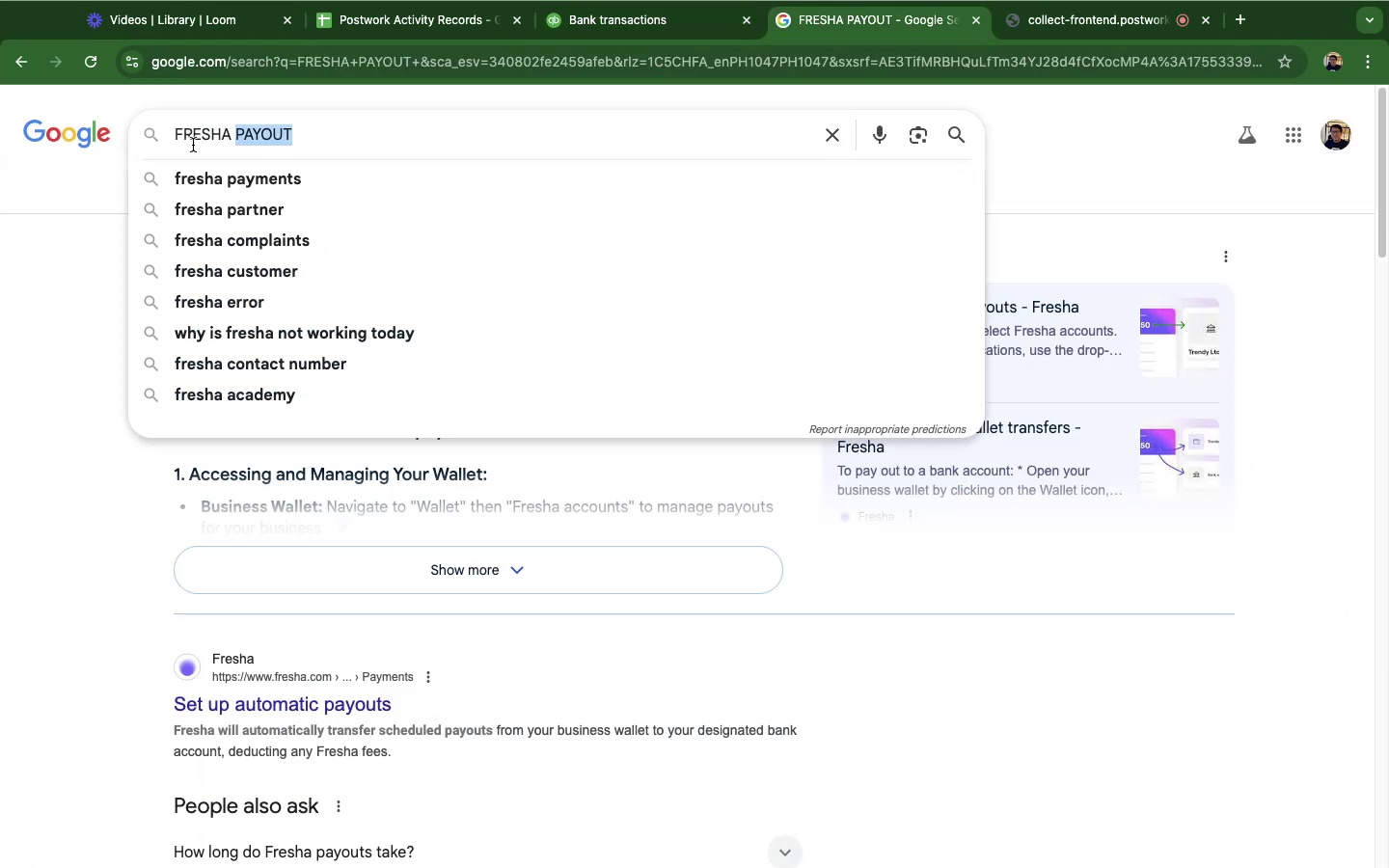 
left_click([192, 143])
 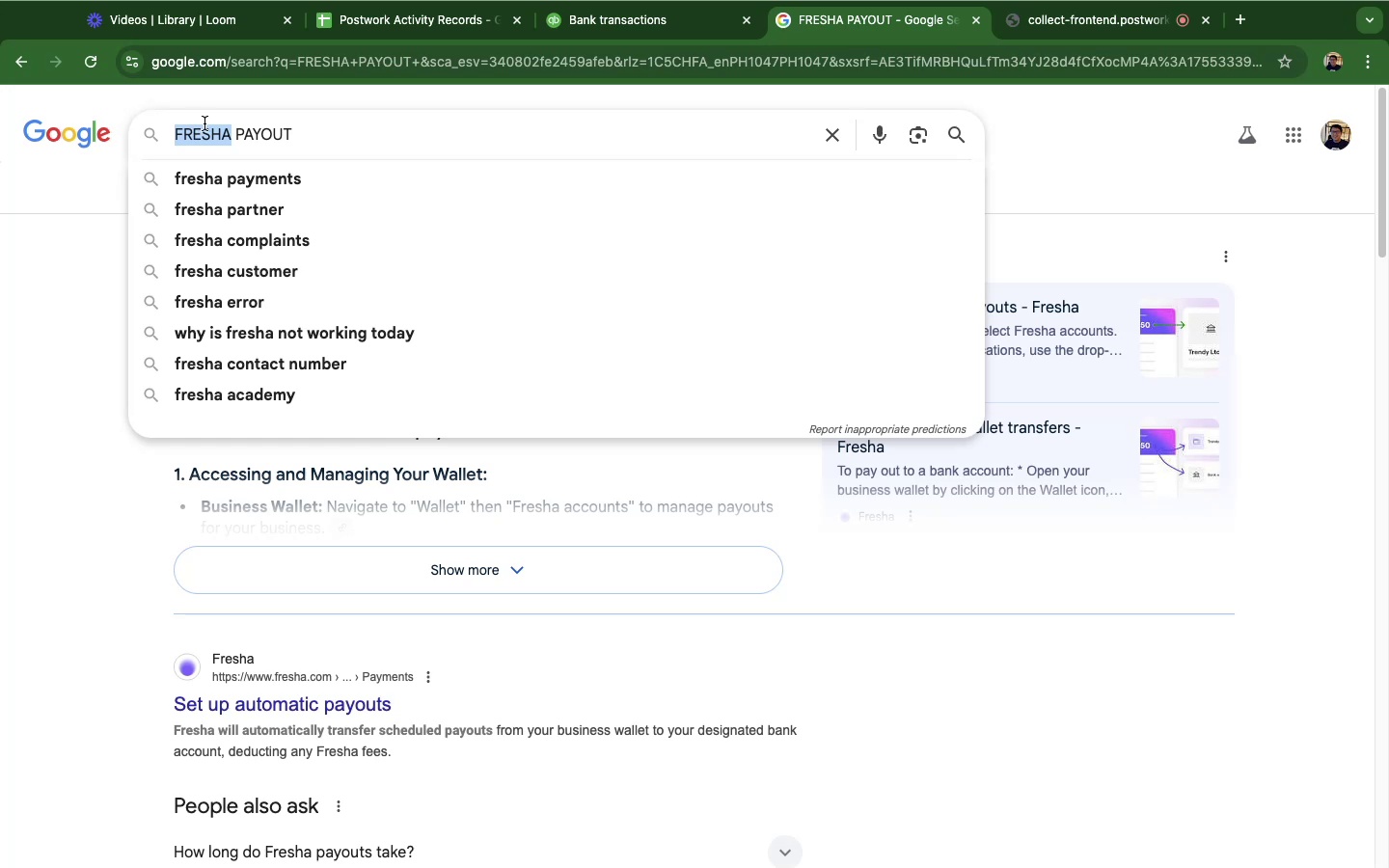 
left_click_drag(start_coordinate=[191, 166], to_coordinate=[176, 201])
 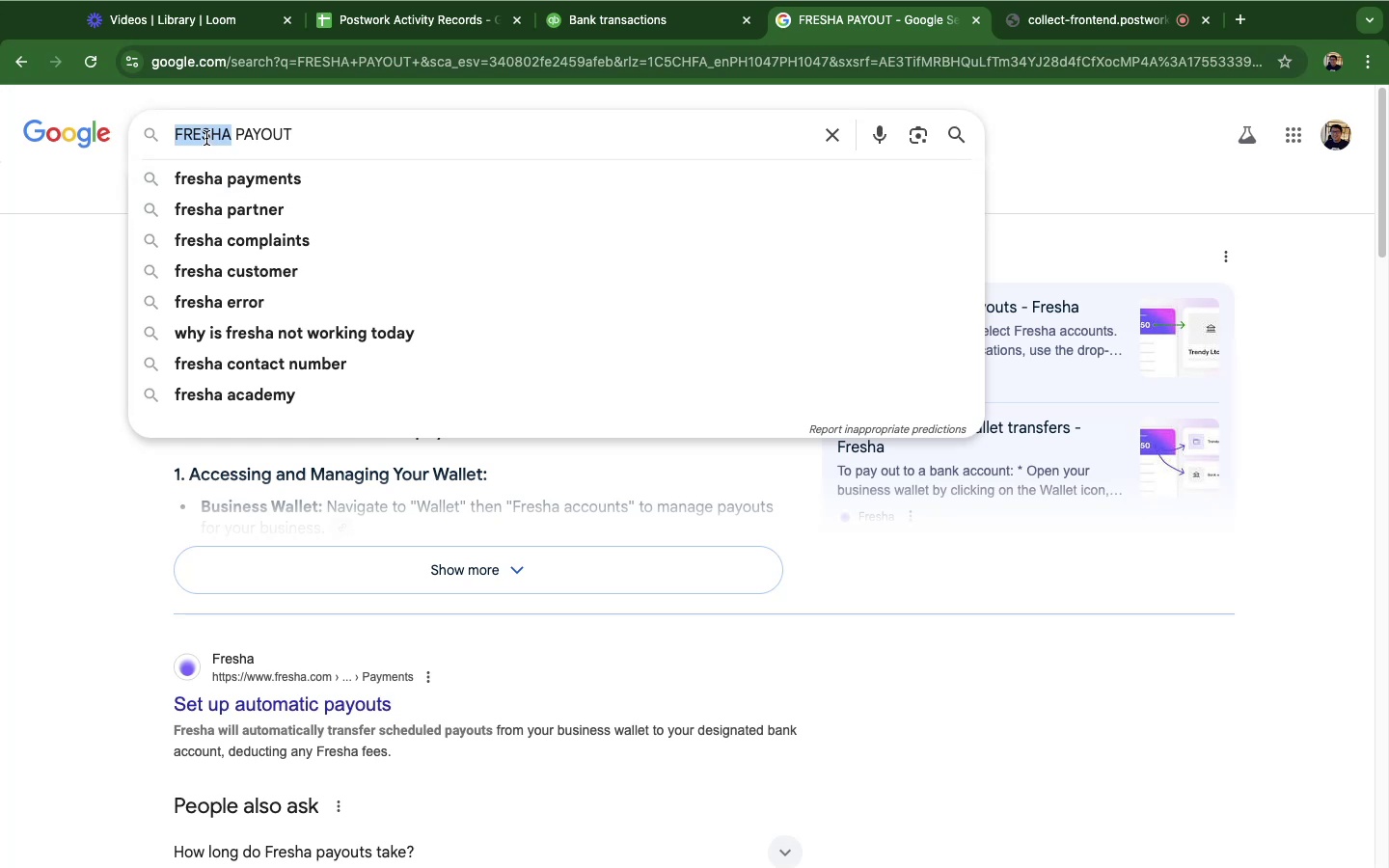 
double_click([206, 138])
 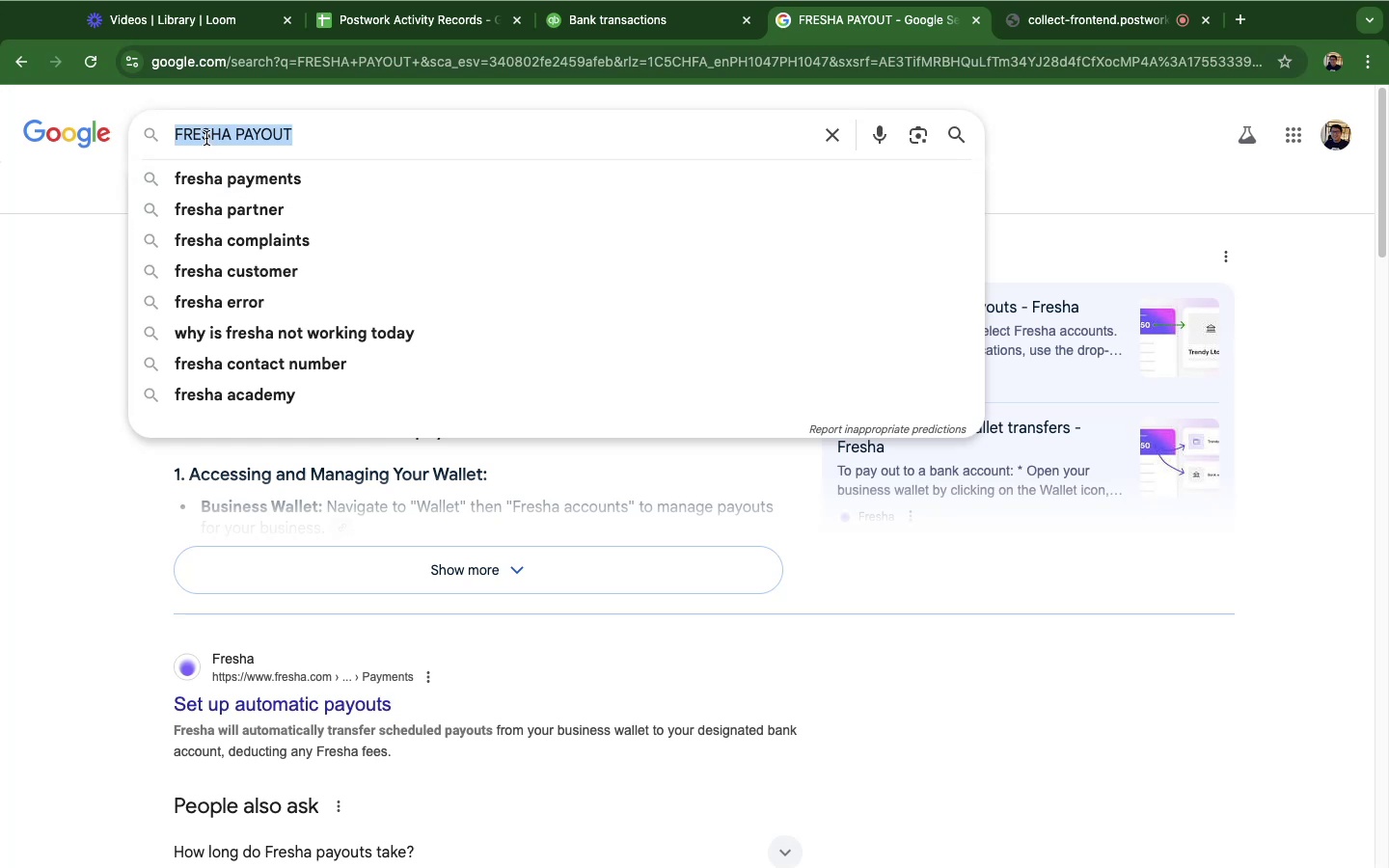 
triple_click([206, 138])
 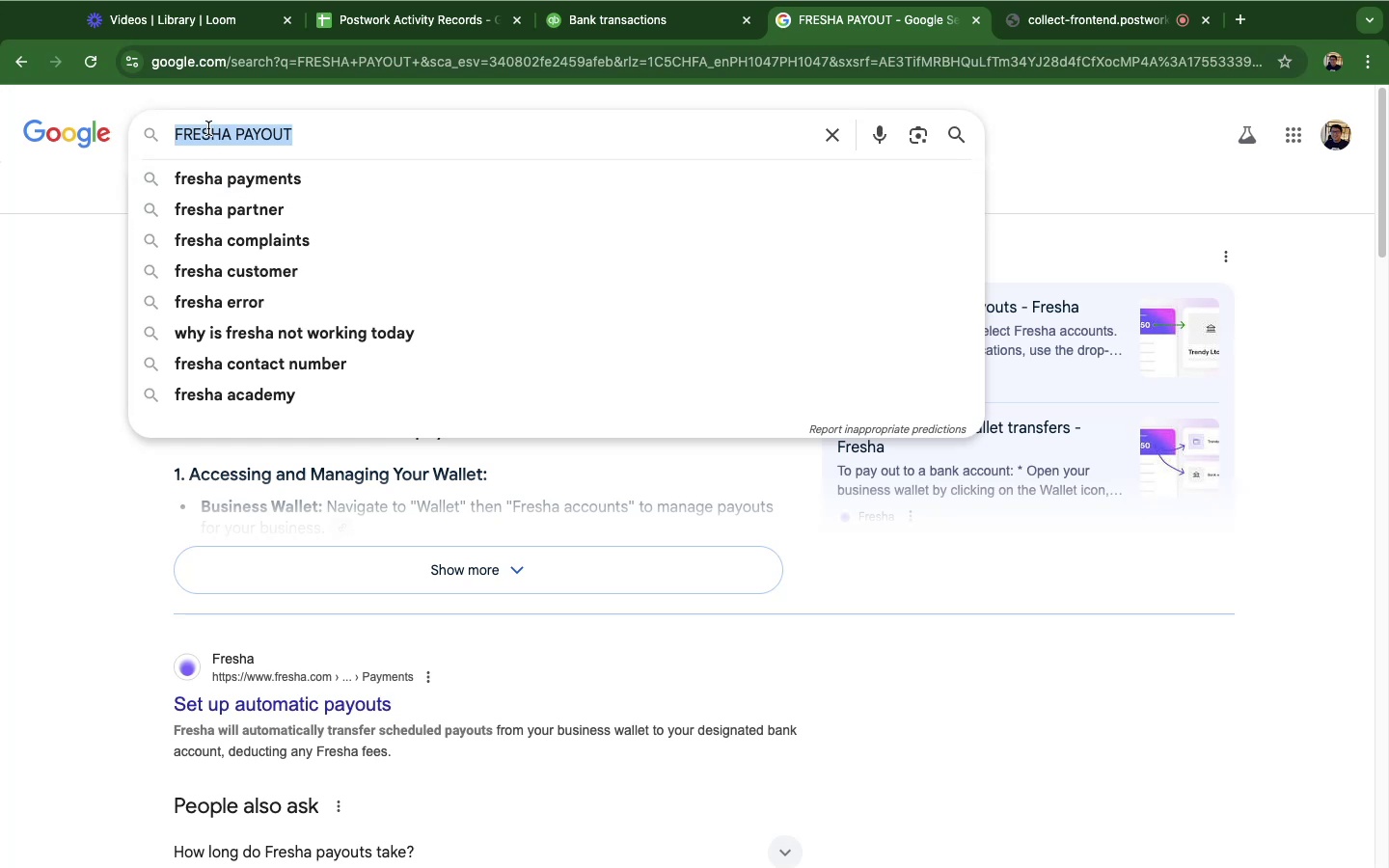 
key(Meta+V)
 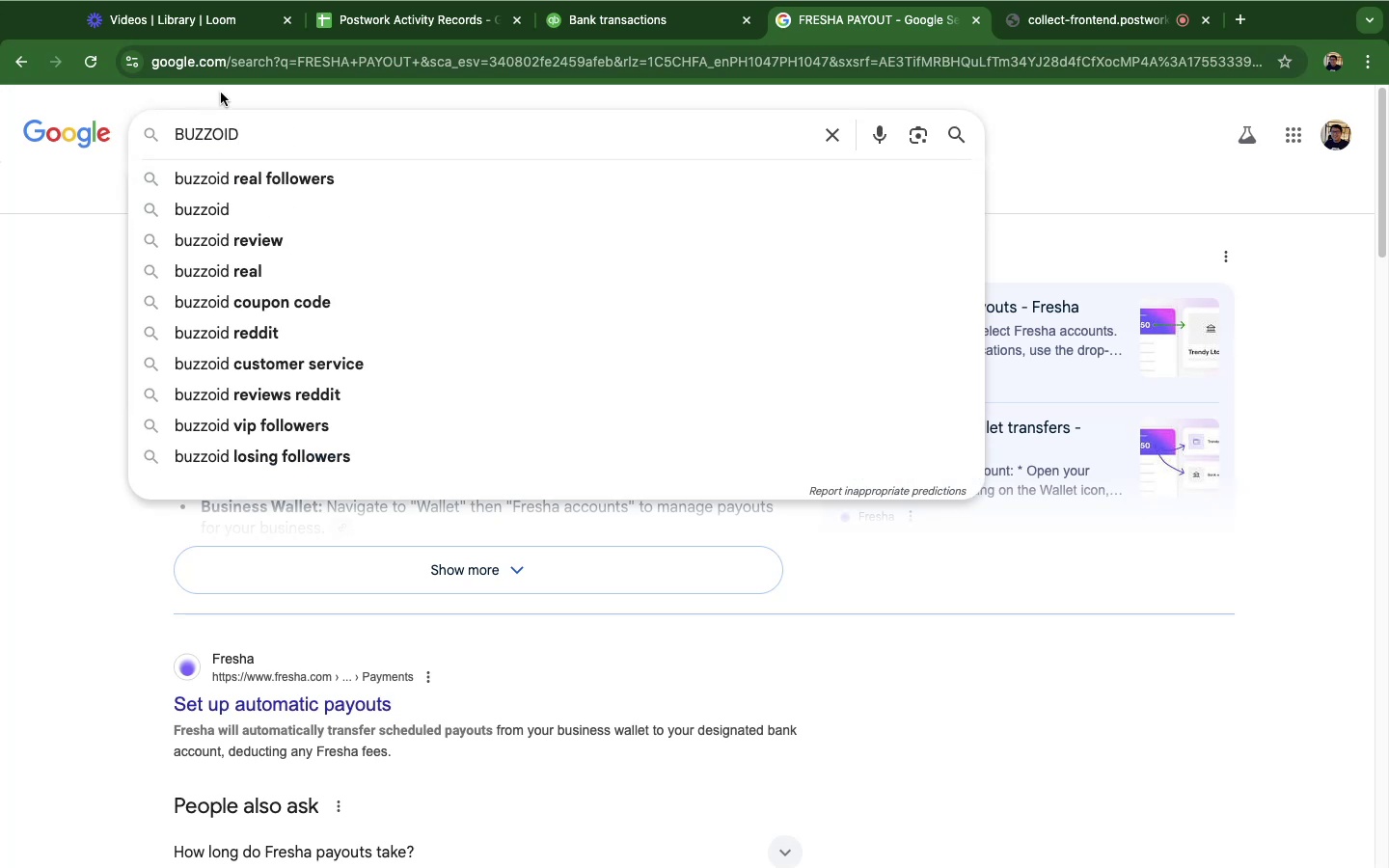 
key(Enter)
 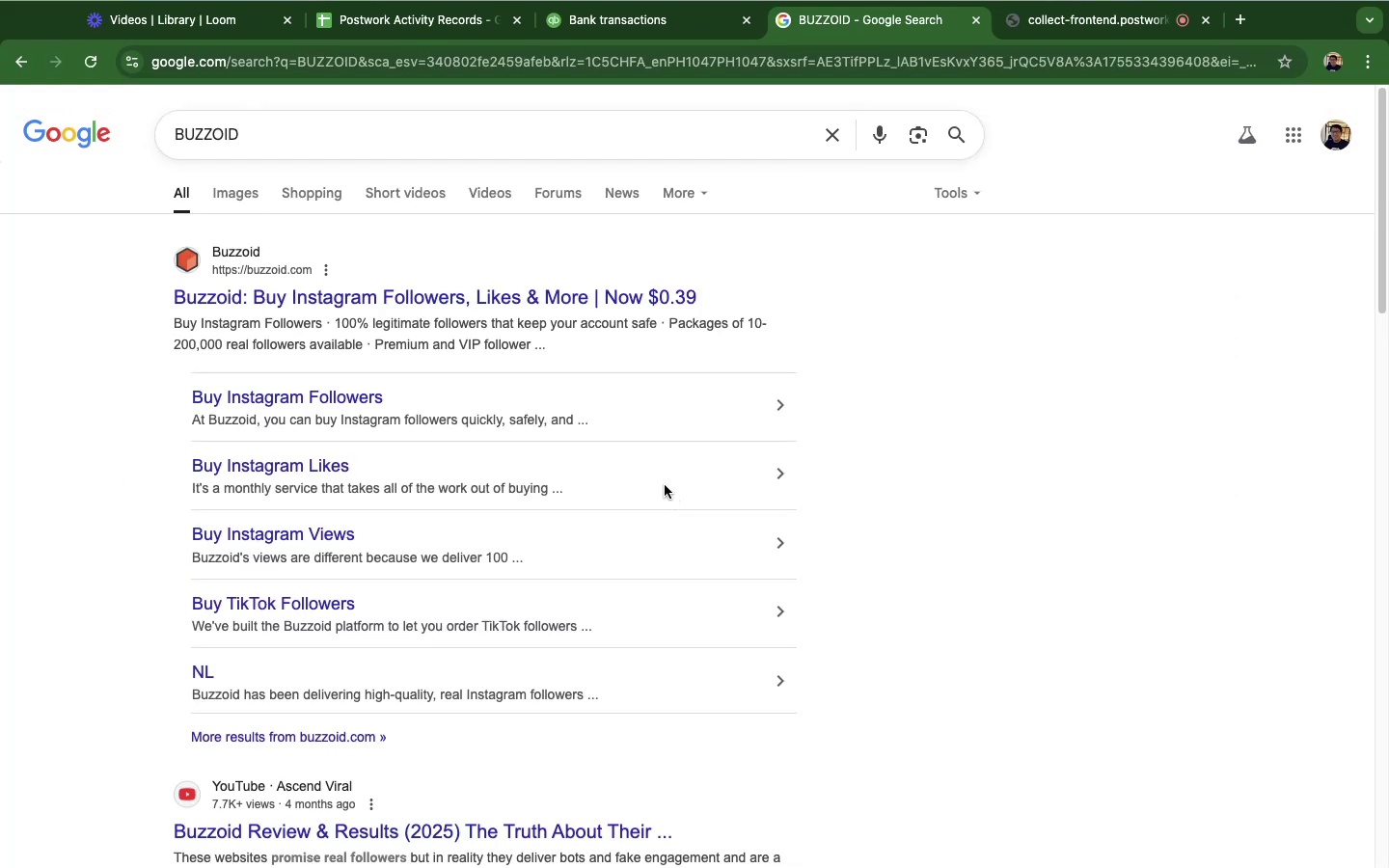 
wait(6.29)
 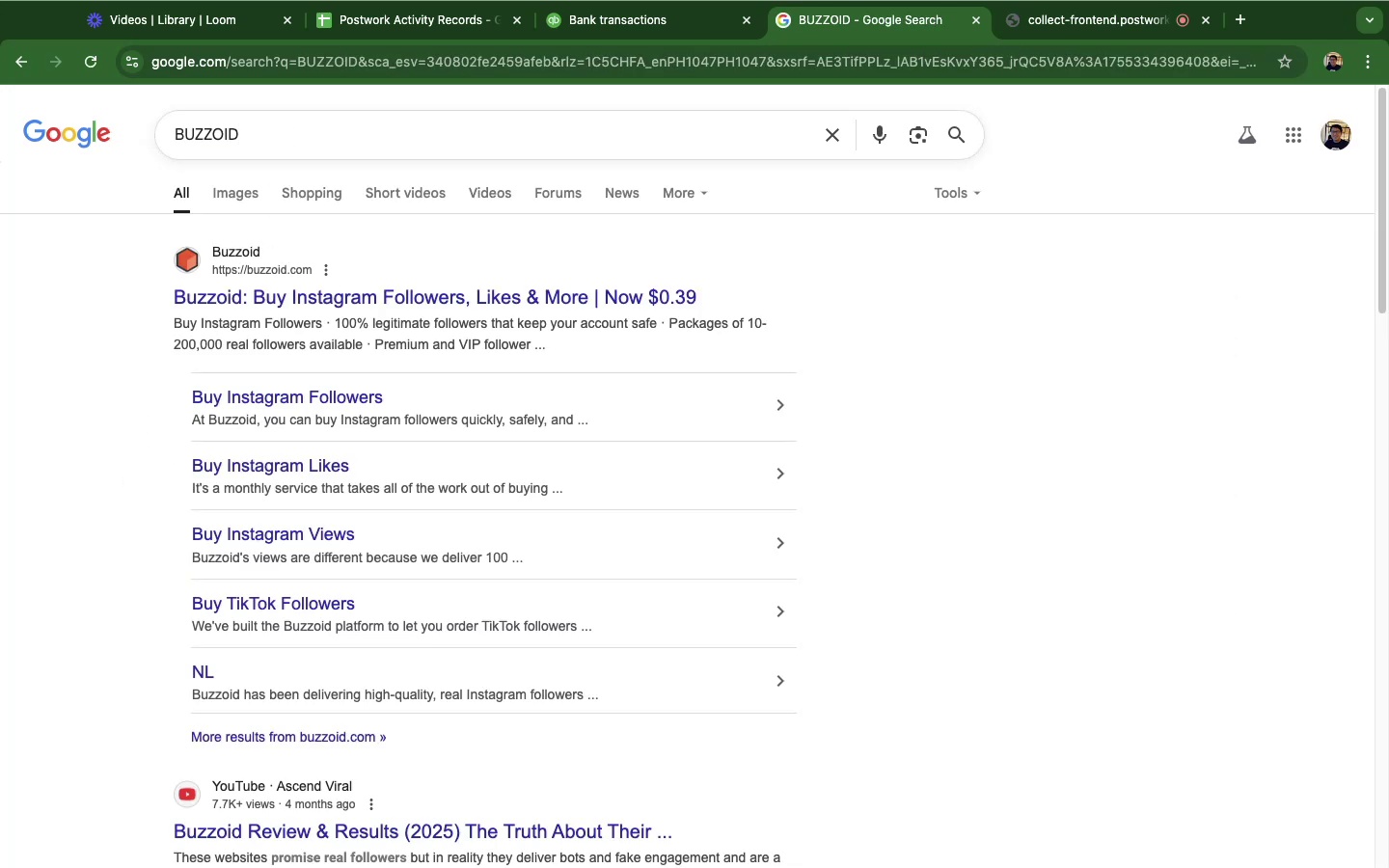 
left_click([632, 42])
 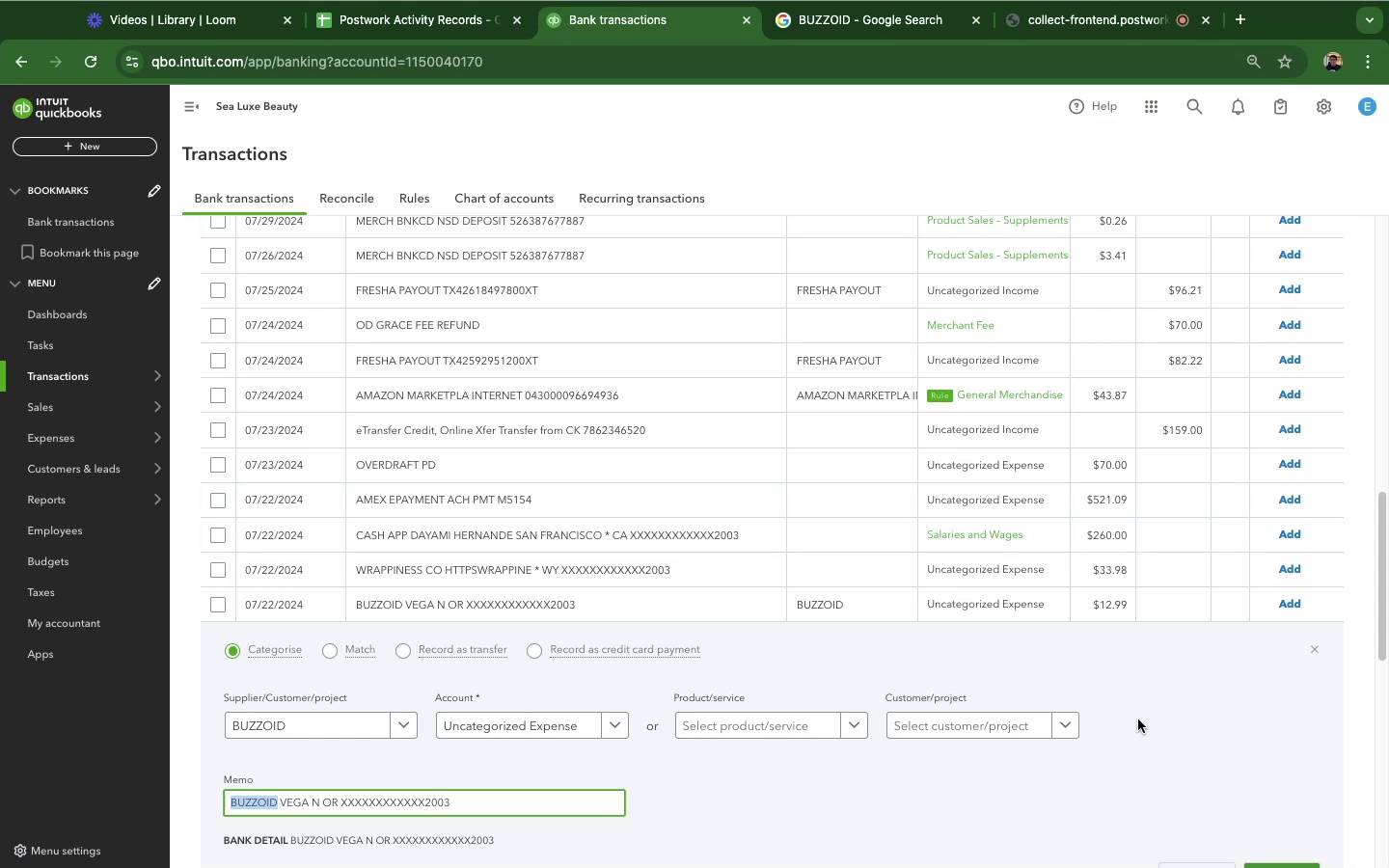 
wait(7.0)
 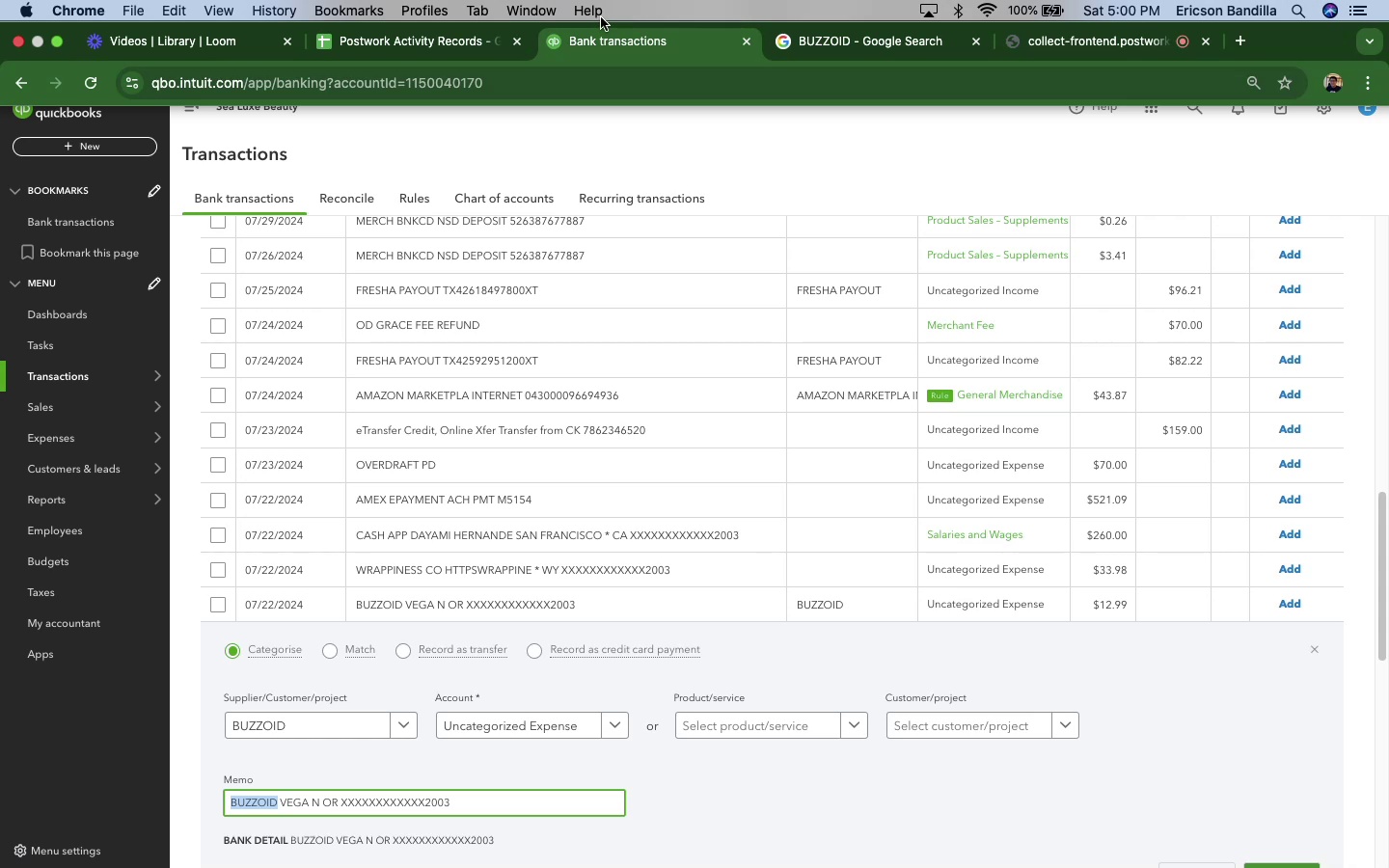 
left_click_drag(start_coordinate=[916, 41], to_coordinate=[912, 39])
 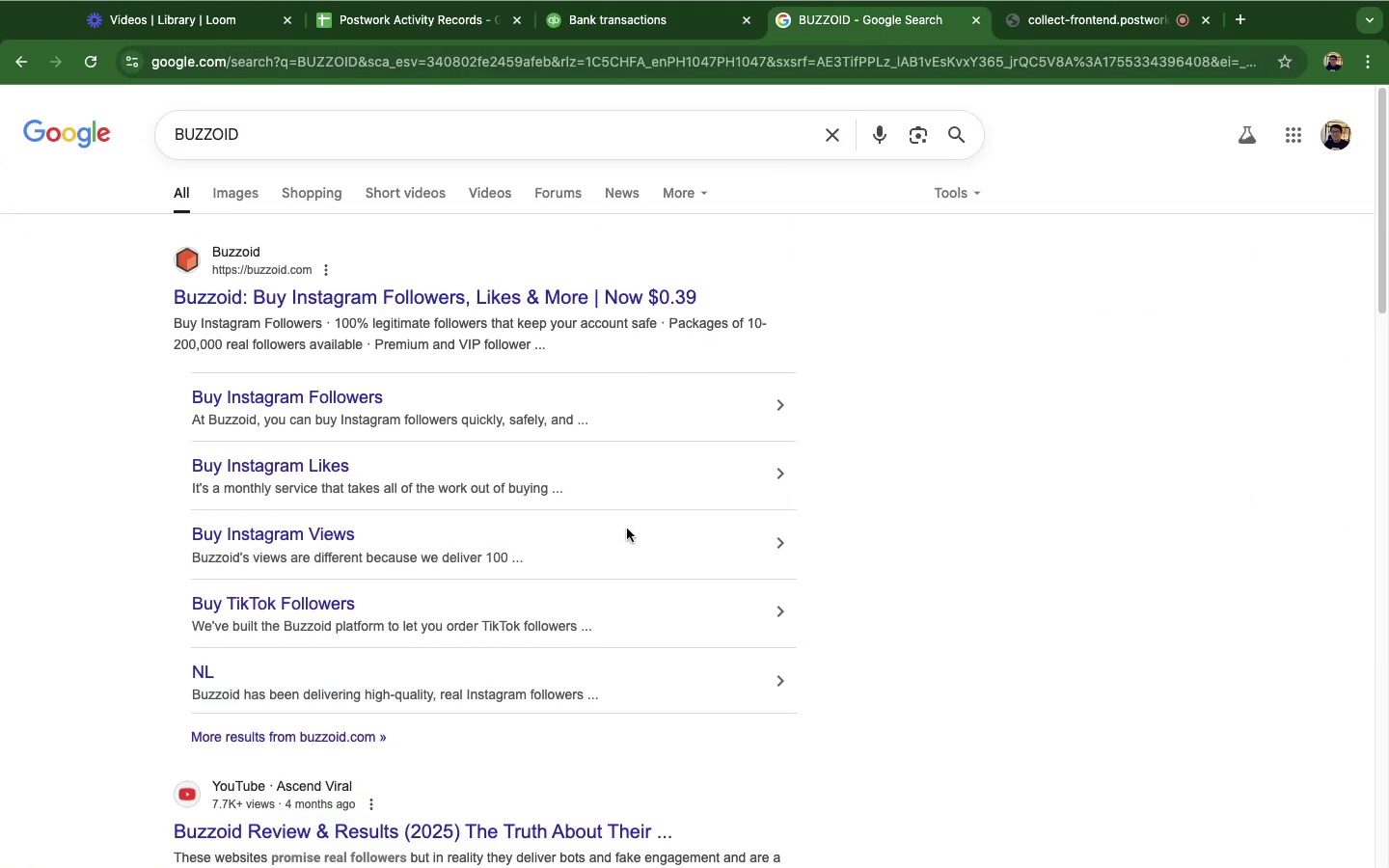 
scroll: coordinate [628, 526], scroll_direction: down, amount: 4.0
 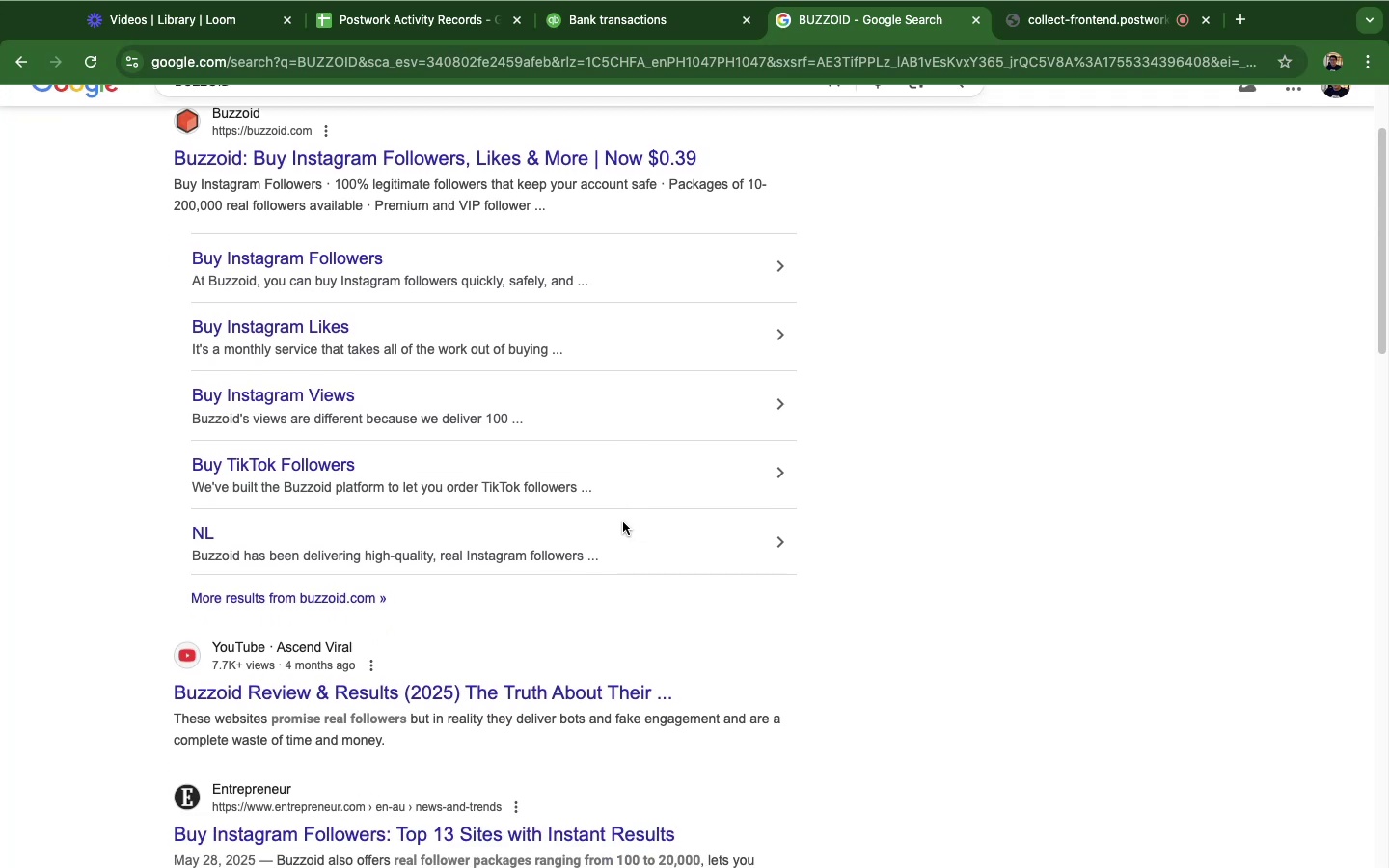 
scroll: coordinate [623, 521], scroll_direction: up, amount: 19.0
 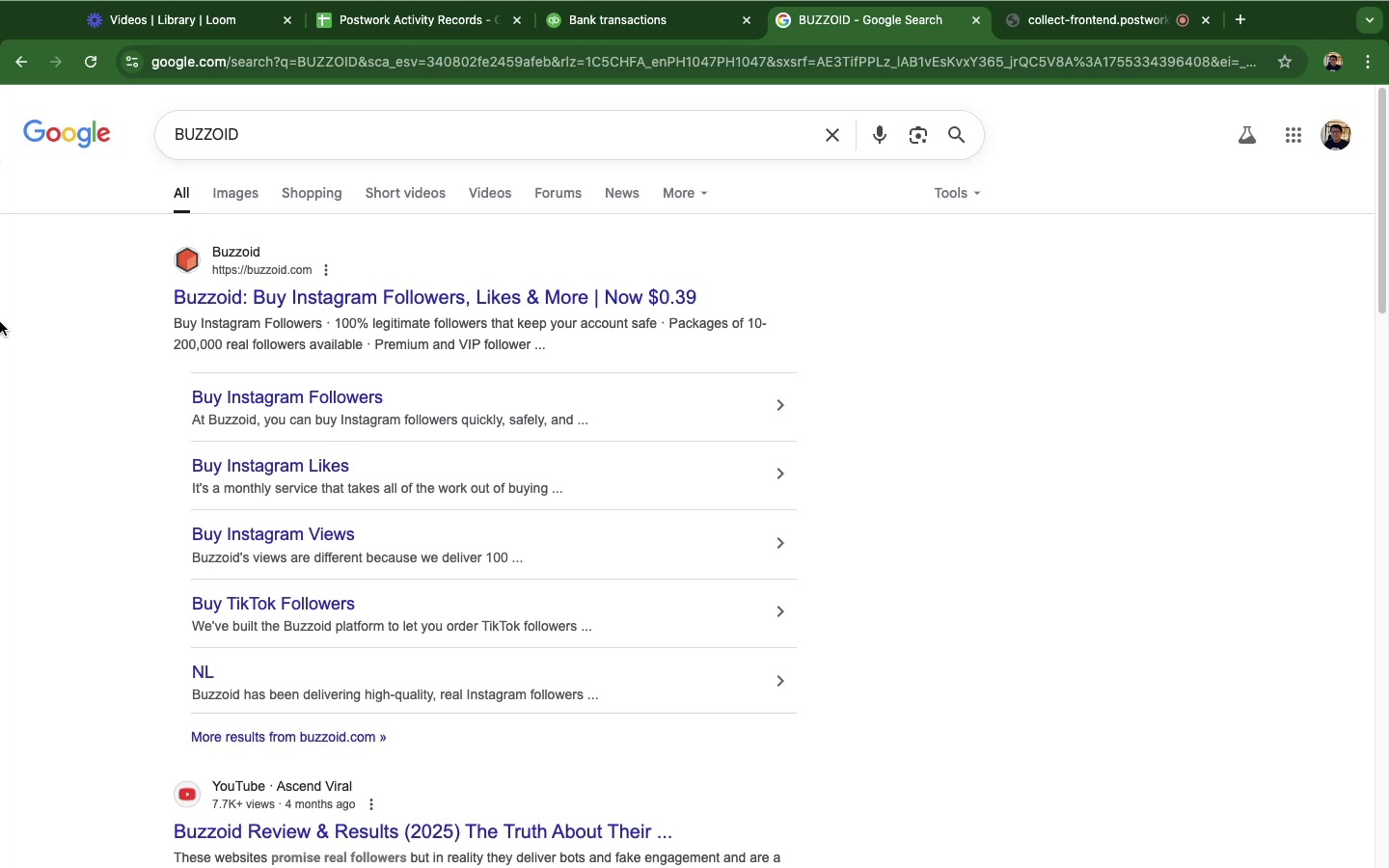 
wait(97.76)
 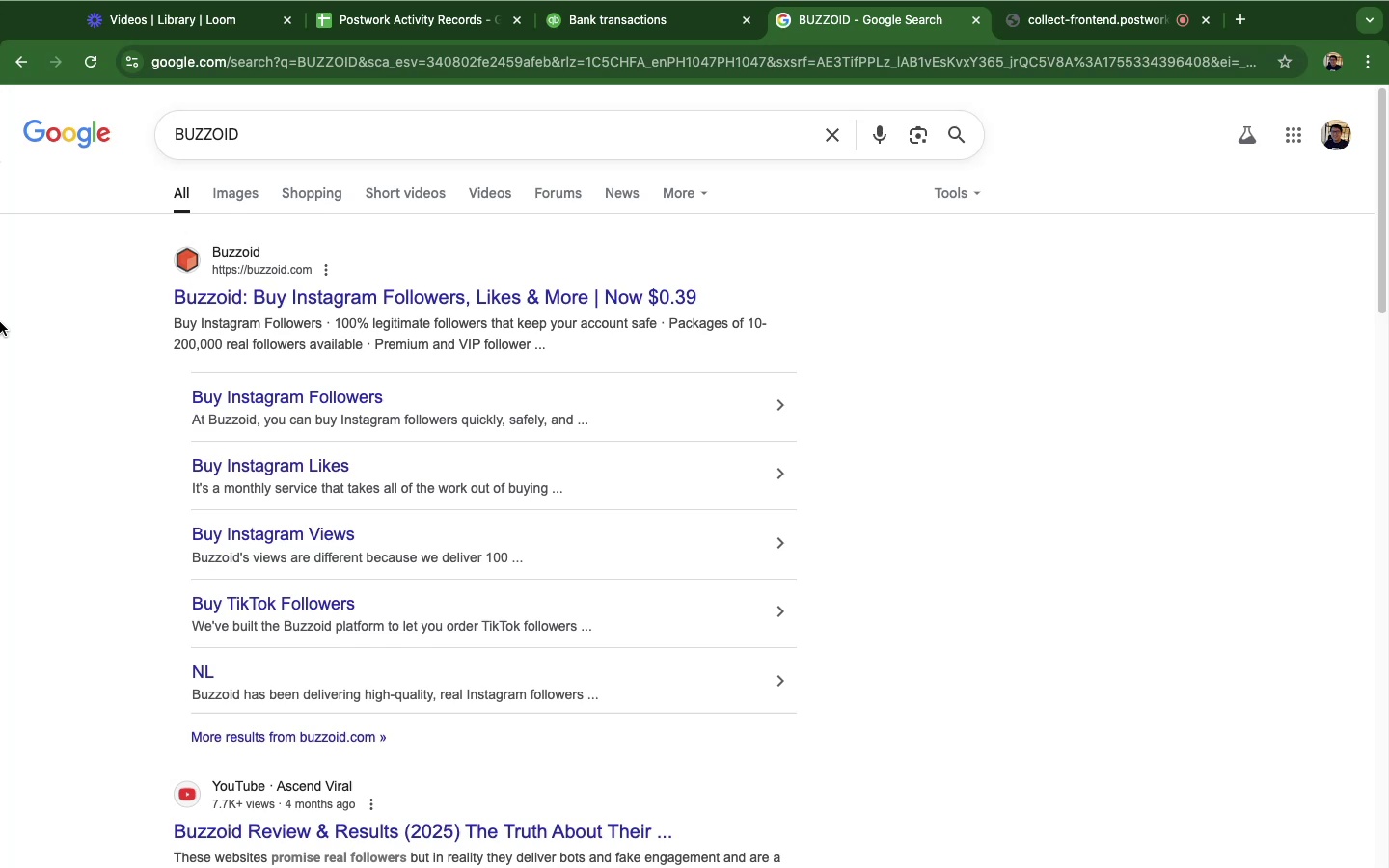 
left_click([669, 27])
 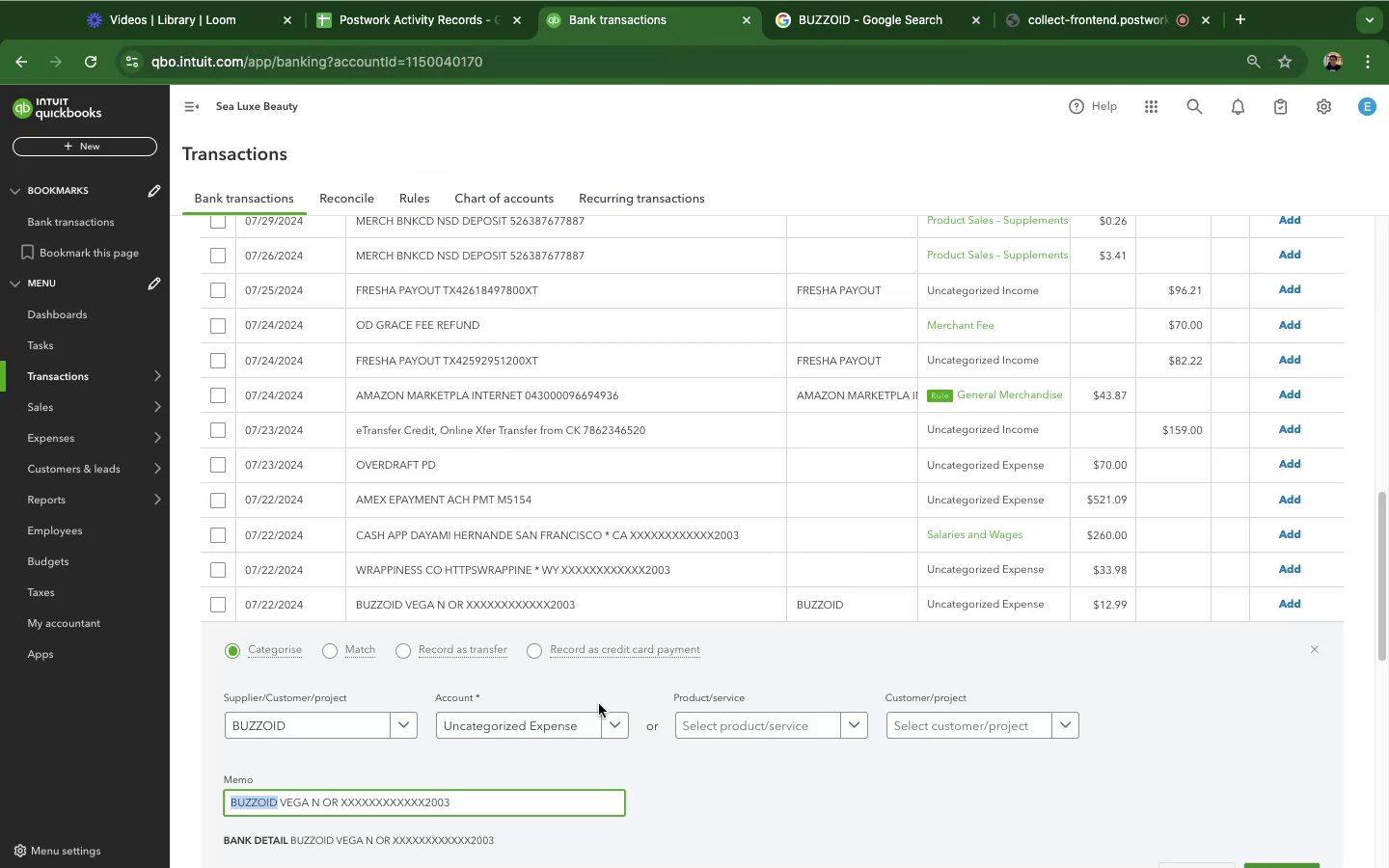 
scroll: coordinate [596, 354], scroll_direction: down, amount: 23.0
 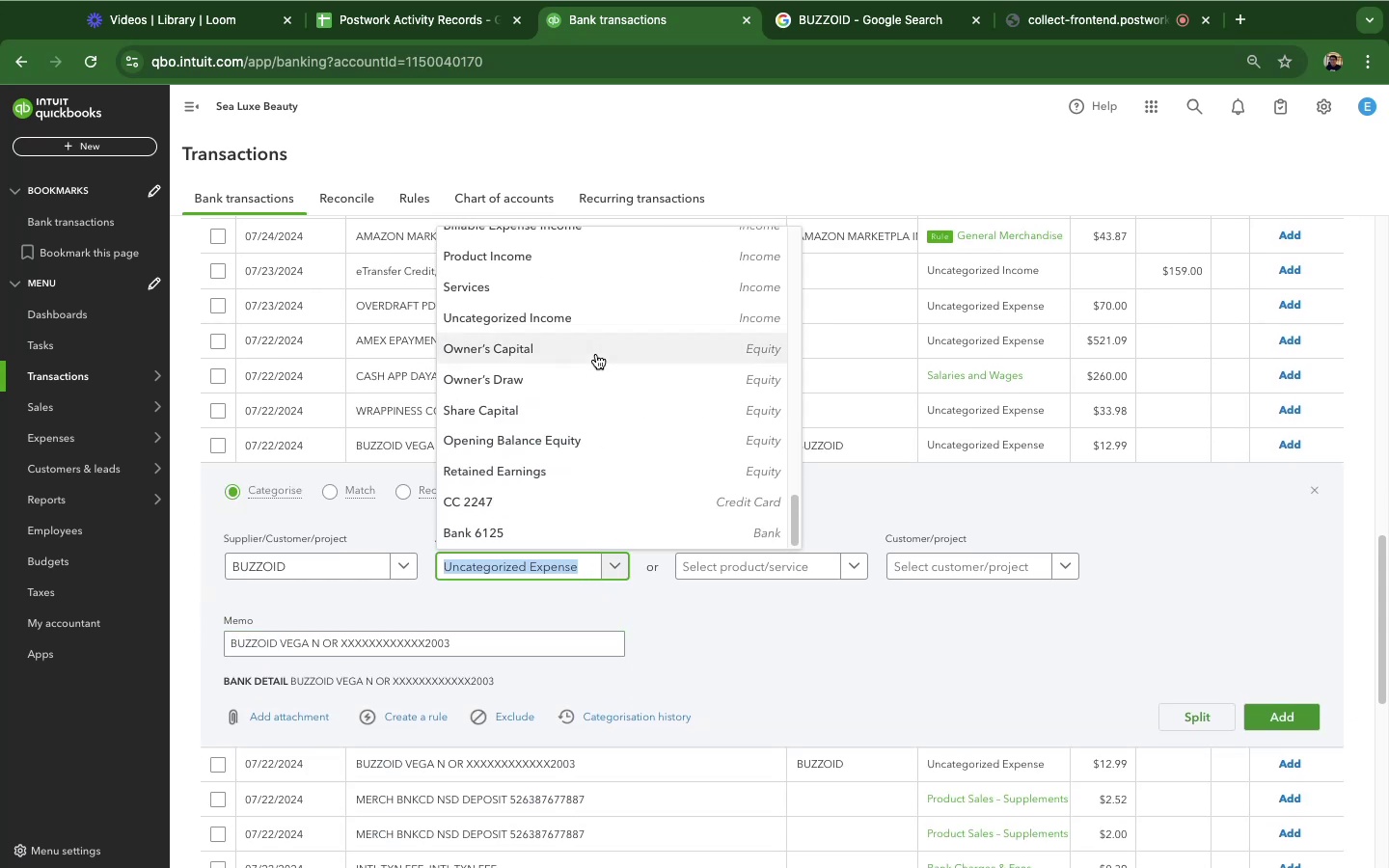 
scroll: coordinate [608, 353], scroll_direction: up, amount: 2.0
 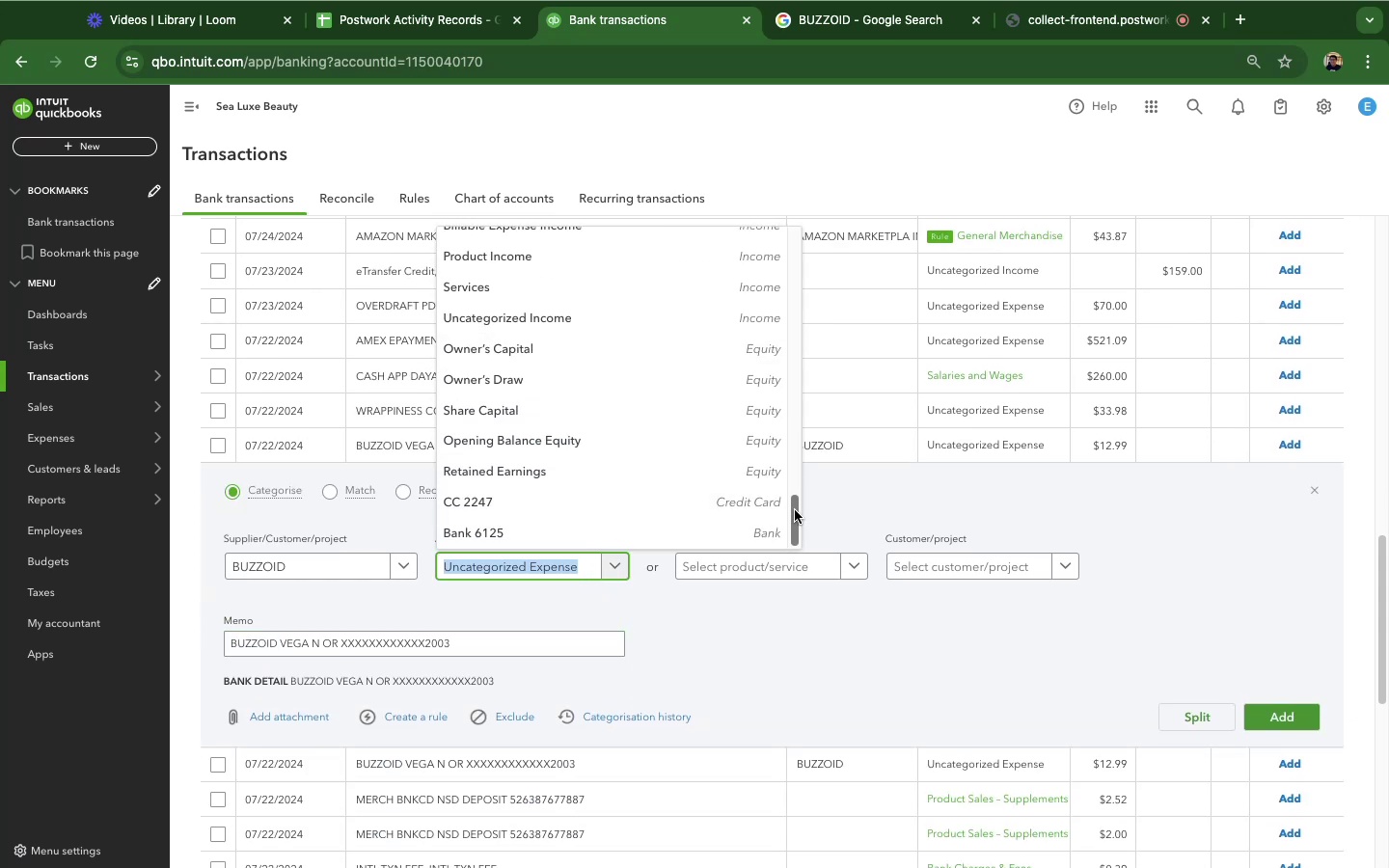 
left_click_drag(start_coordinate=[795, 510], to_coordinate=[781, 491])
 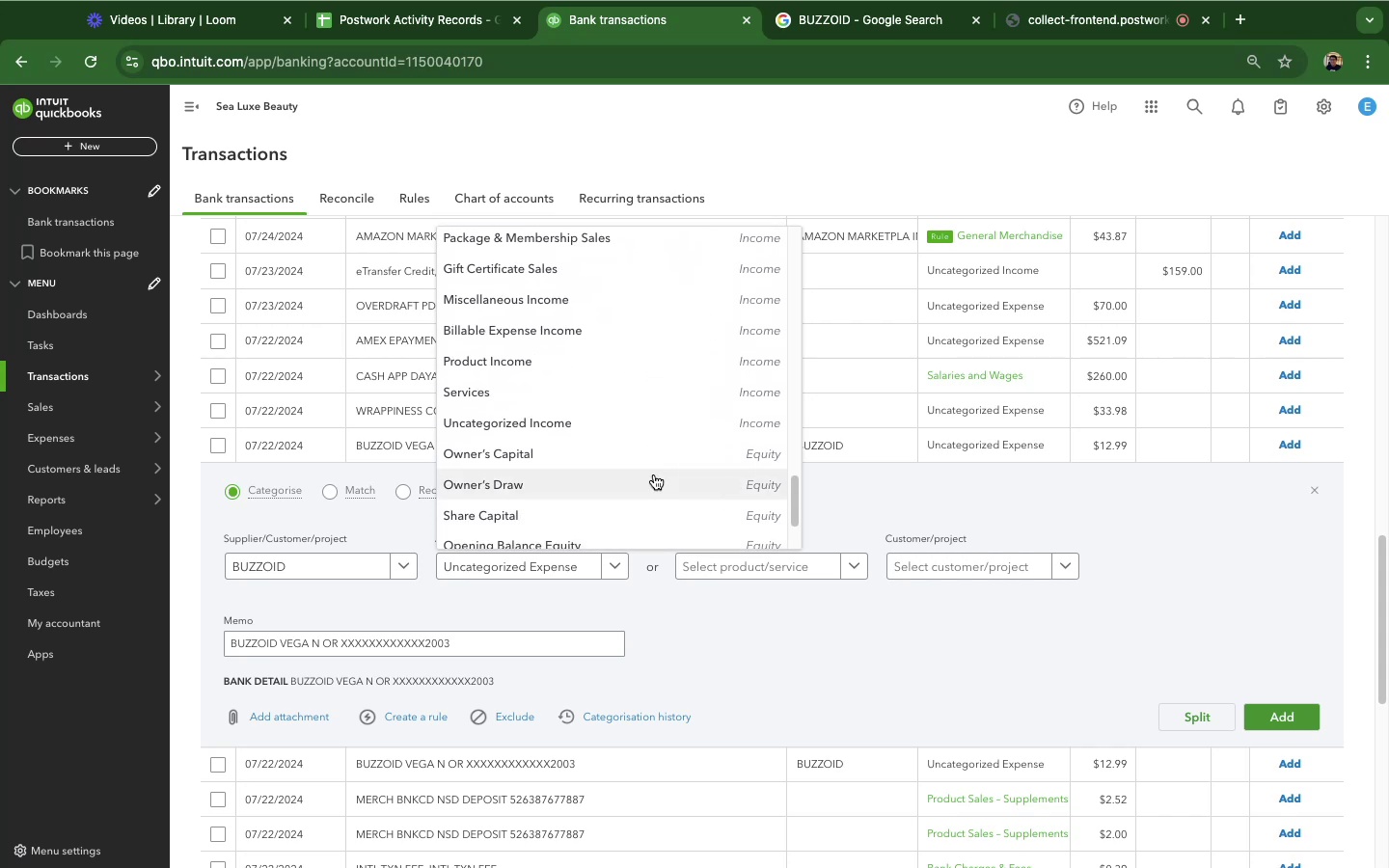 
scroll: coordinate [600, 465], scroll_direction: up, amount: 22.0
 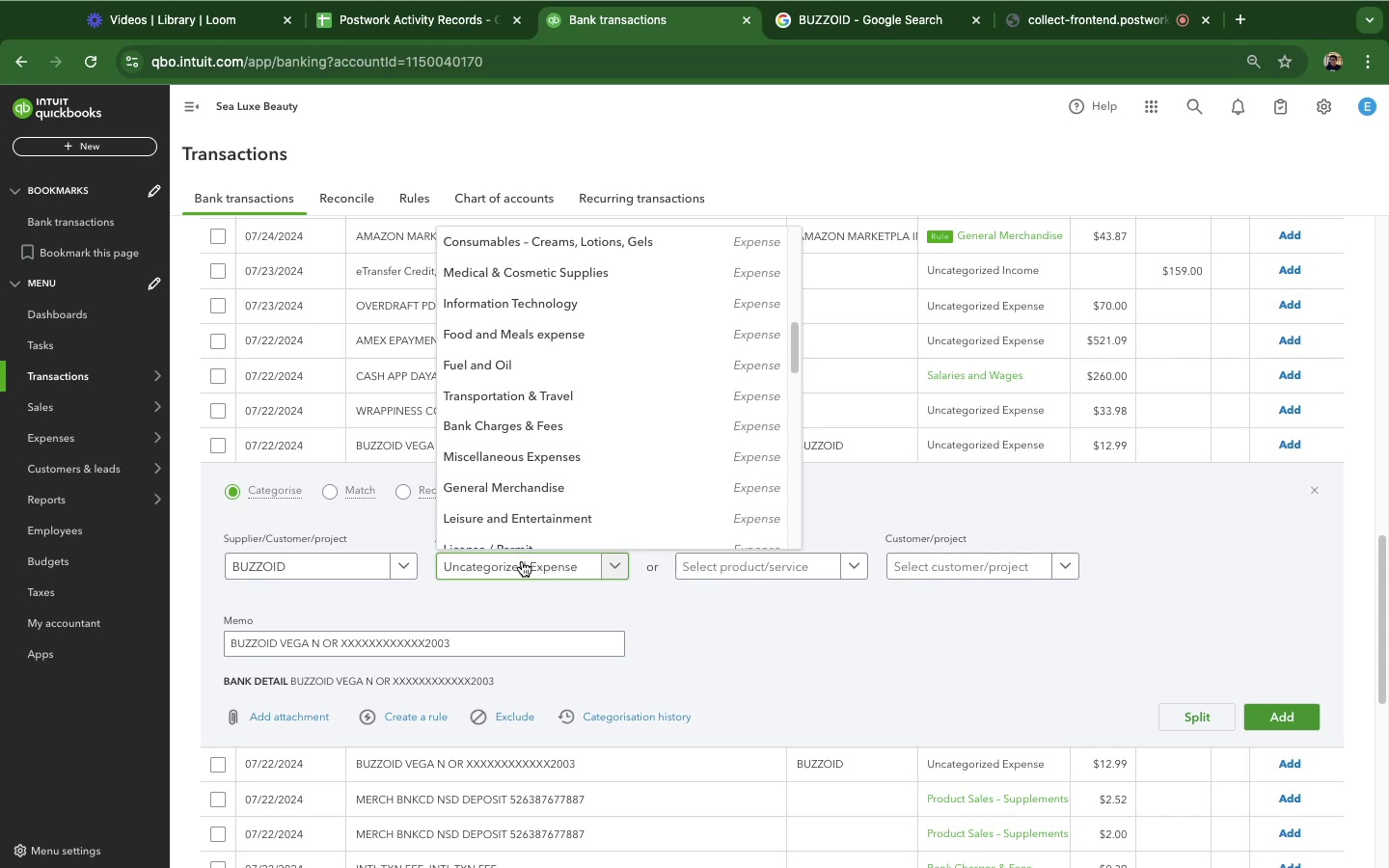 
left_click([517, 564])
 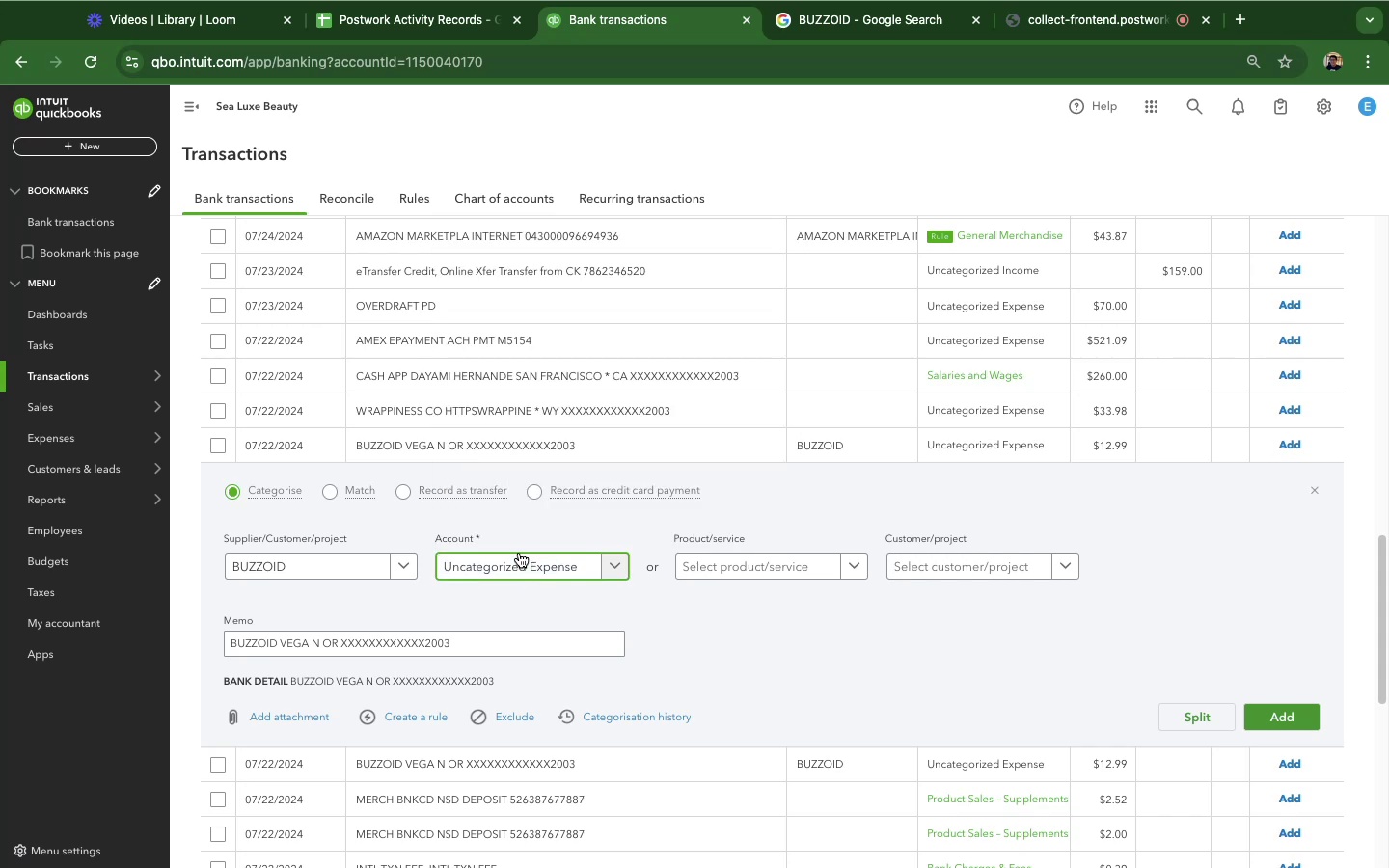 
key(M)
 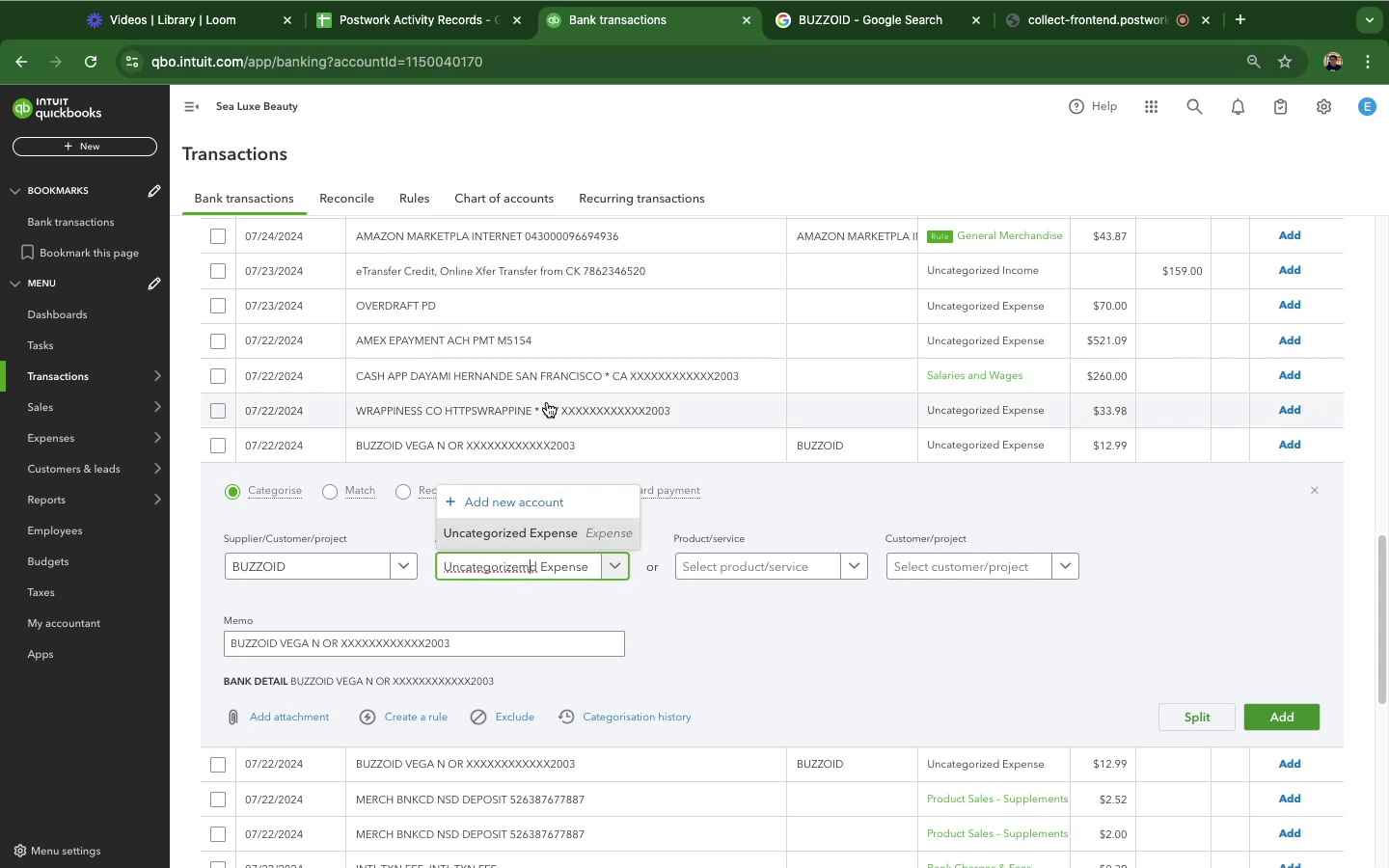 
key(Meta+A)
 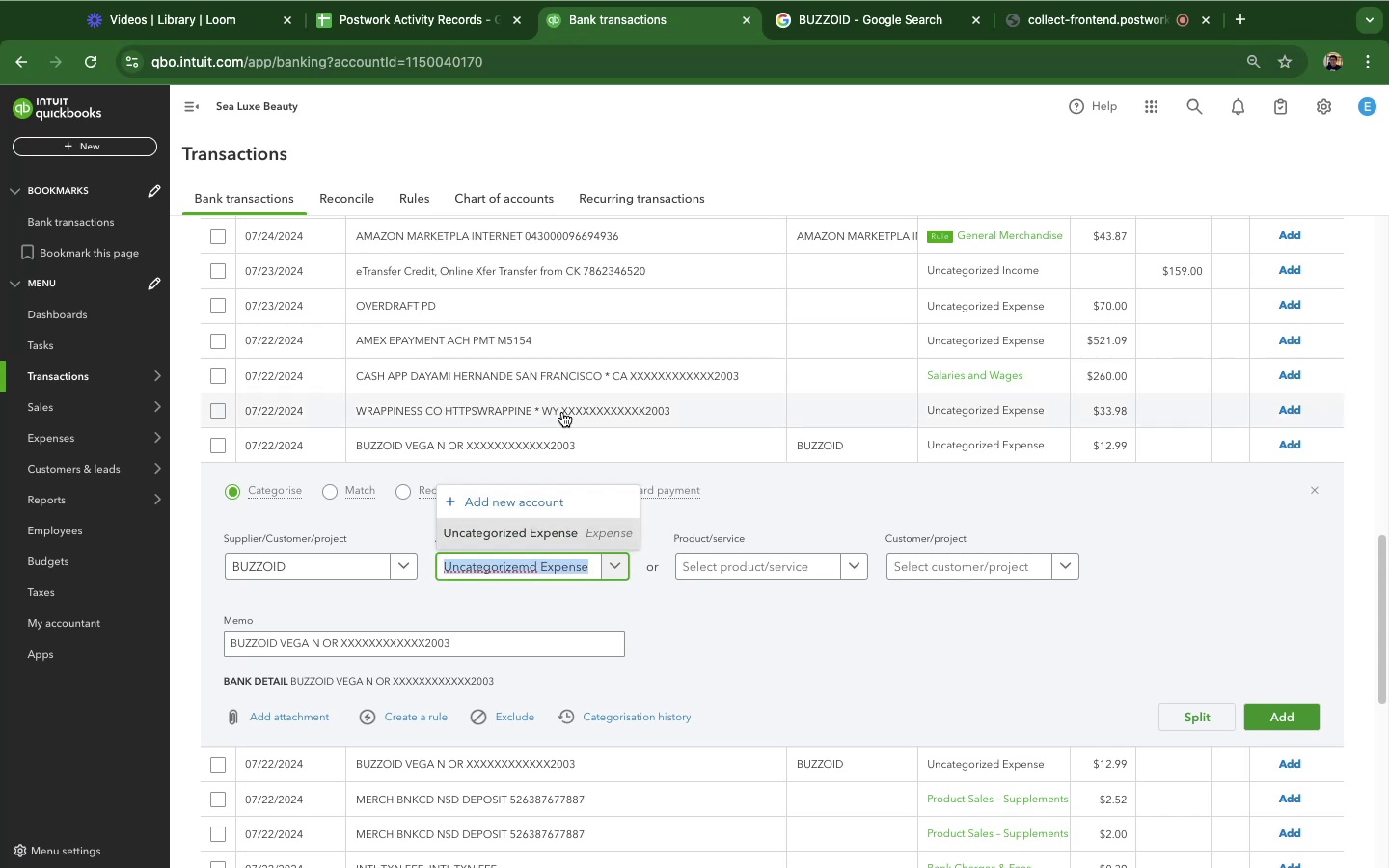 
key(Meta+Backspace)
 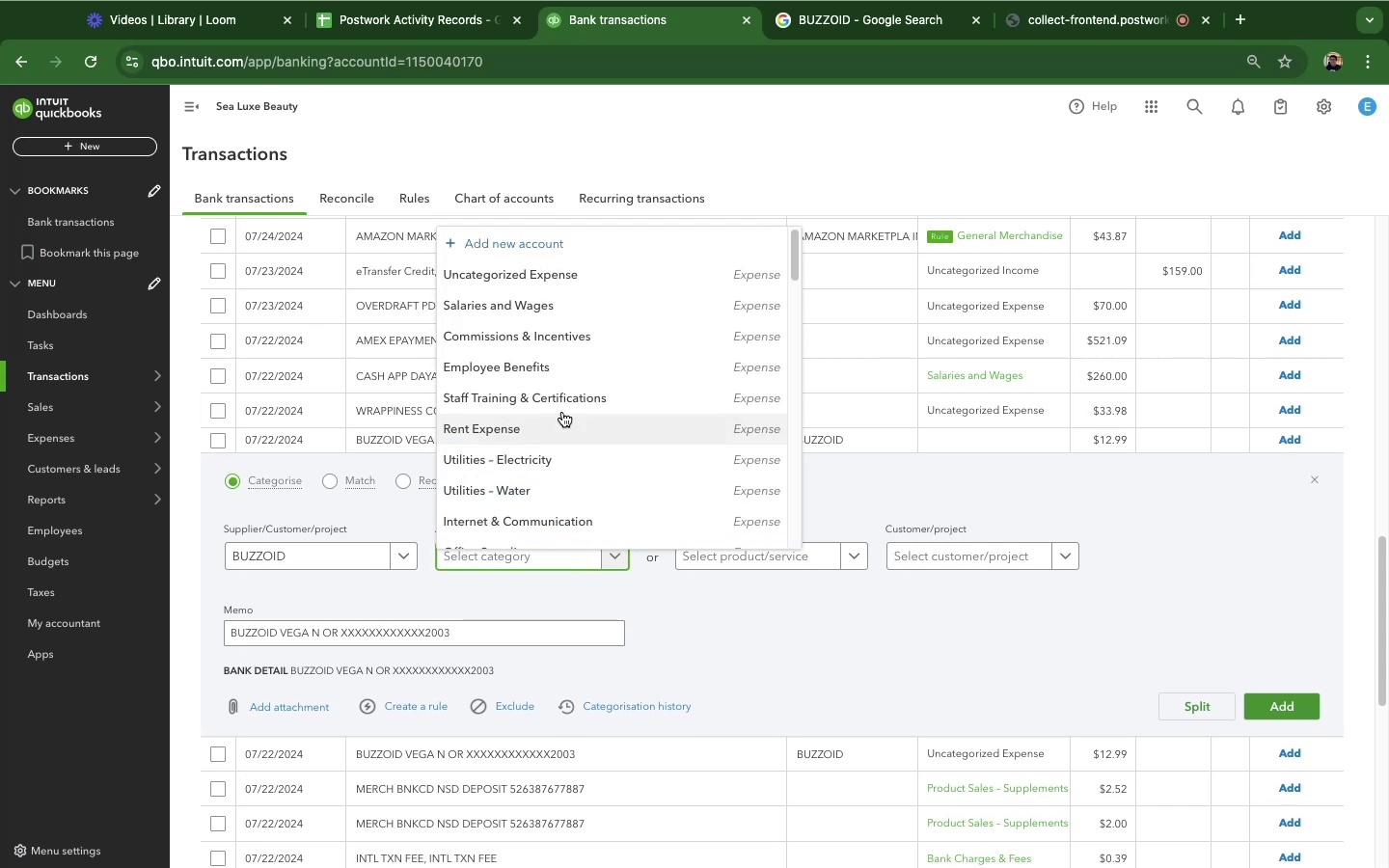 
type(,)
key(Backspace)
type(ma)
 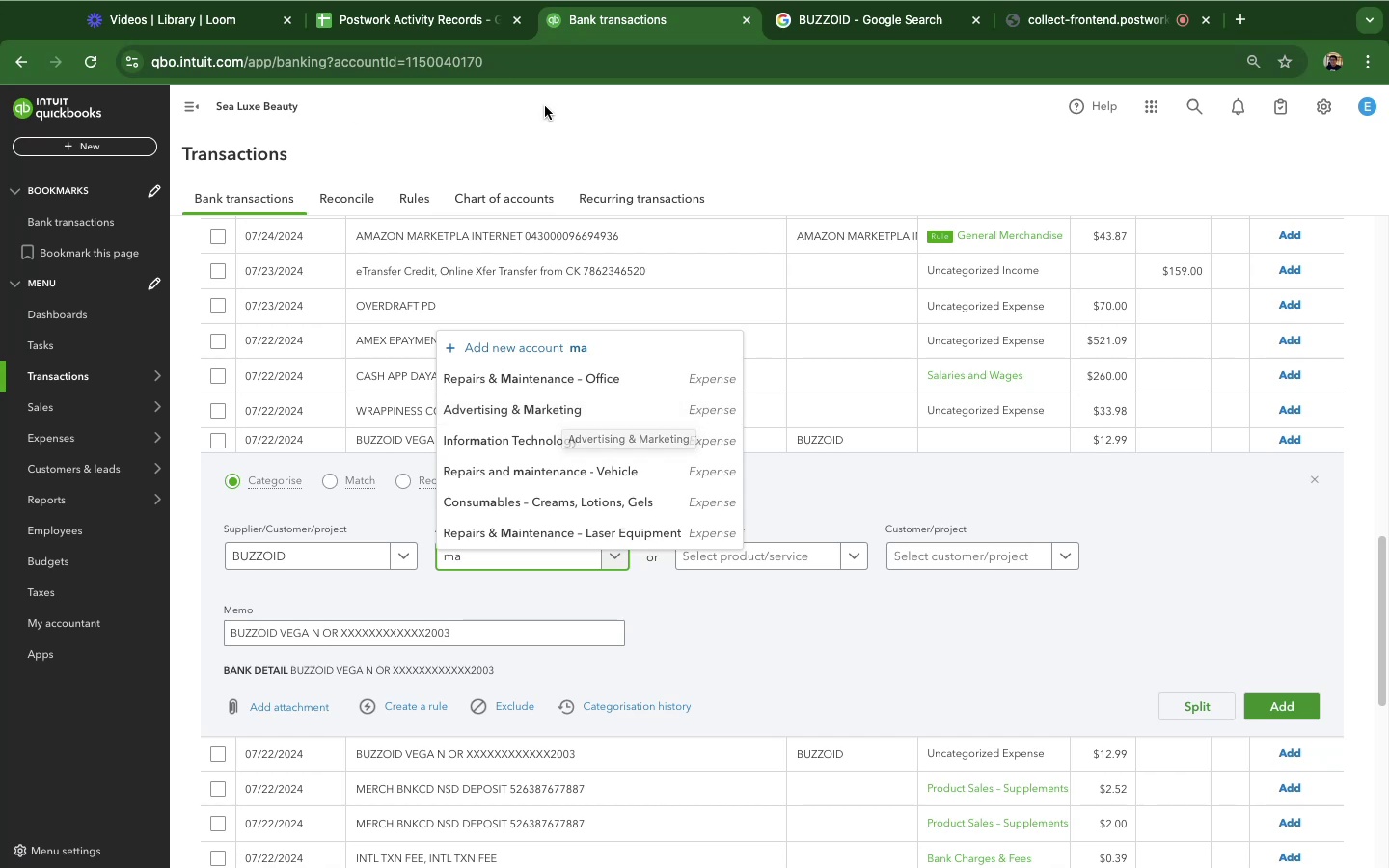 
wait(9.67)
 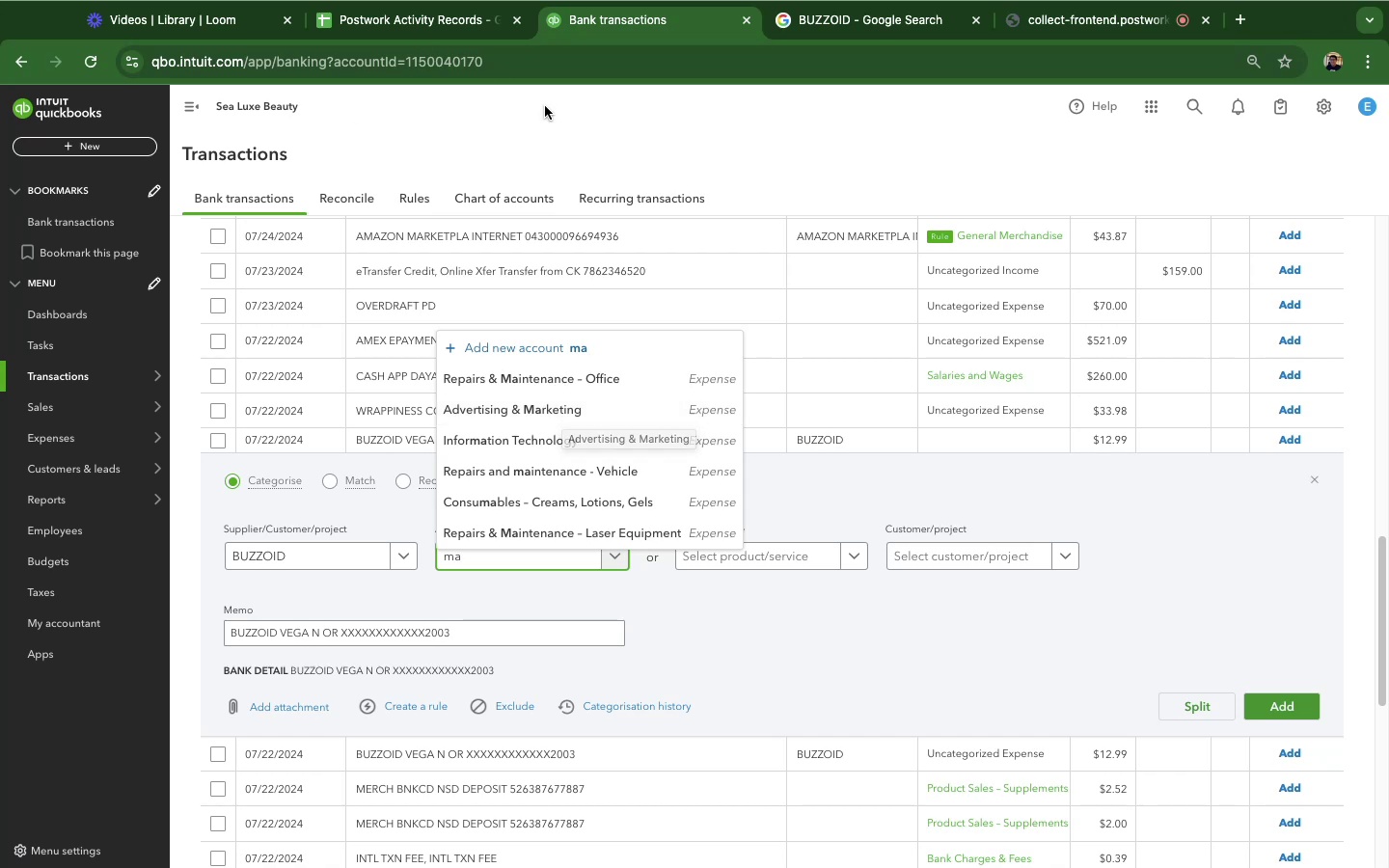 
left_click([483, 412])
 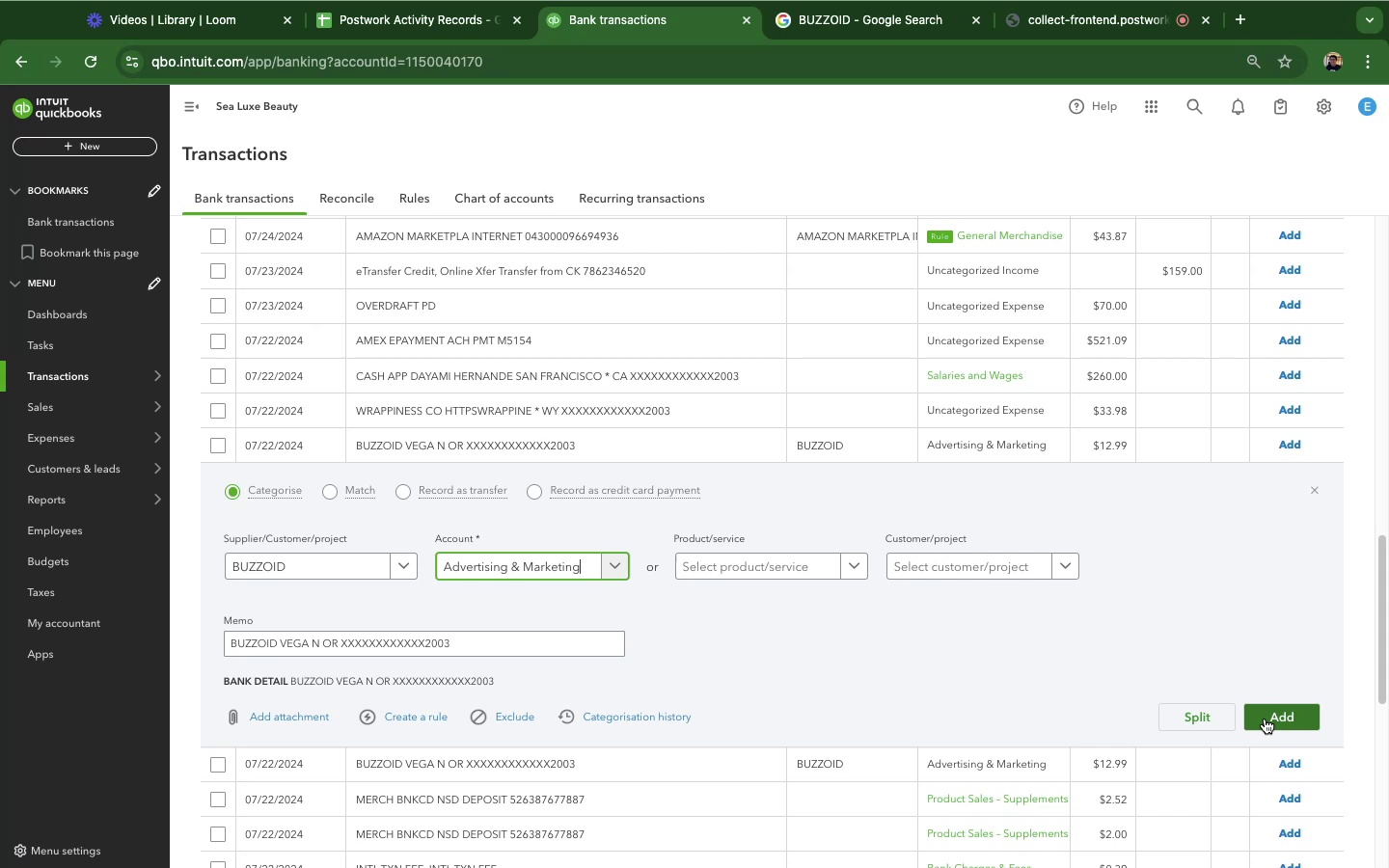 
left_click([1264, 716])
 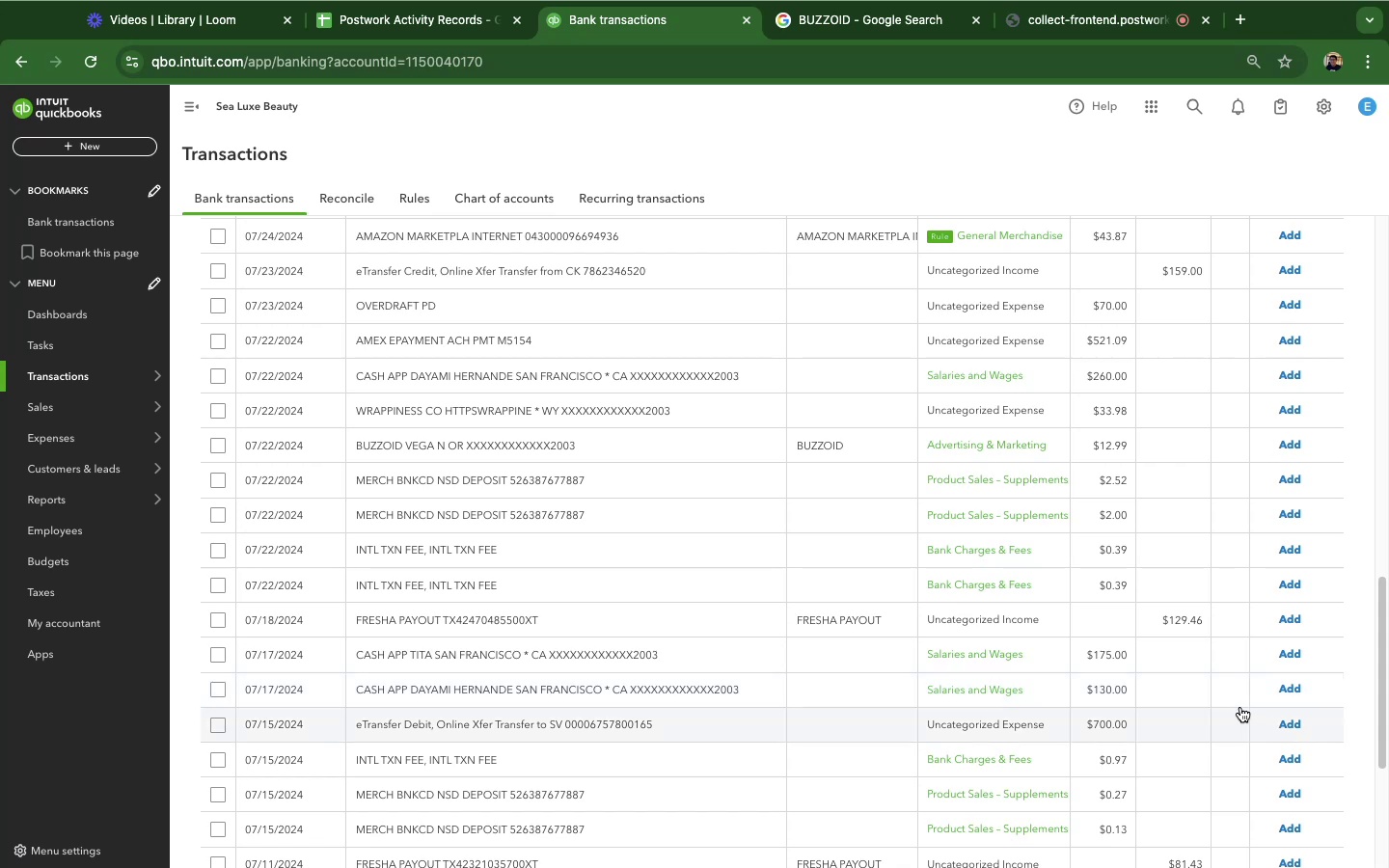 
wait(21.91)
 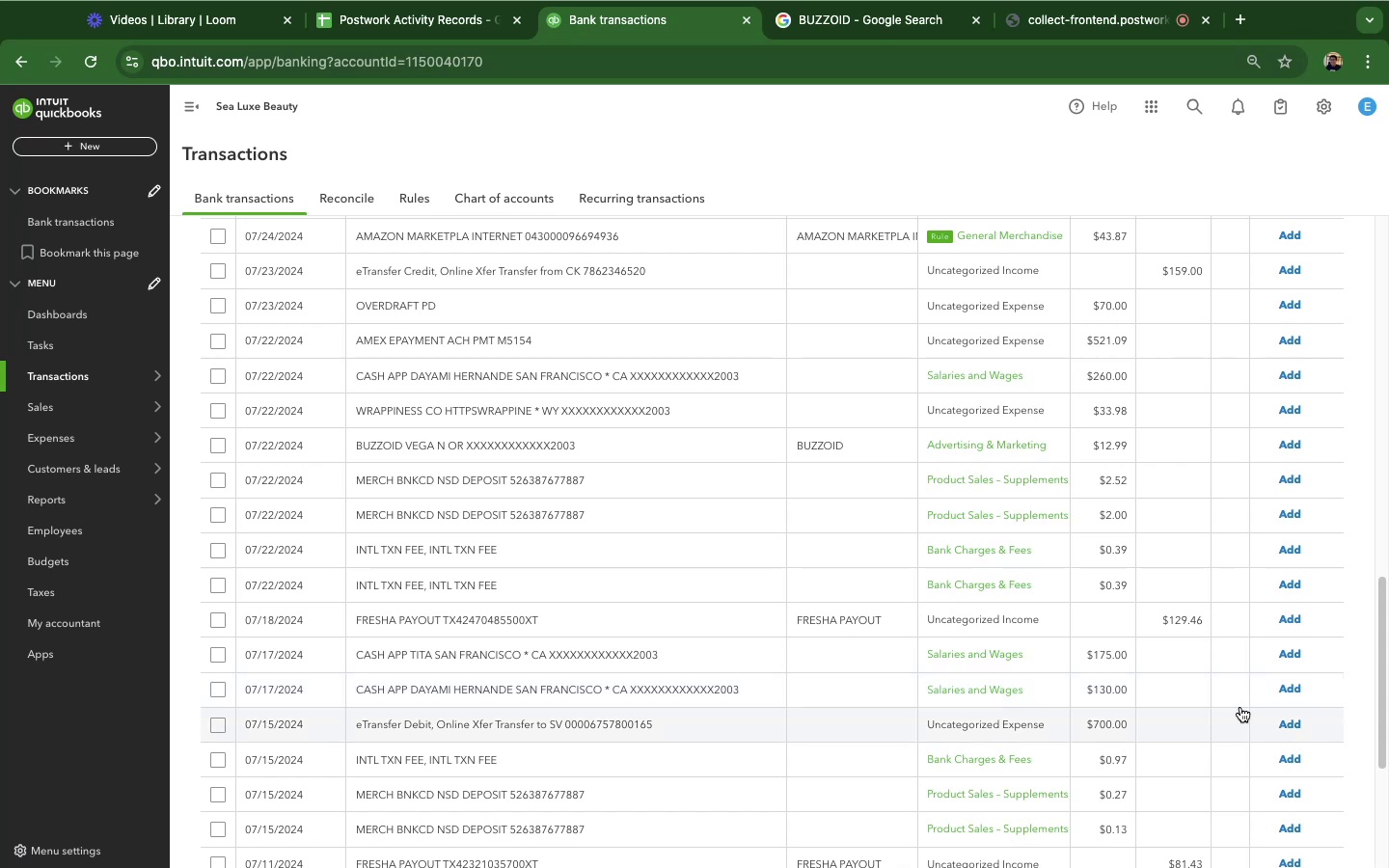 
scroll: coordinate [588, 645], scroll_direction: down, amount: 19.0
 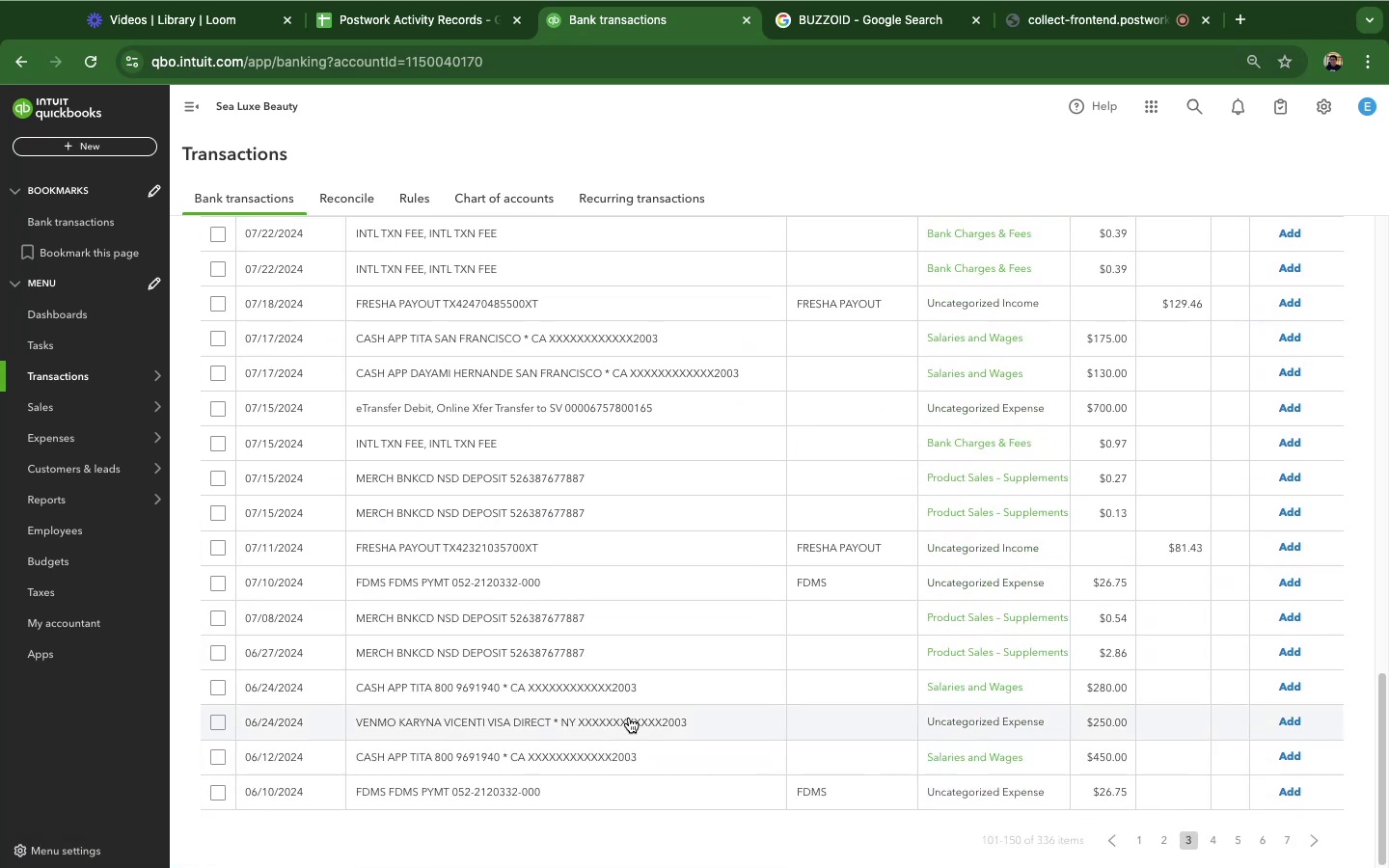 
wait(9.29)
 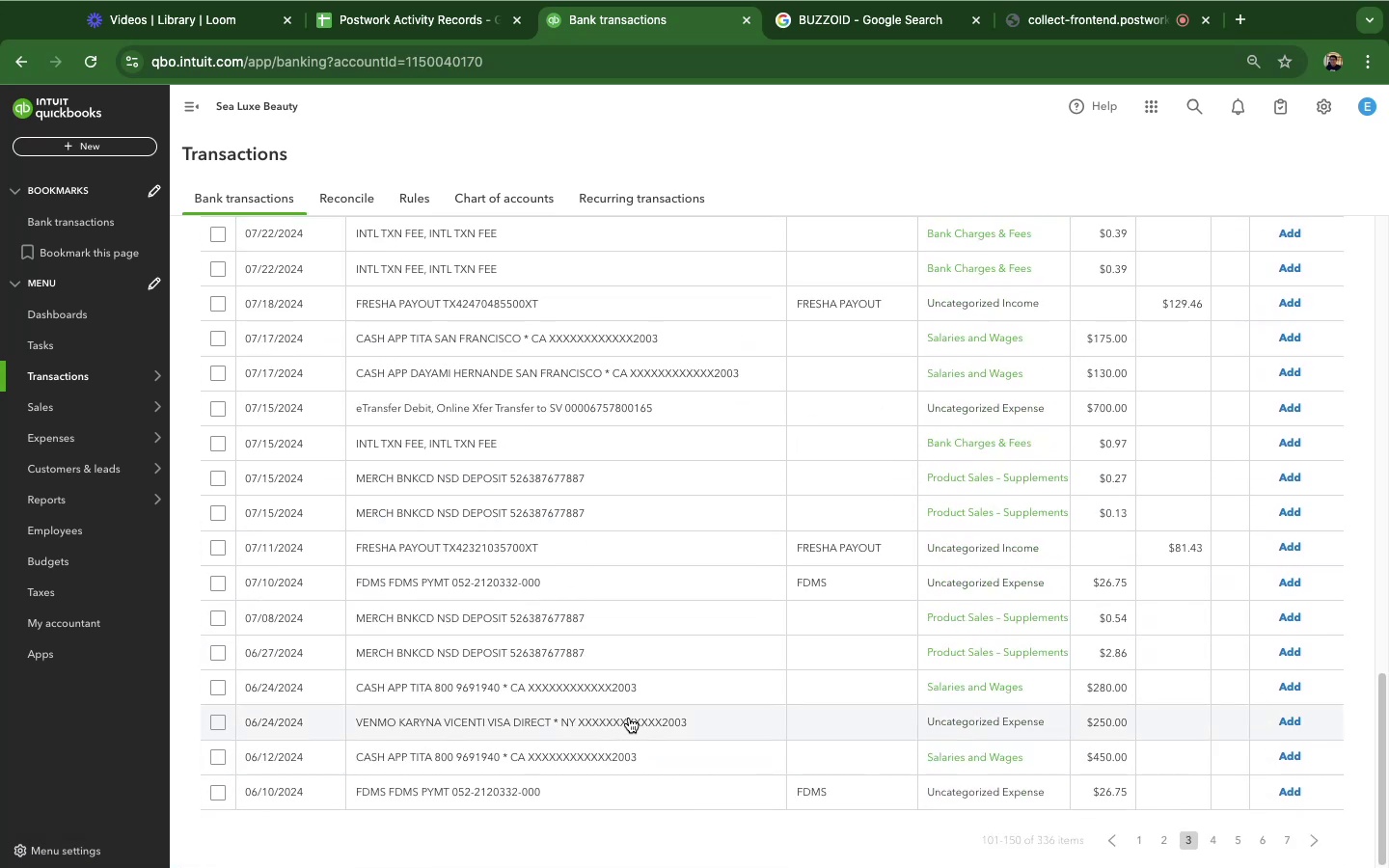 
left_click([691, 725])
 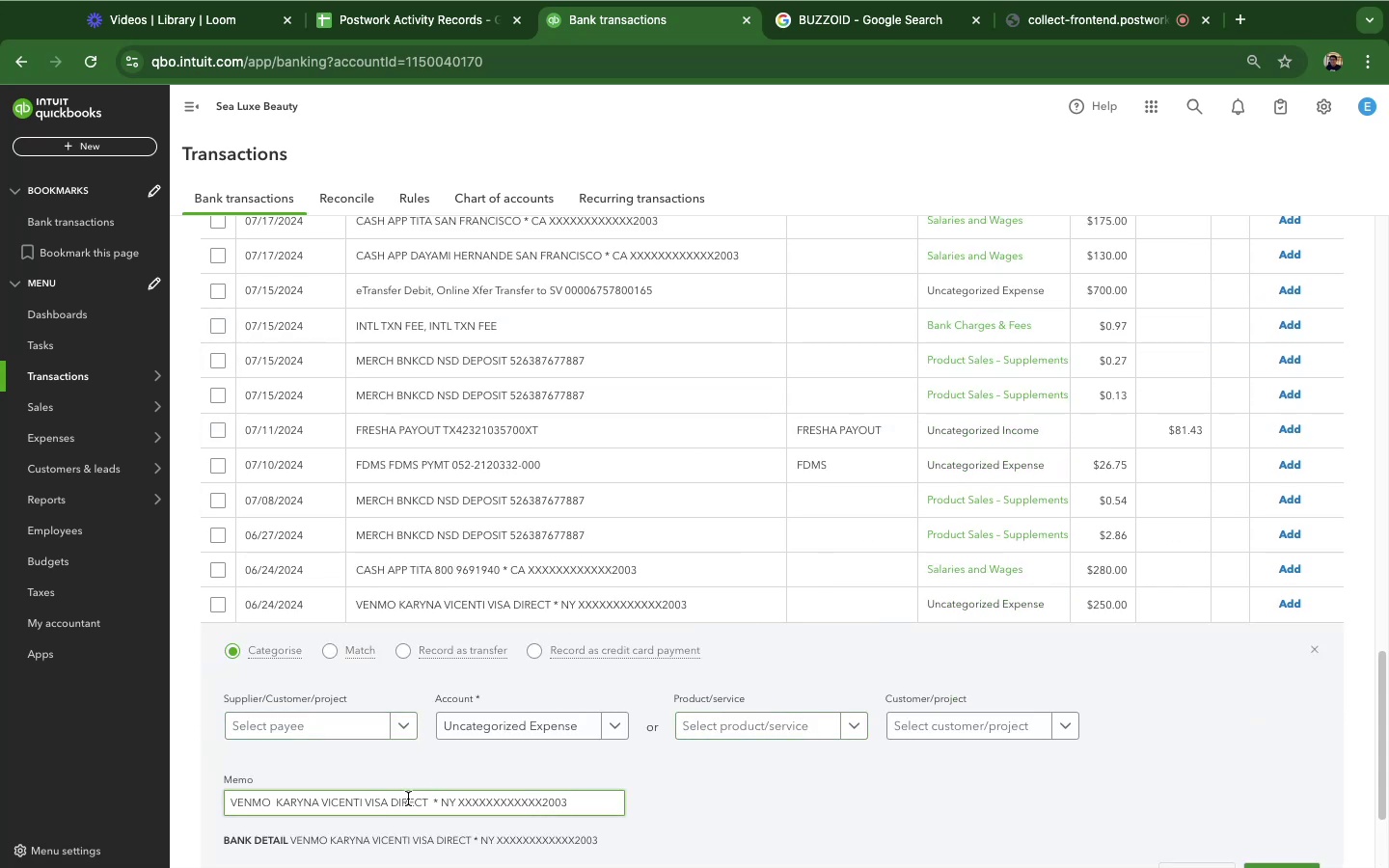 
left_click_drag(start_coordinate=[427, 805], to_coordinate=[174, 785])
 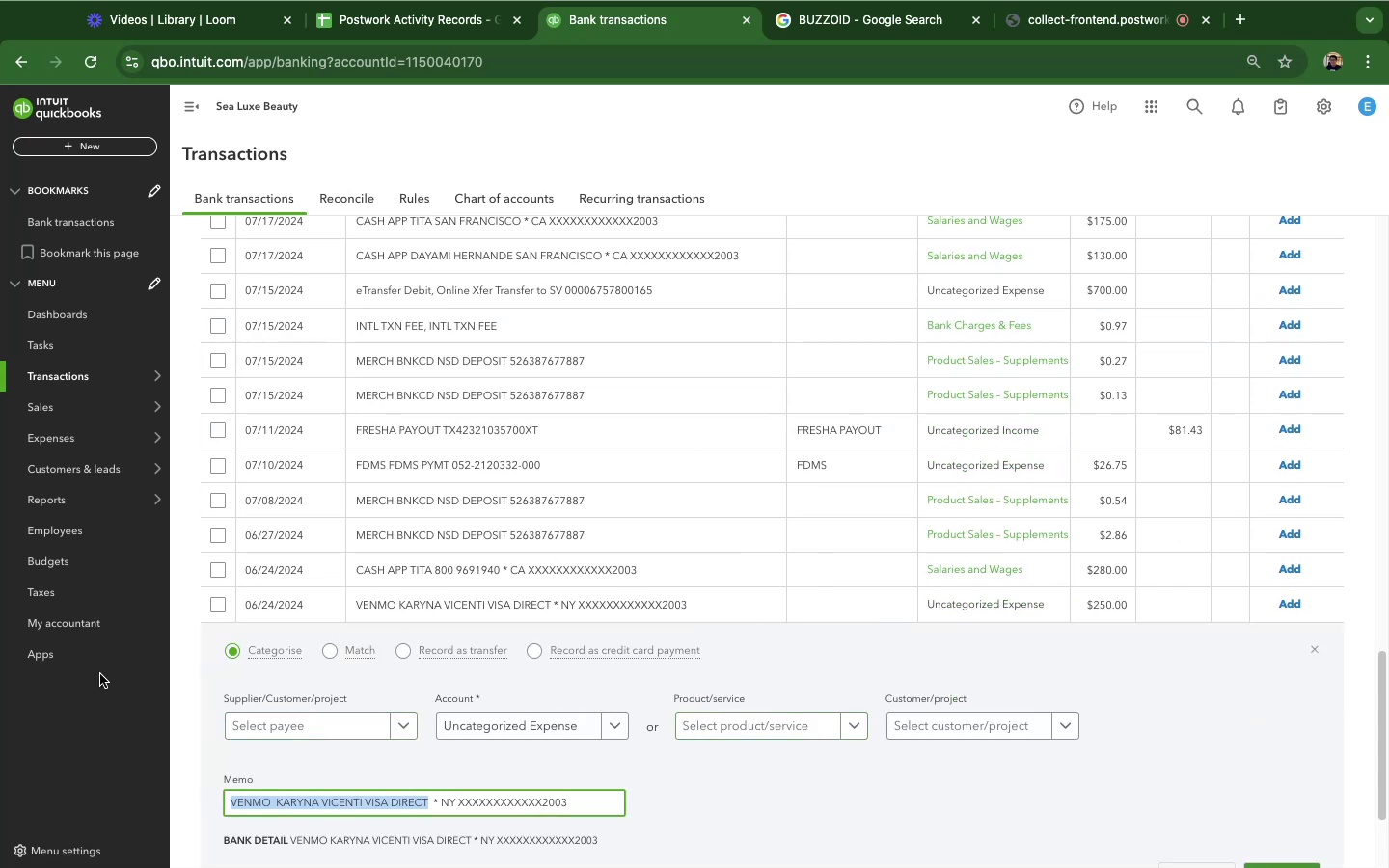 
mouse_move([297, 665])
 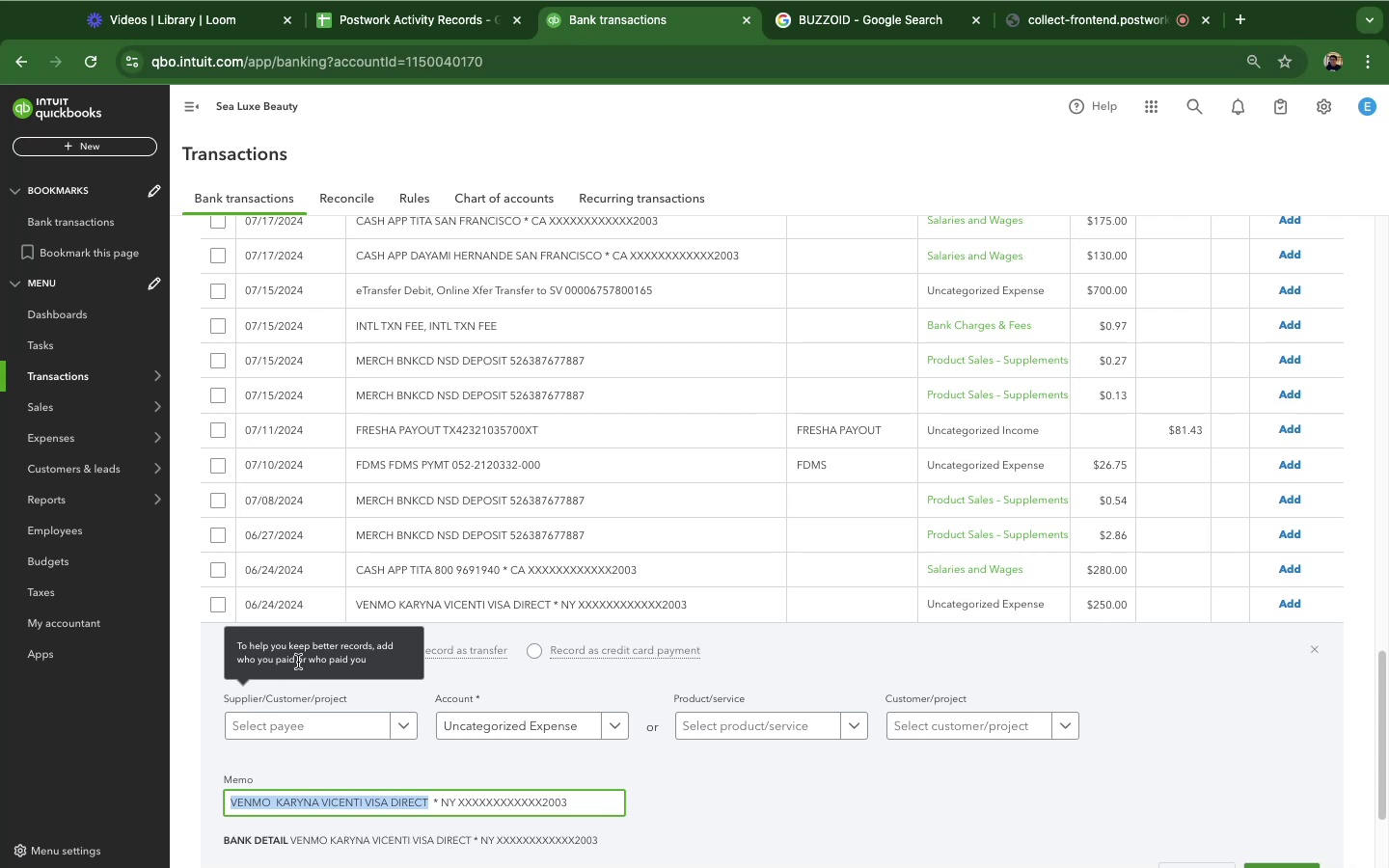 
key(Meta+C)
 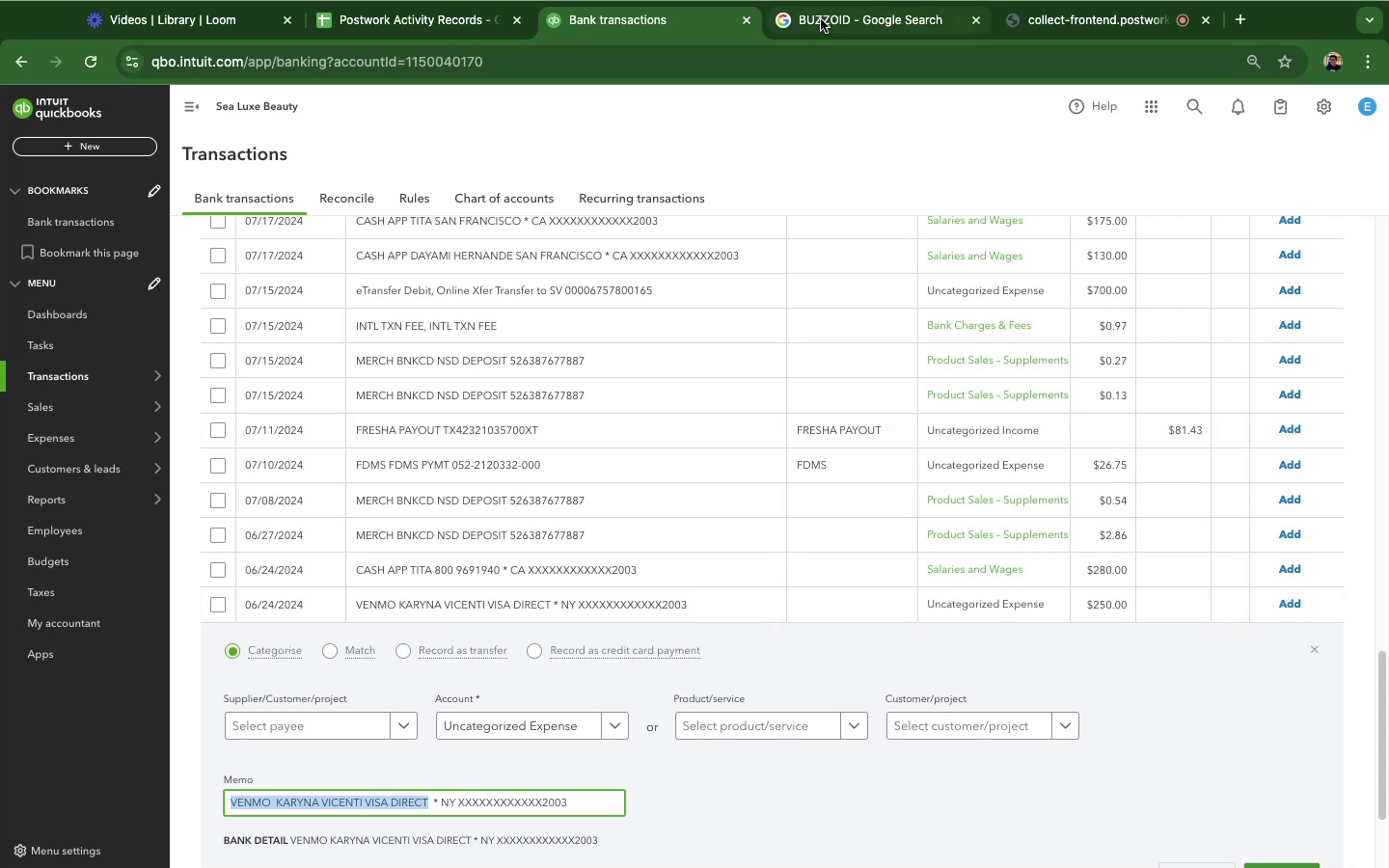 
left_click([821, 19])
 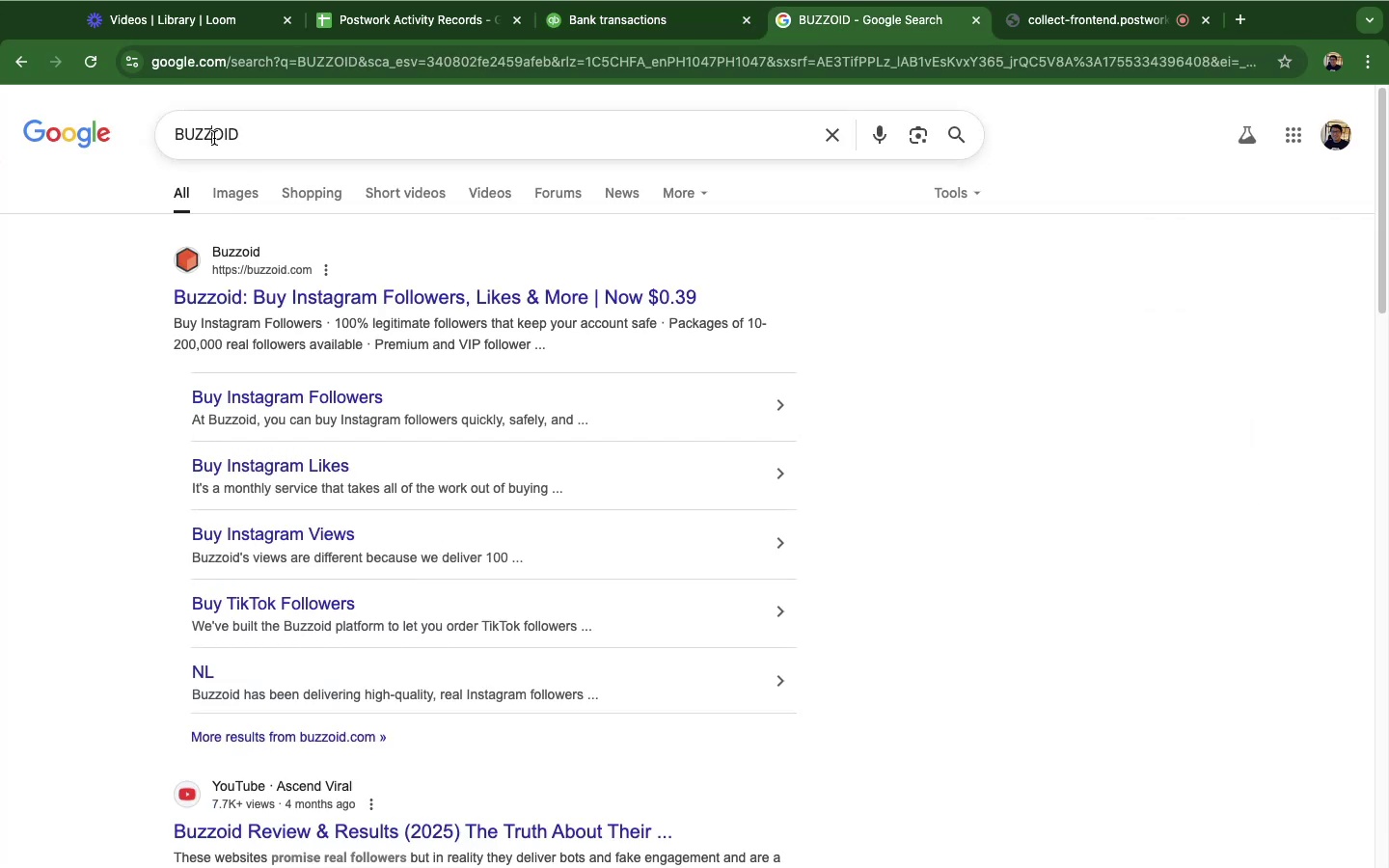 
double_click([214, 138])
 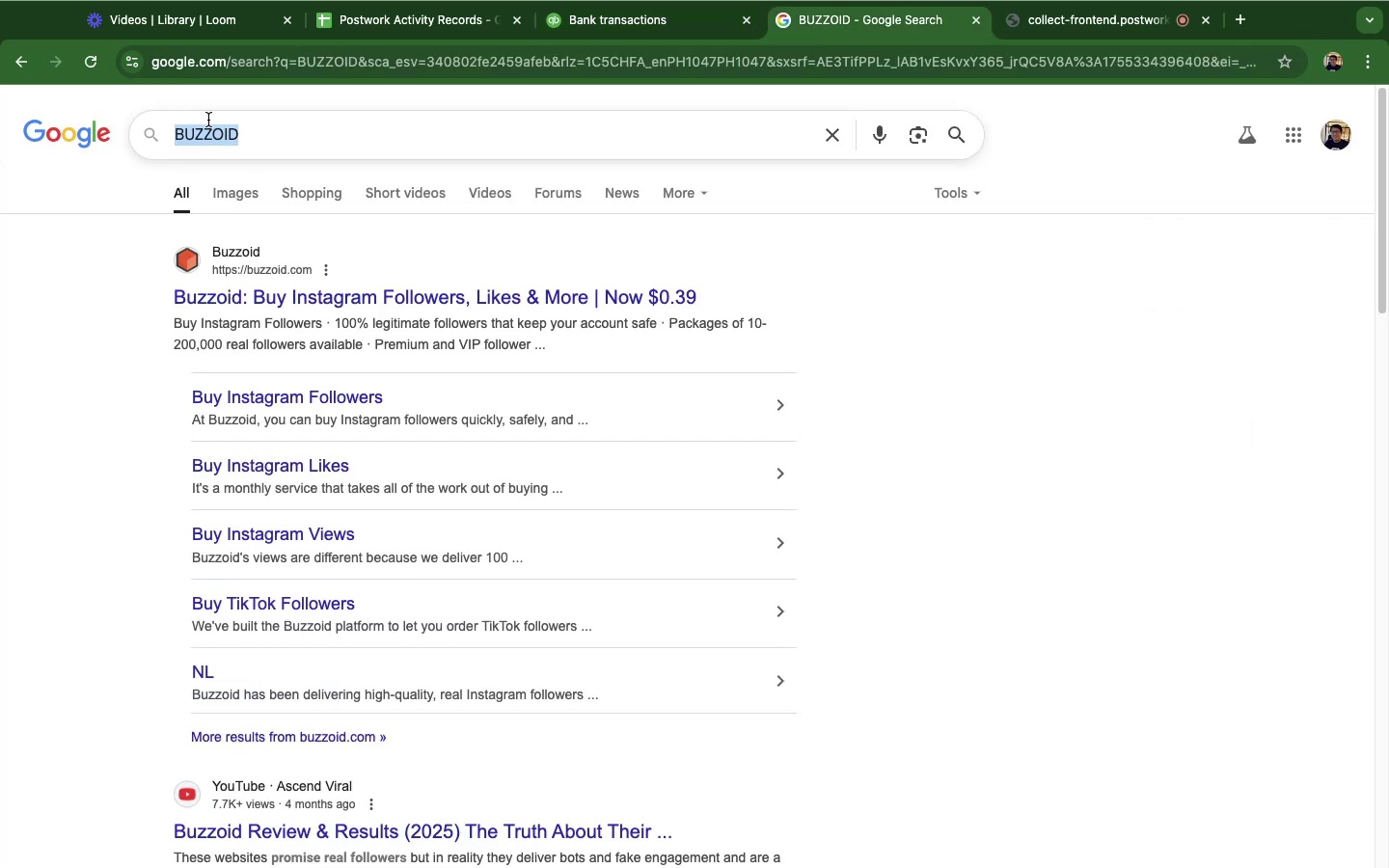 
key(Meta+V)
 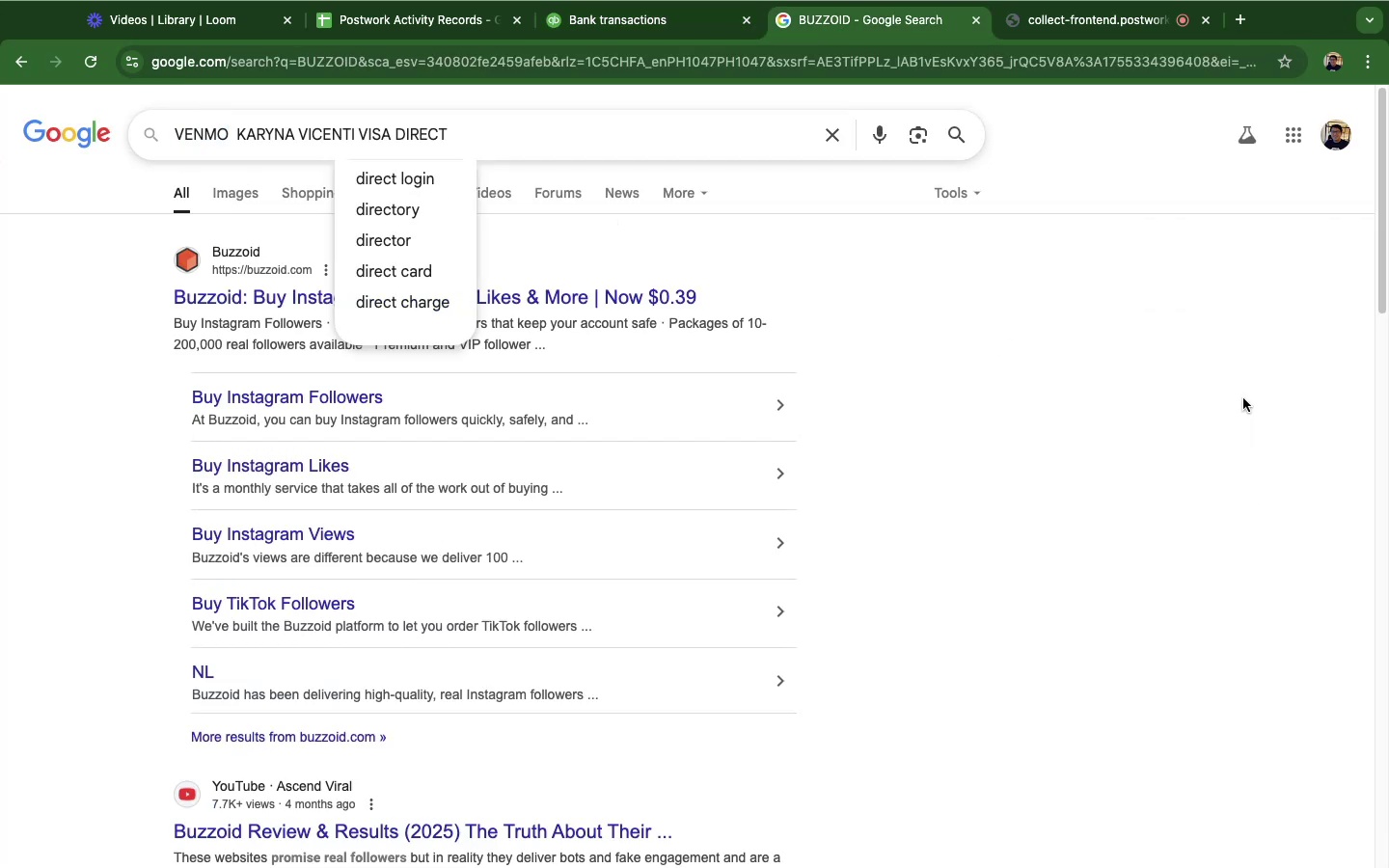 
key(Enter)
 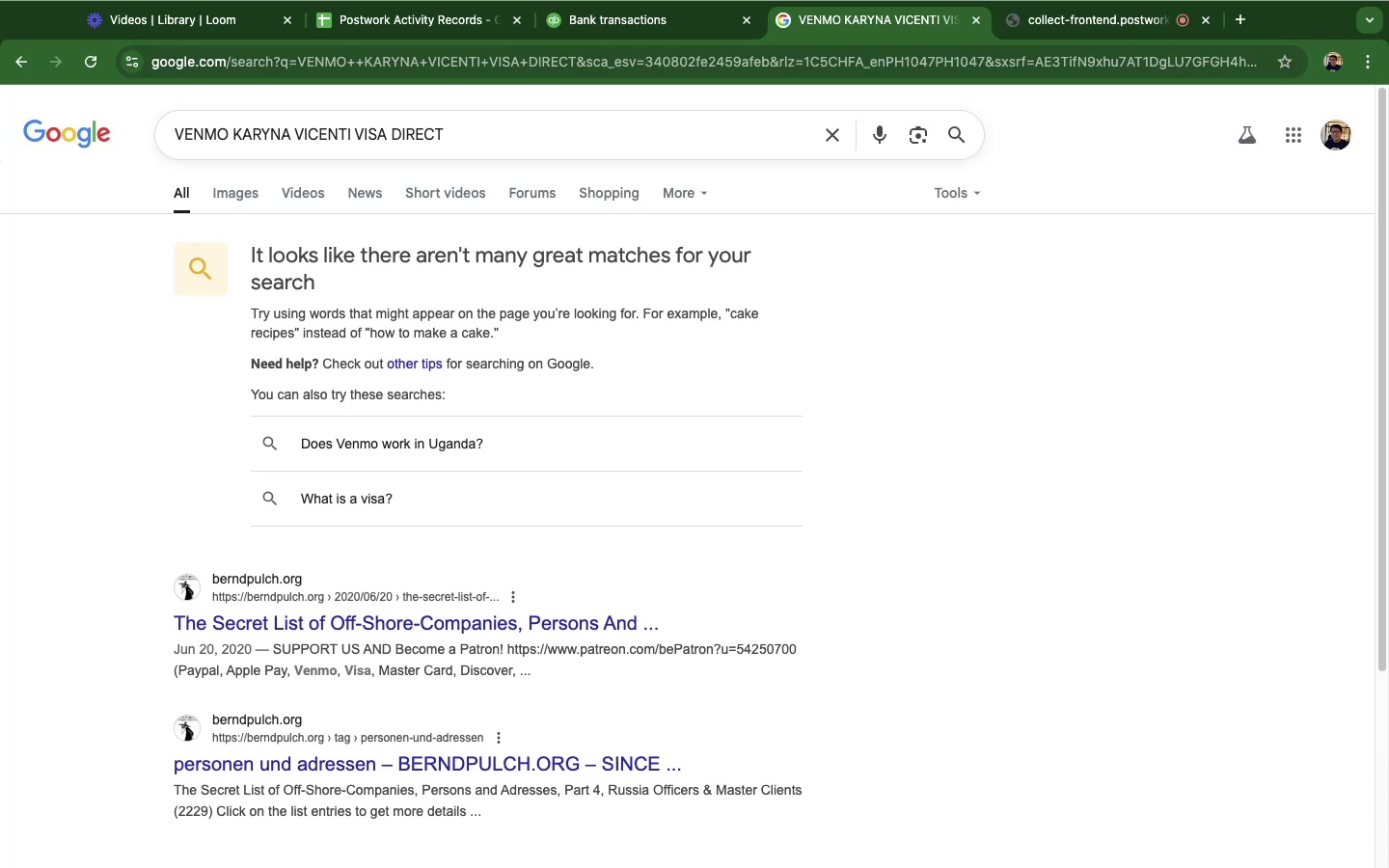 
wait(10.44)
 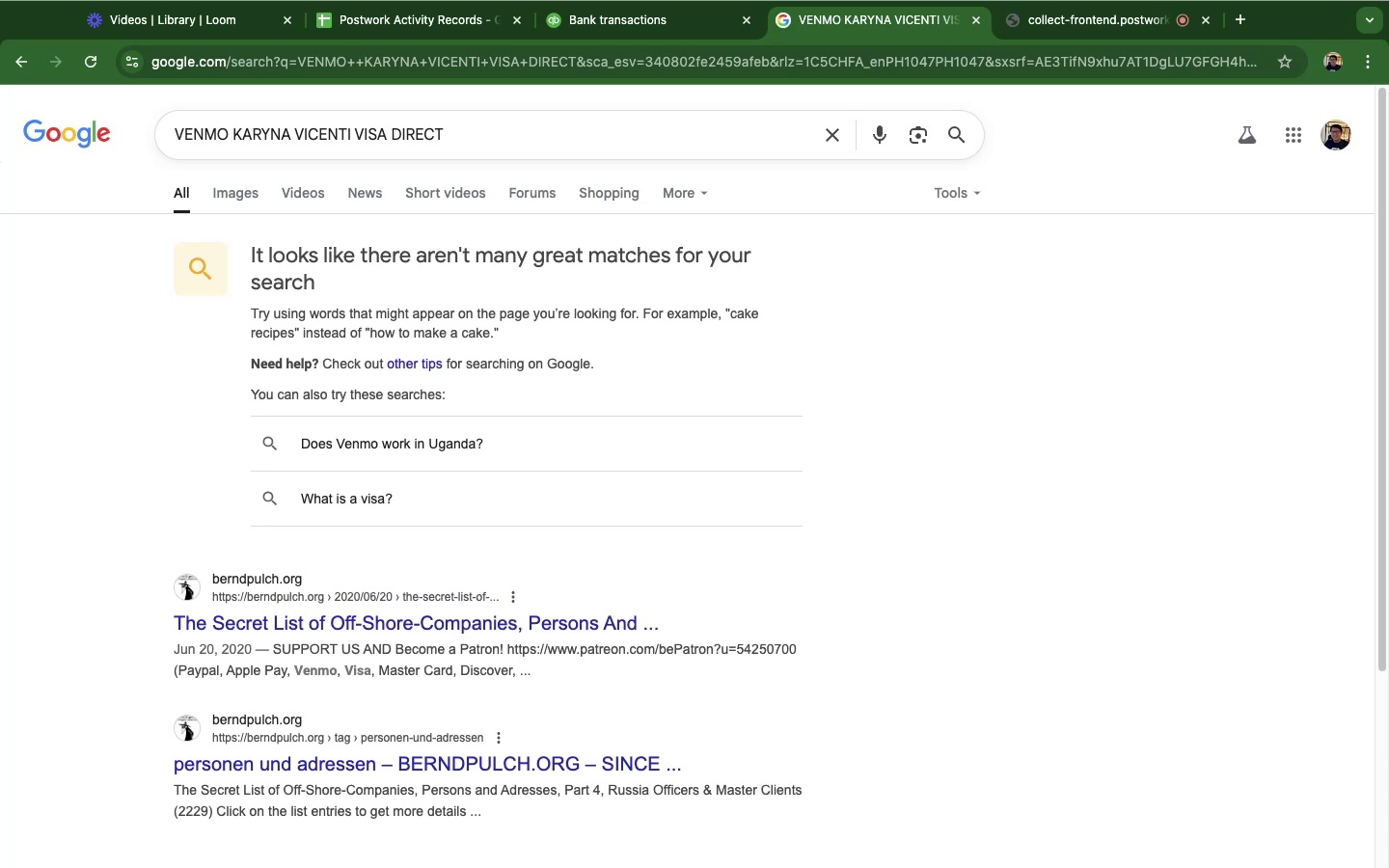 
mouse_move([593, 13])
 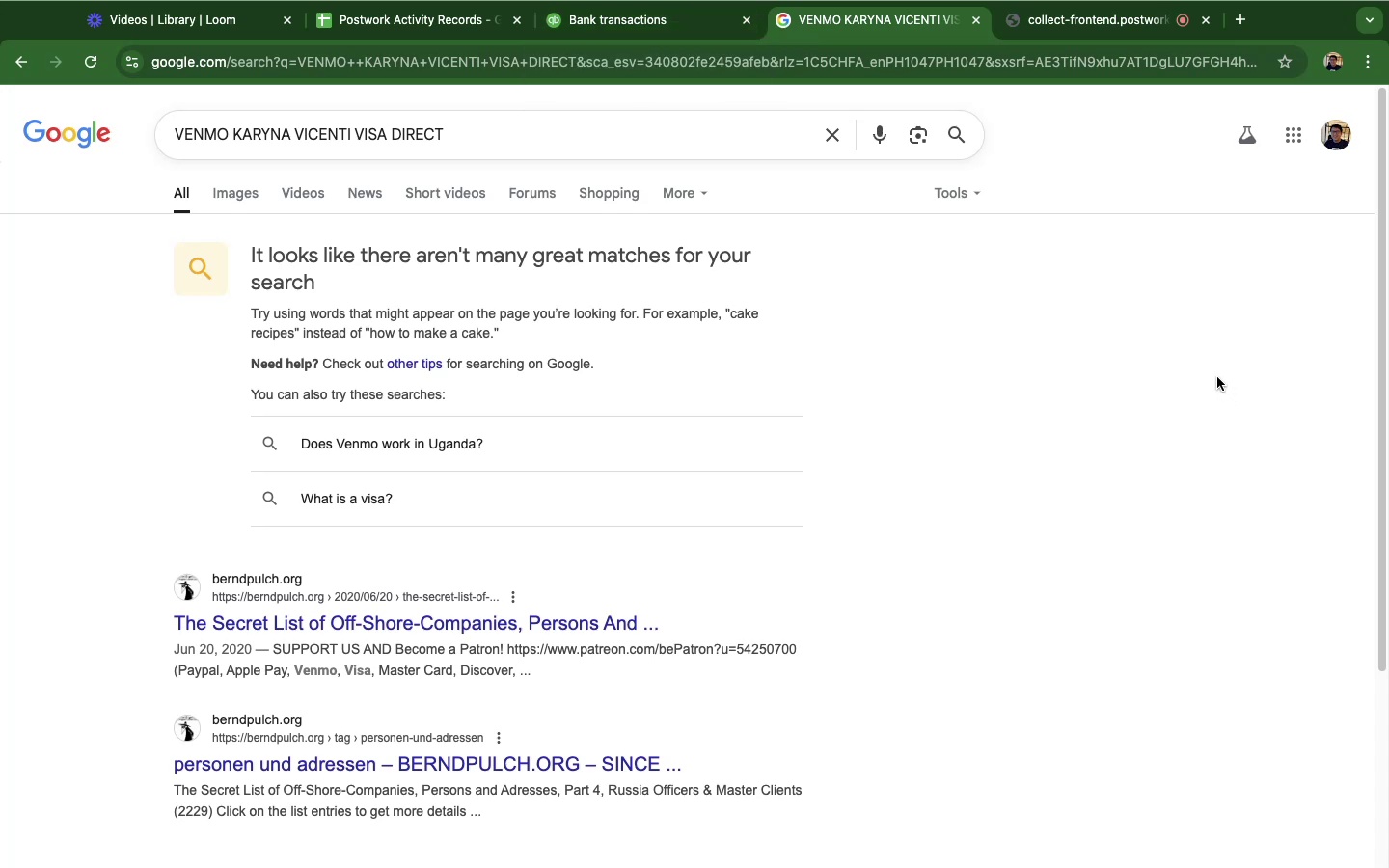 
scroll: coordinate [1207, 371], scroll_direction: up, amount: 30.0
 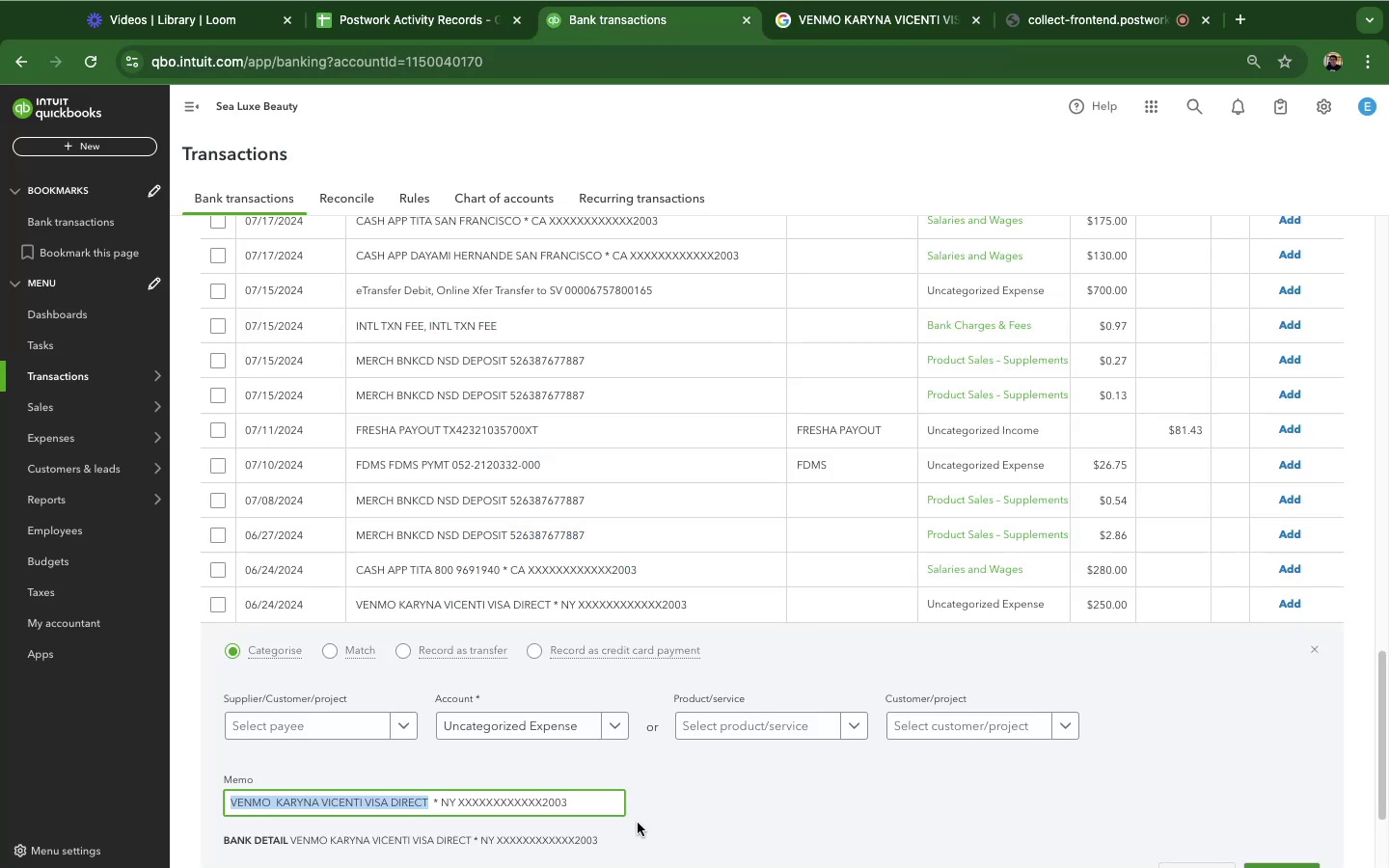 
wait(12.97)
 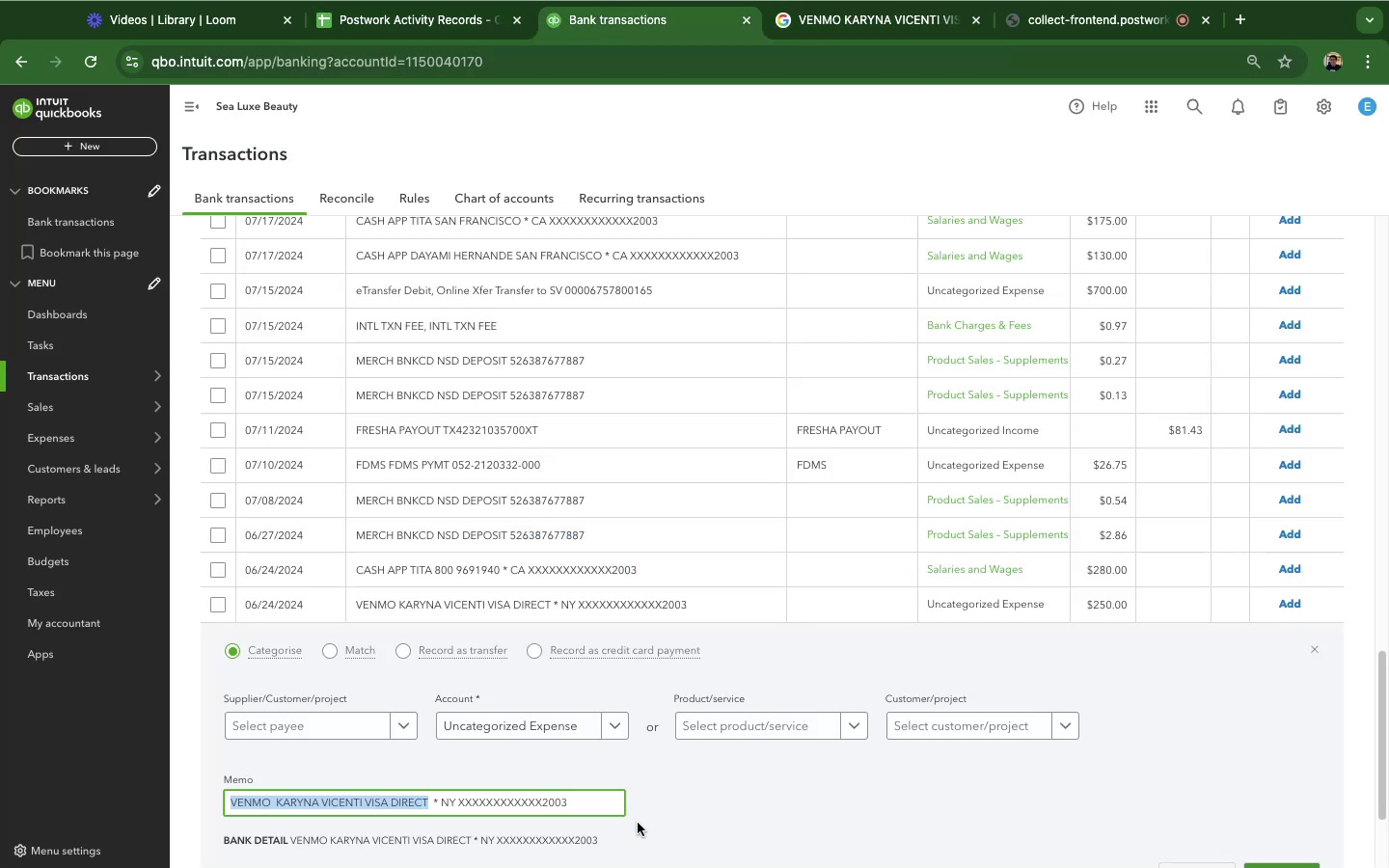 
scroll: coordinate [1266, 699], scroll_direction: down, amount: 10.0
 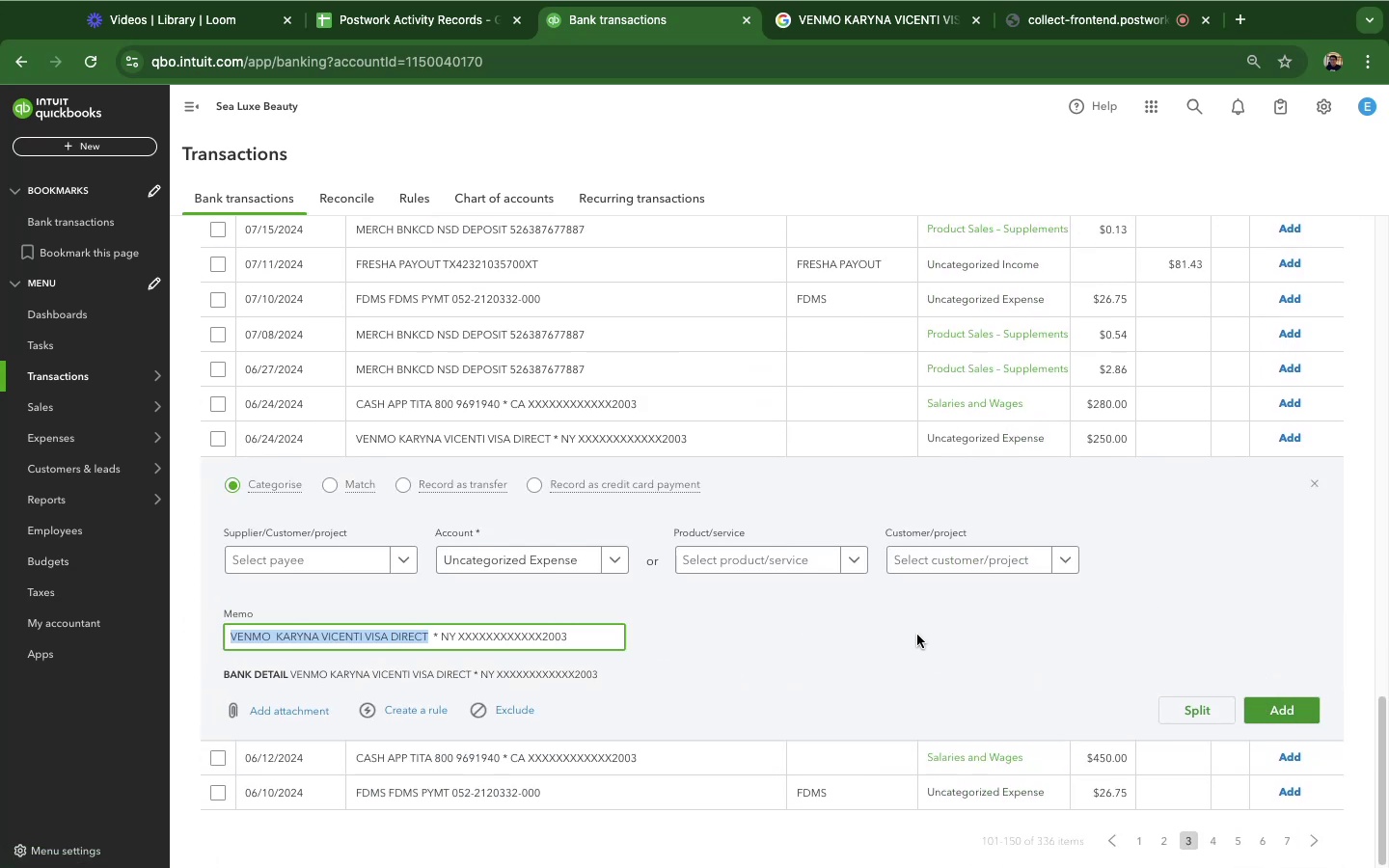 
left_click([908, 9])
 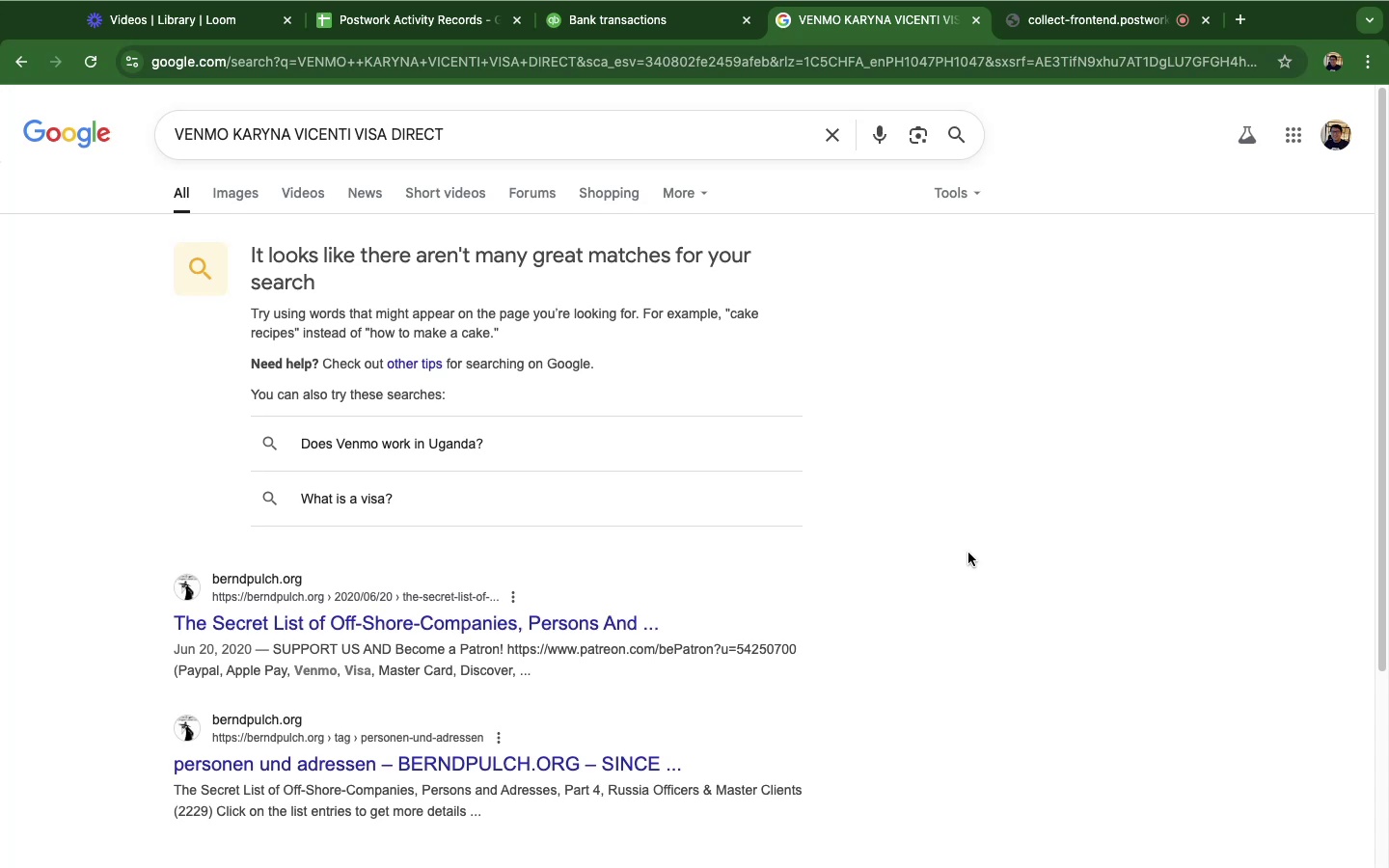 
wait(18.39)
 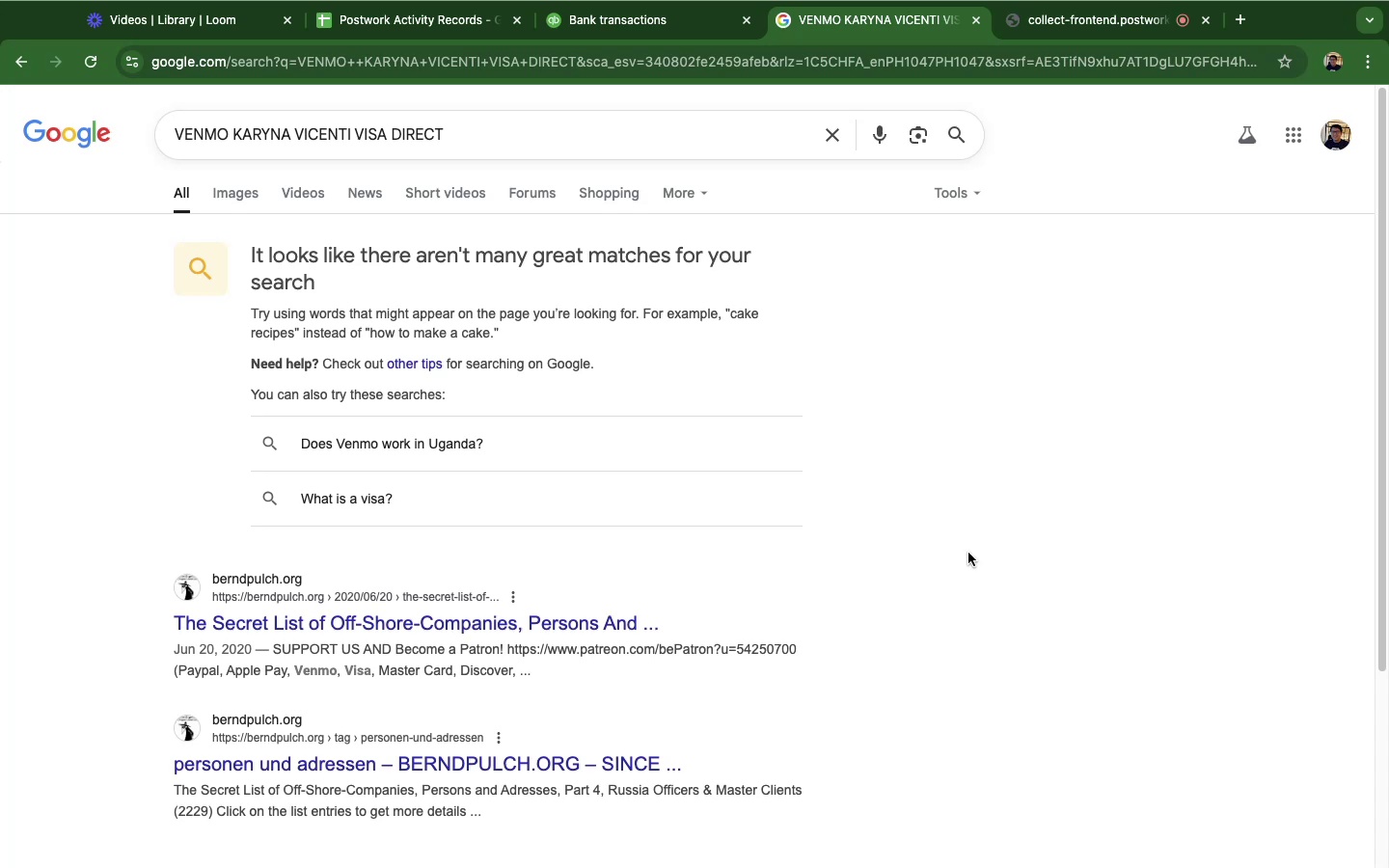 
scroll: coordinate [882, 545], scroll_direction: up, amount: 15.0
 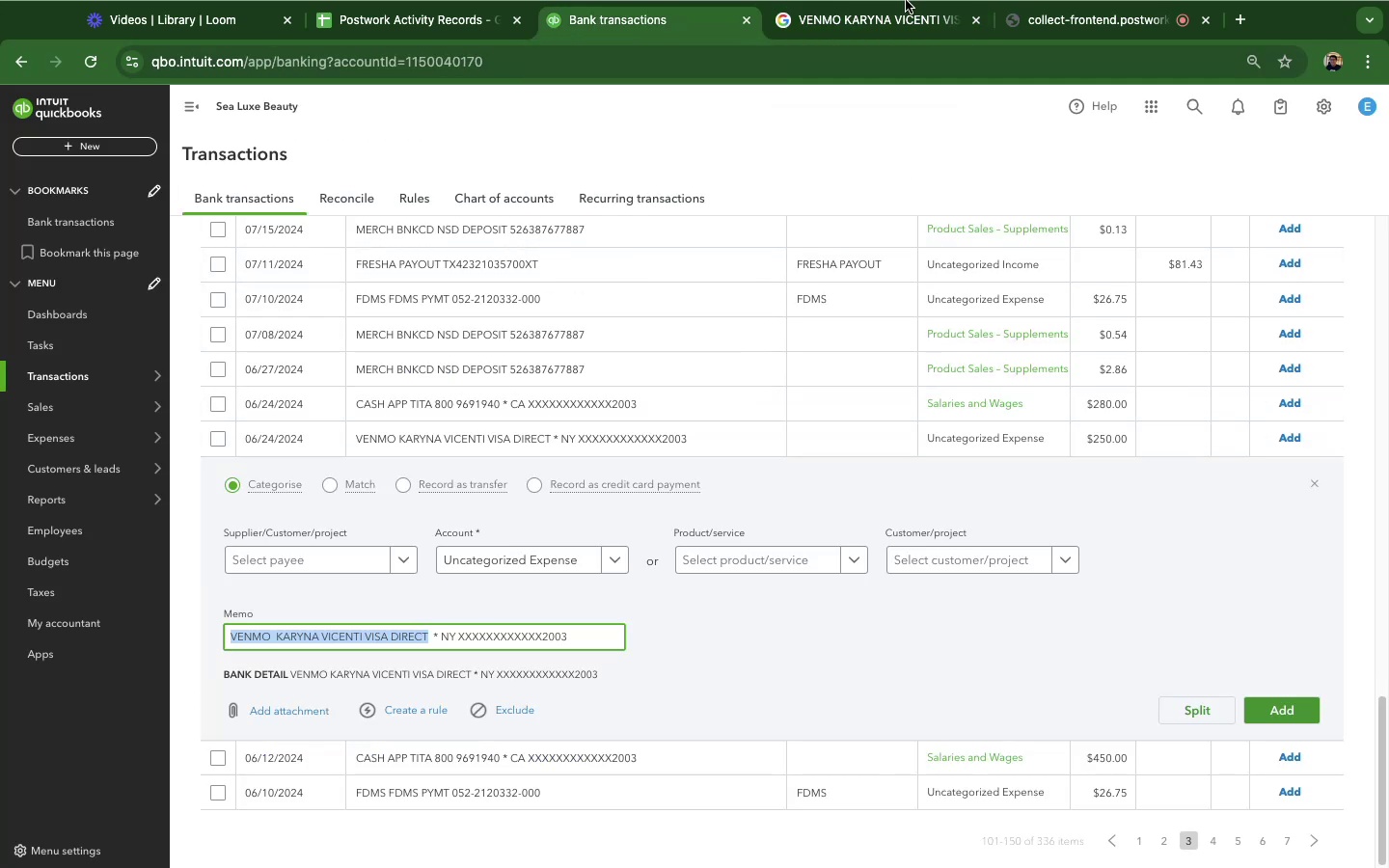 
wait(6.69)
 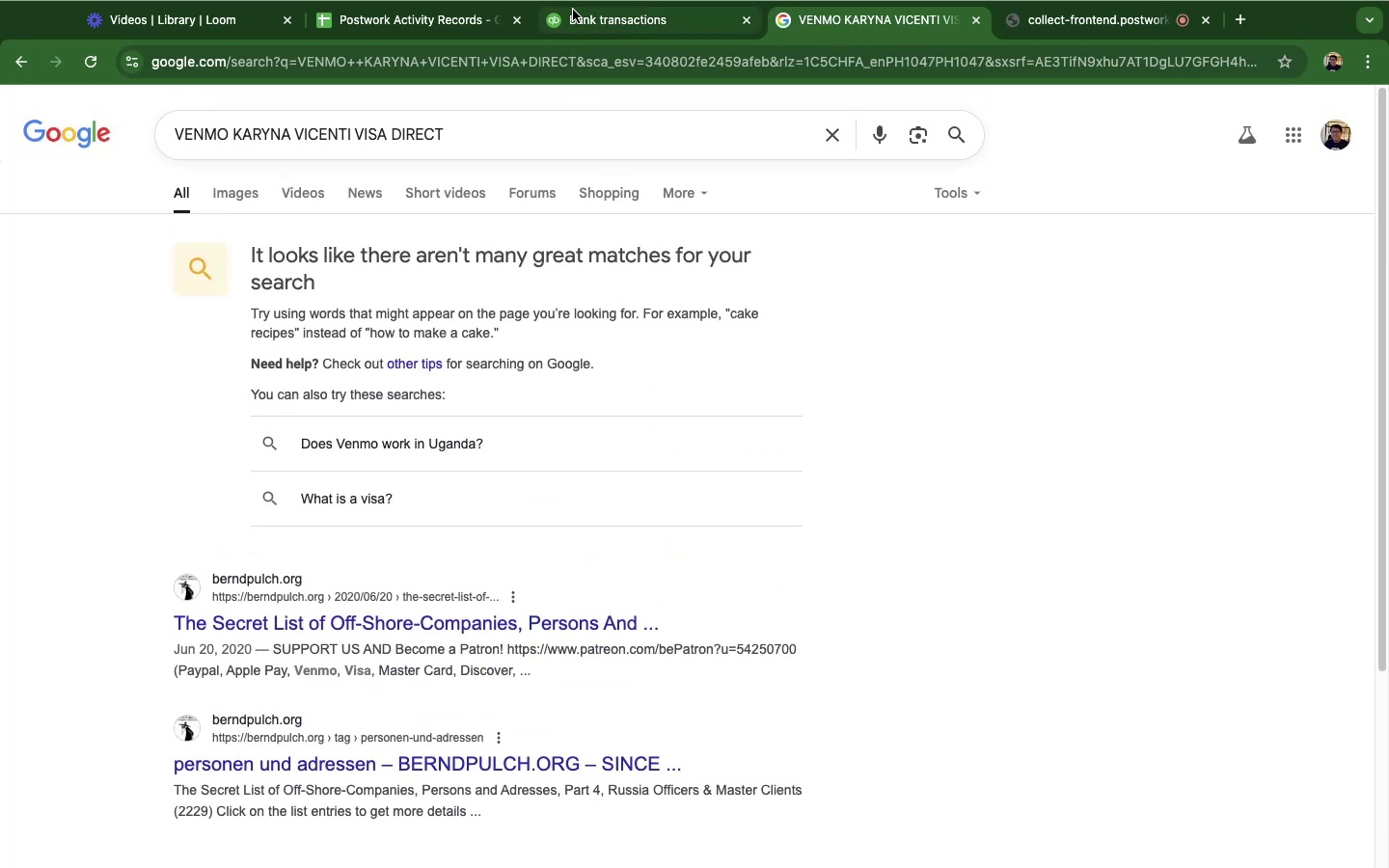 
left_click([872, 41])
 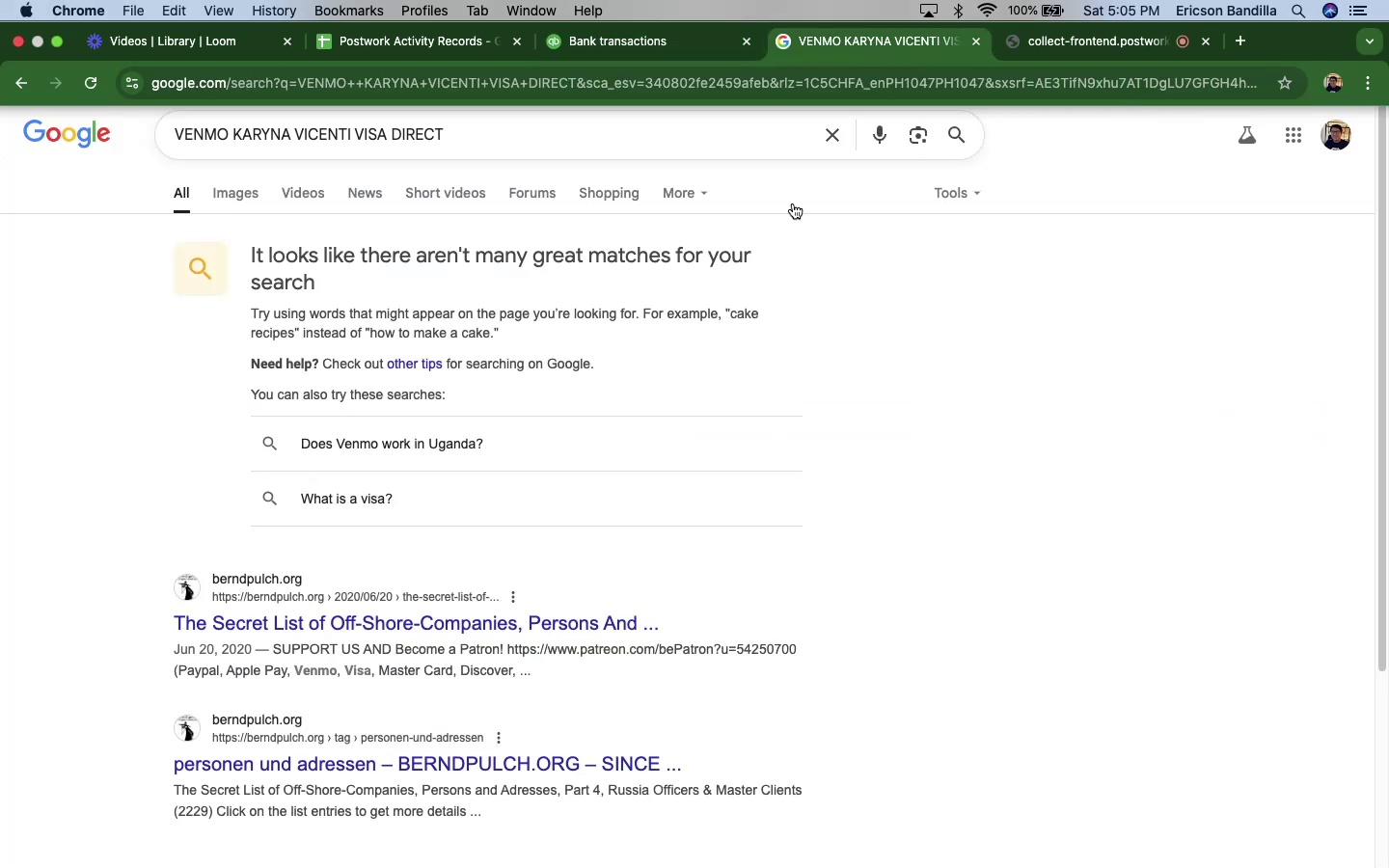 
scroll: coordinate [601, 524], scroll_direction: down, amount: 22.0
 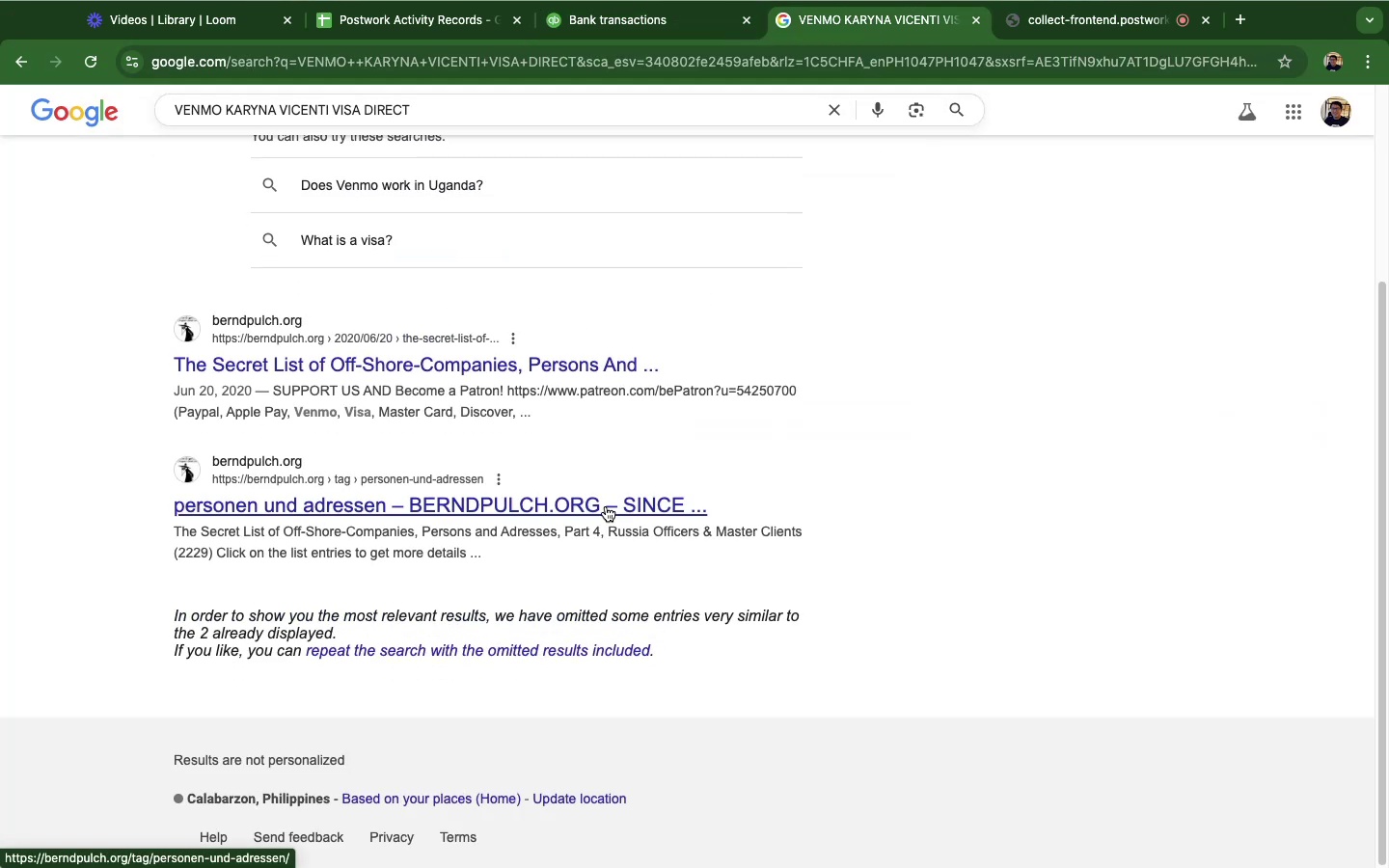 
scroll: coordinate [606, 506], scroll_direction: up, amount: 25.0
 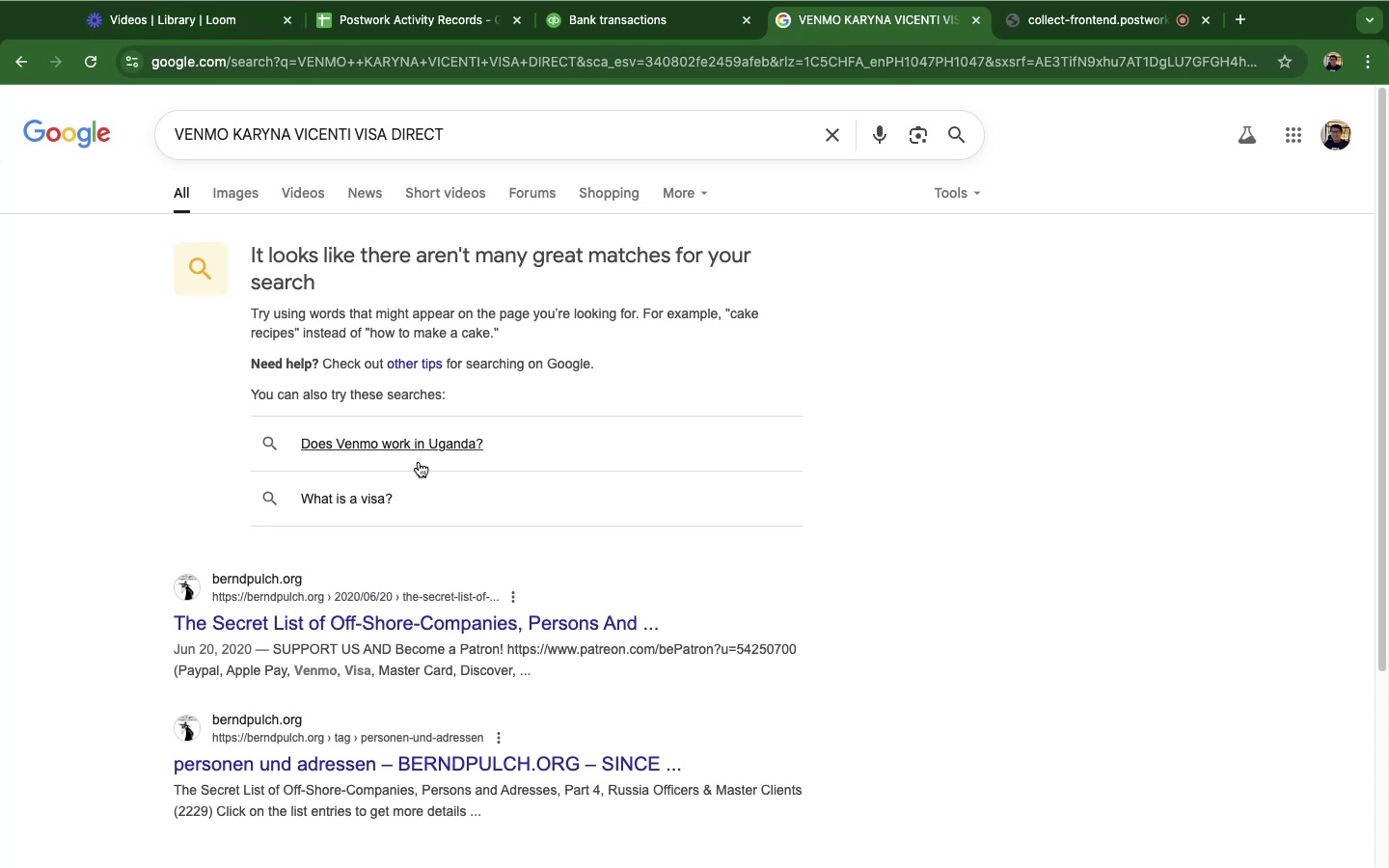 
wait(9.23)
 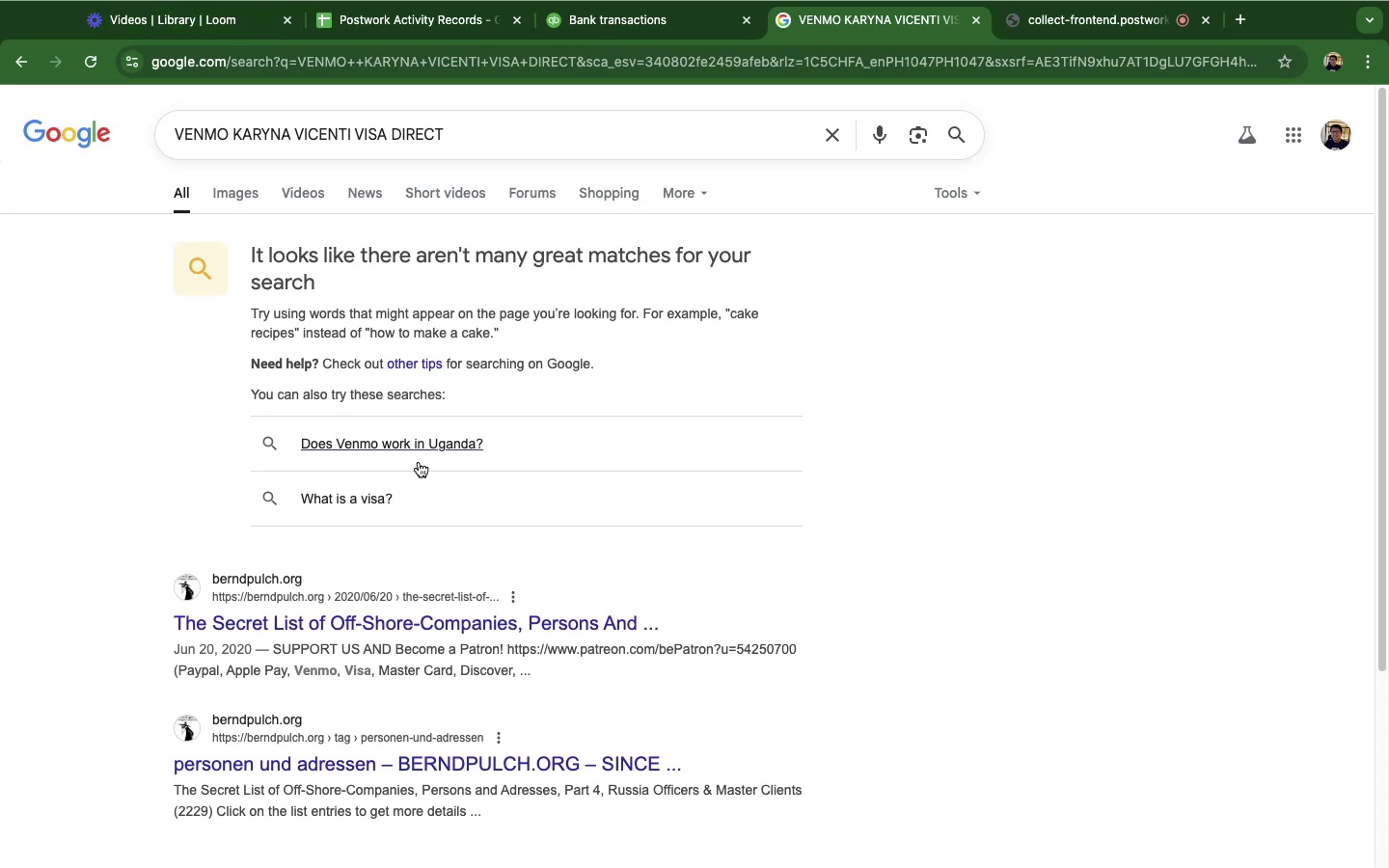 
mouse_move([664, 46])
 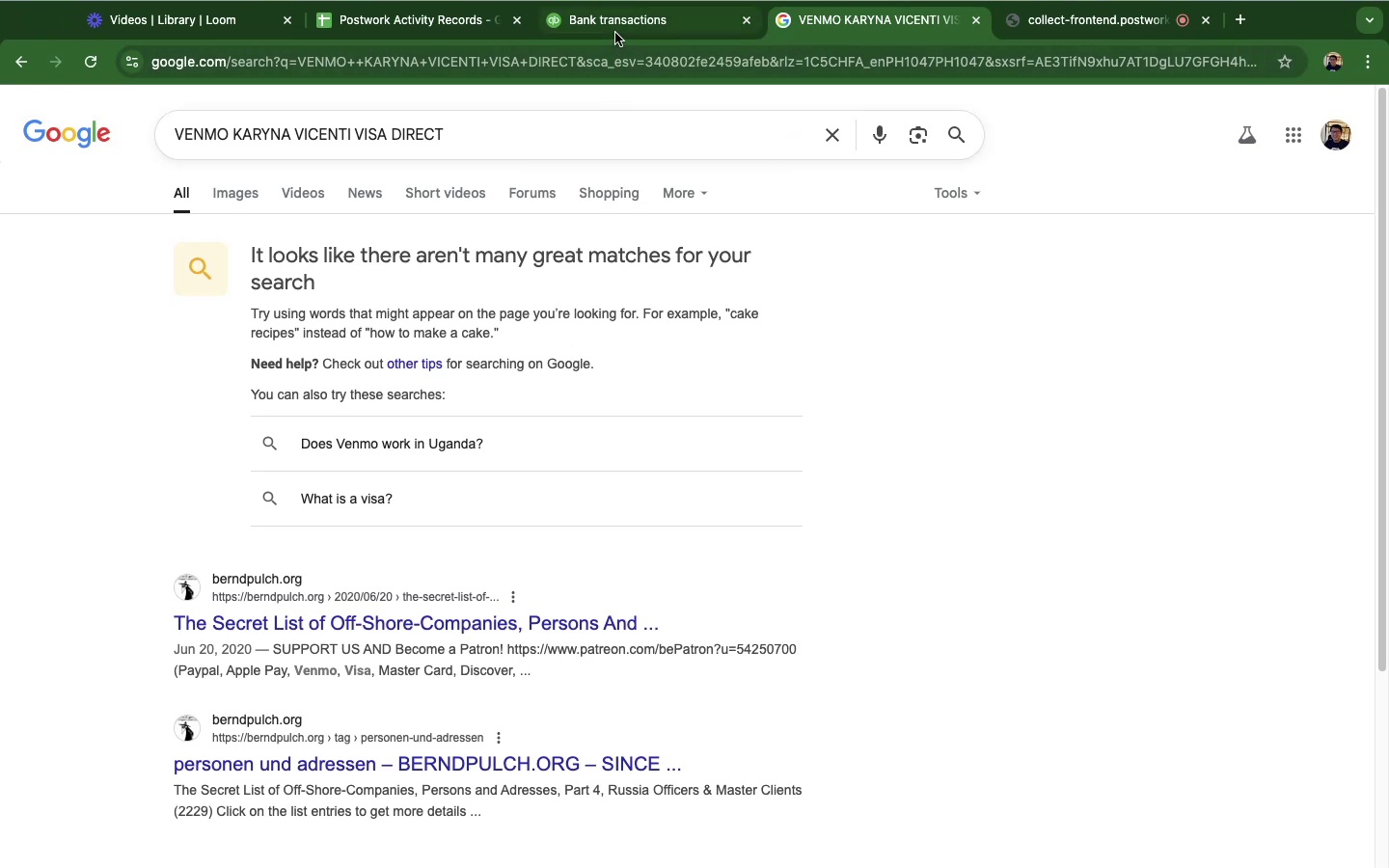 
left_click([615, 33])
 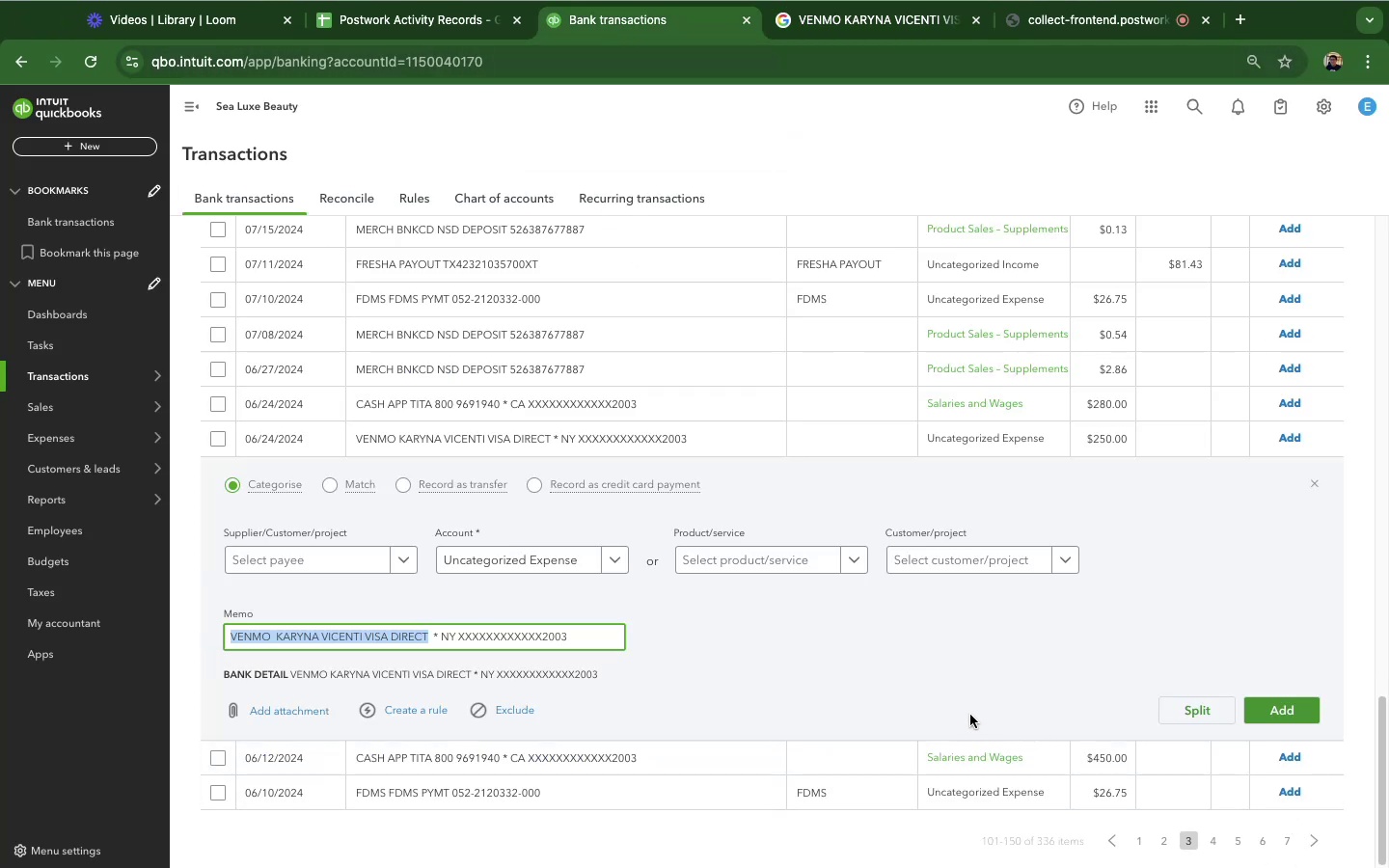 
left_click([861, 53])
 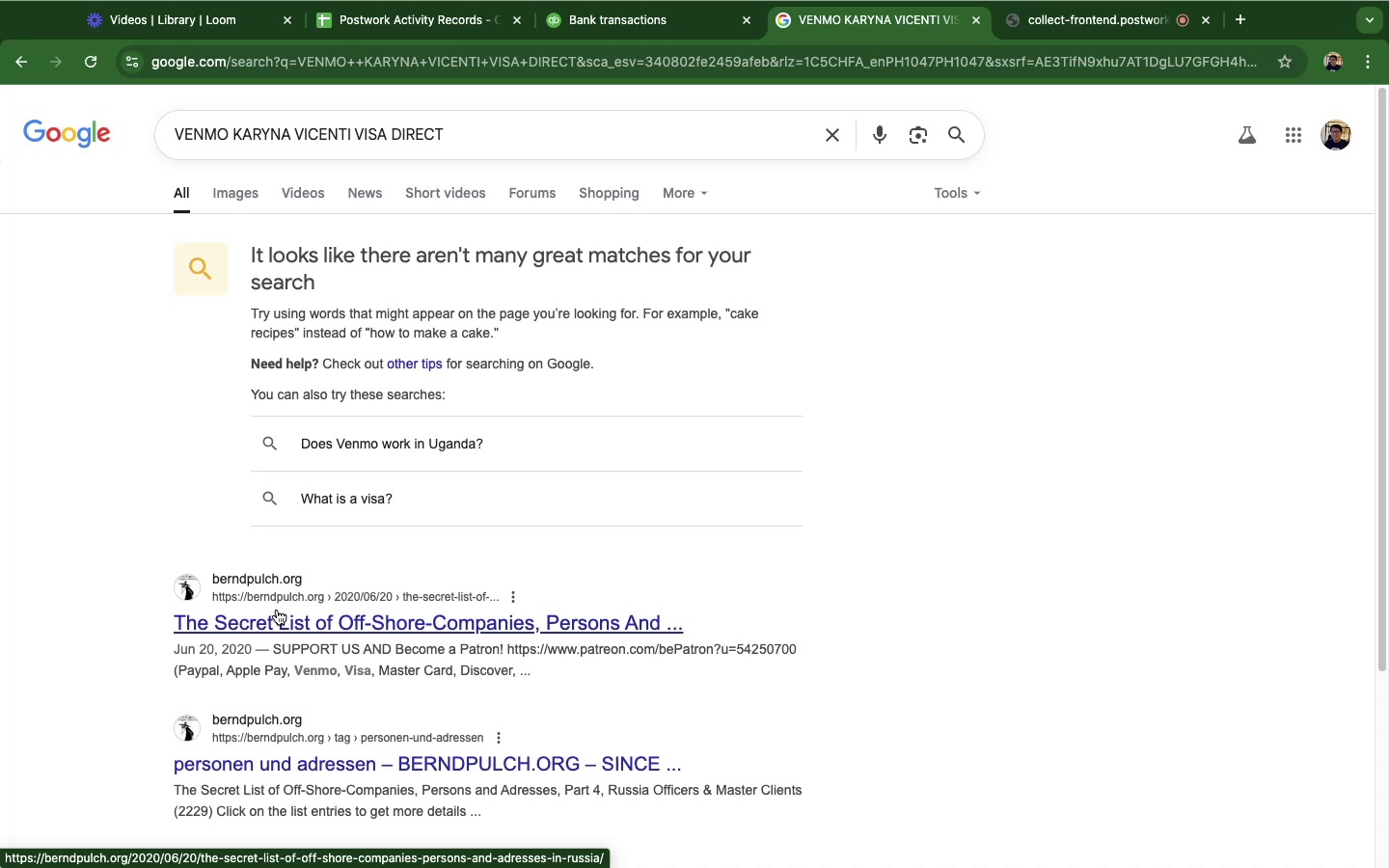 
scroll: coordinate [273, 608], scroll_direction: up, amount: 11.0
 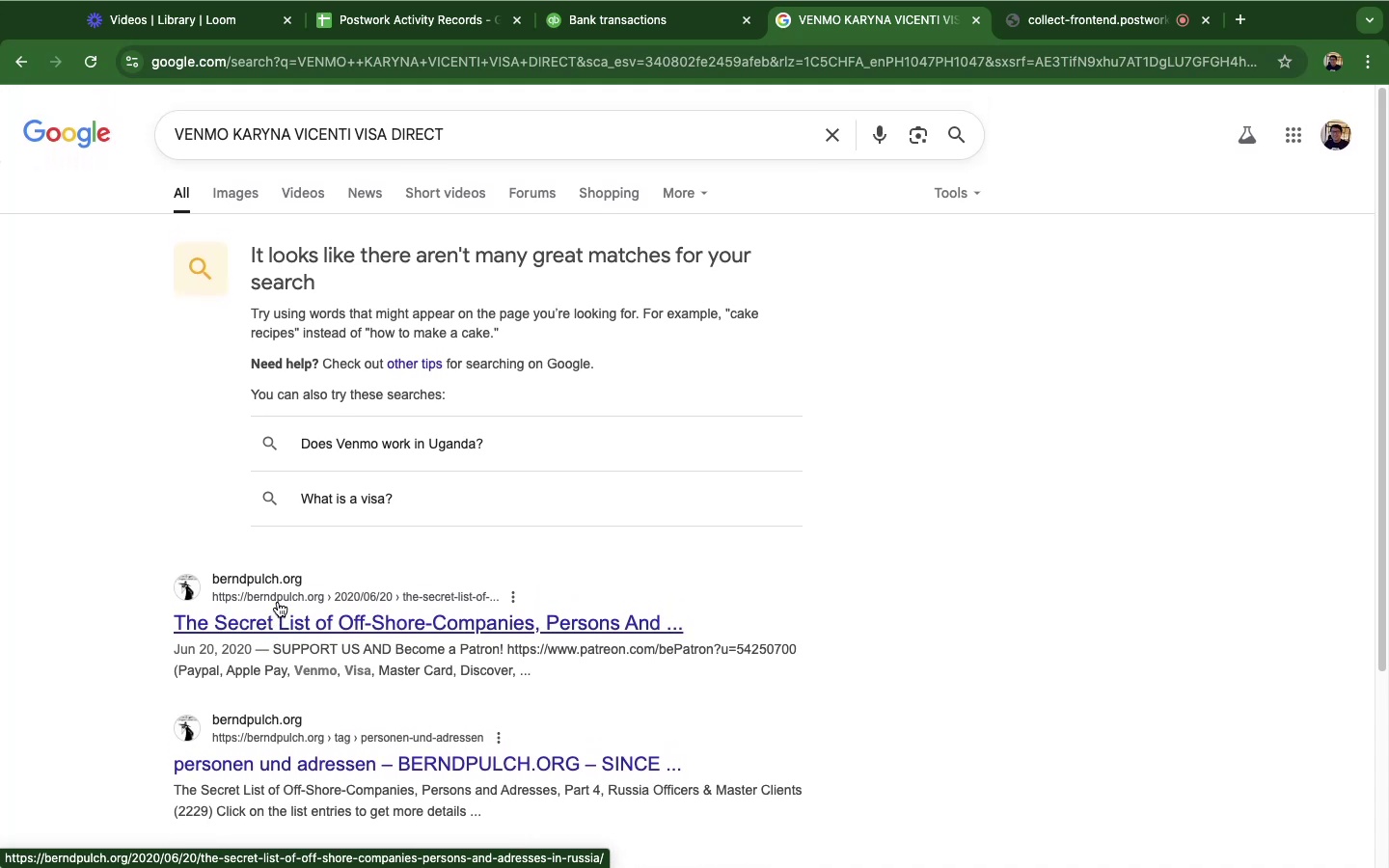 
scroll: coordinate [278, 602], scroll_direction: down, amount: 12.0
 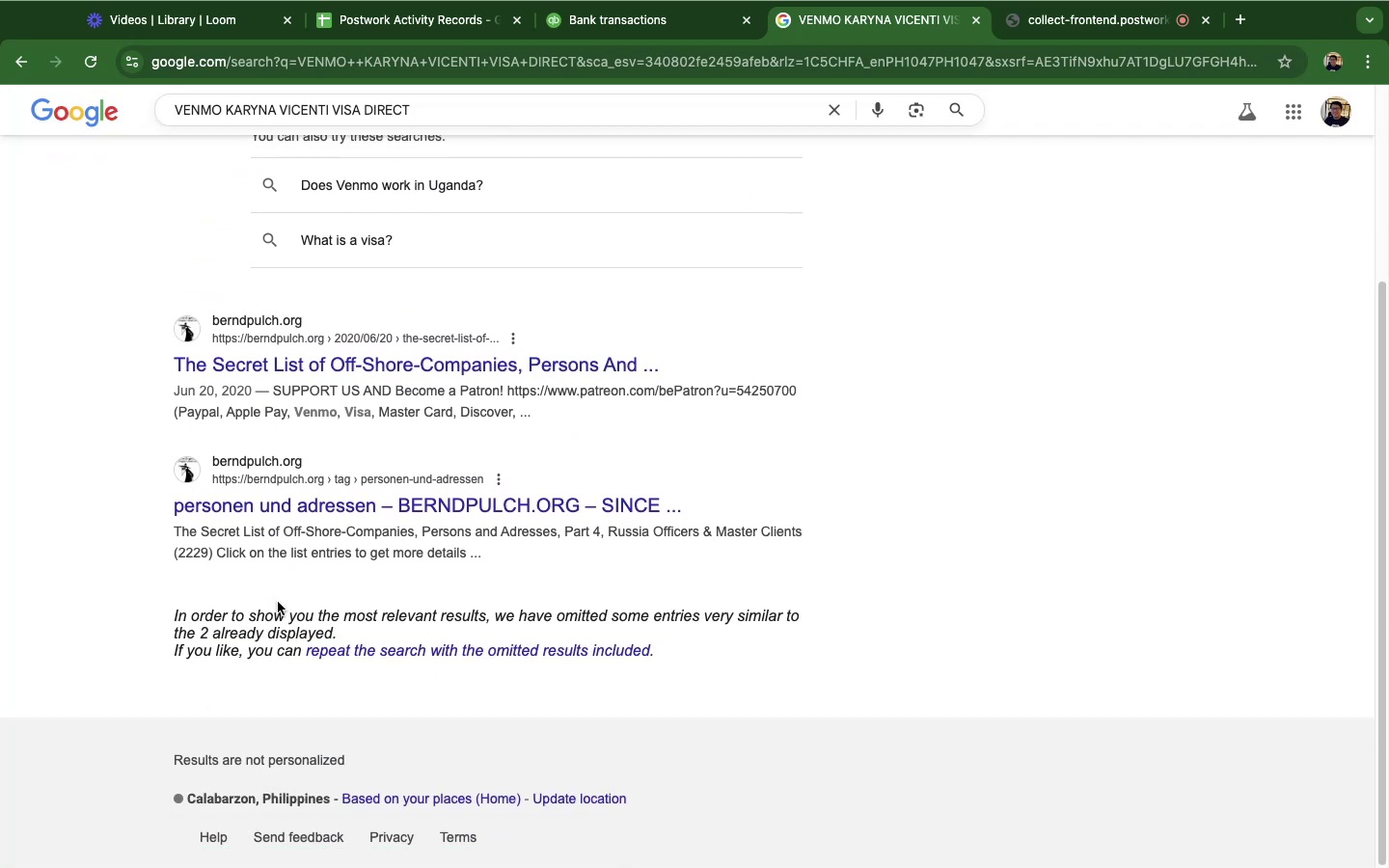 
scroll: coordinate [278, 602], scroll_direction: up, amount: 28.0
 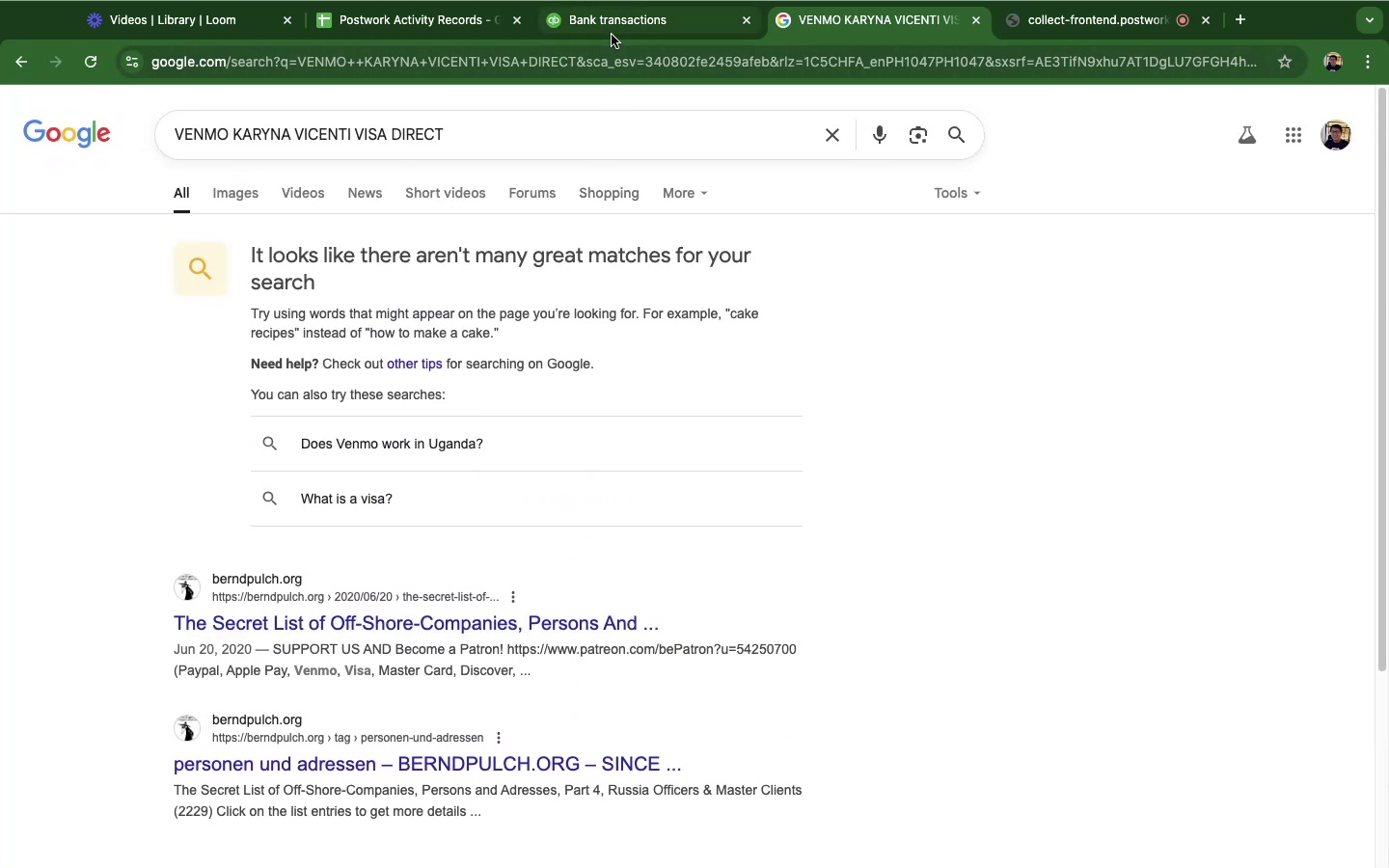 
left_click([612, 35])
 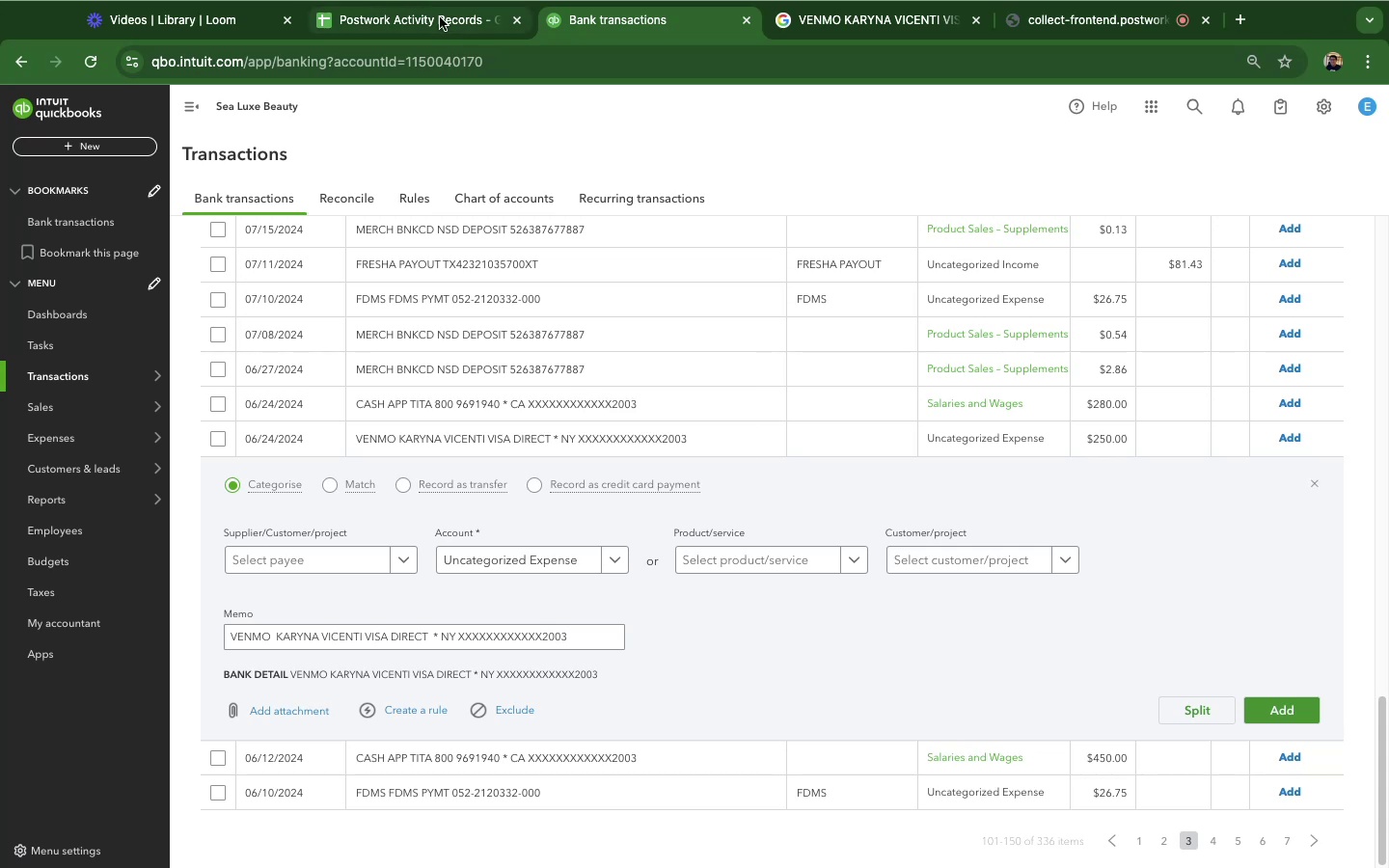 
wait(47.04)
 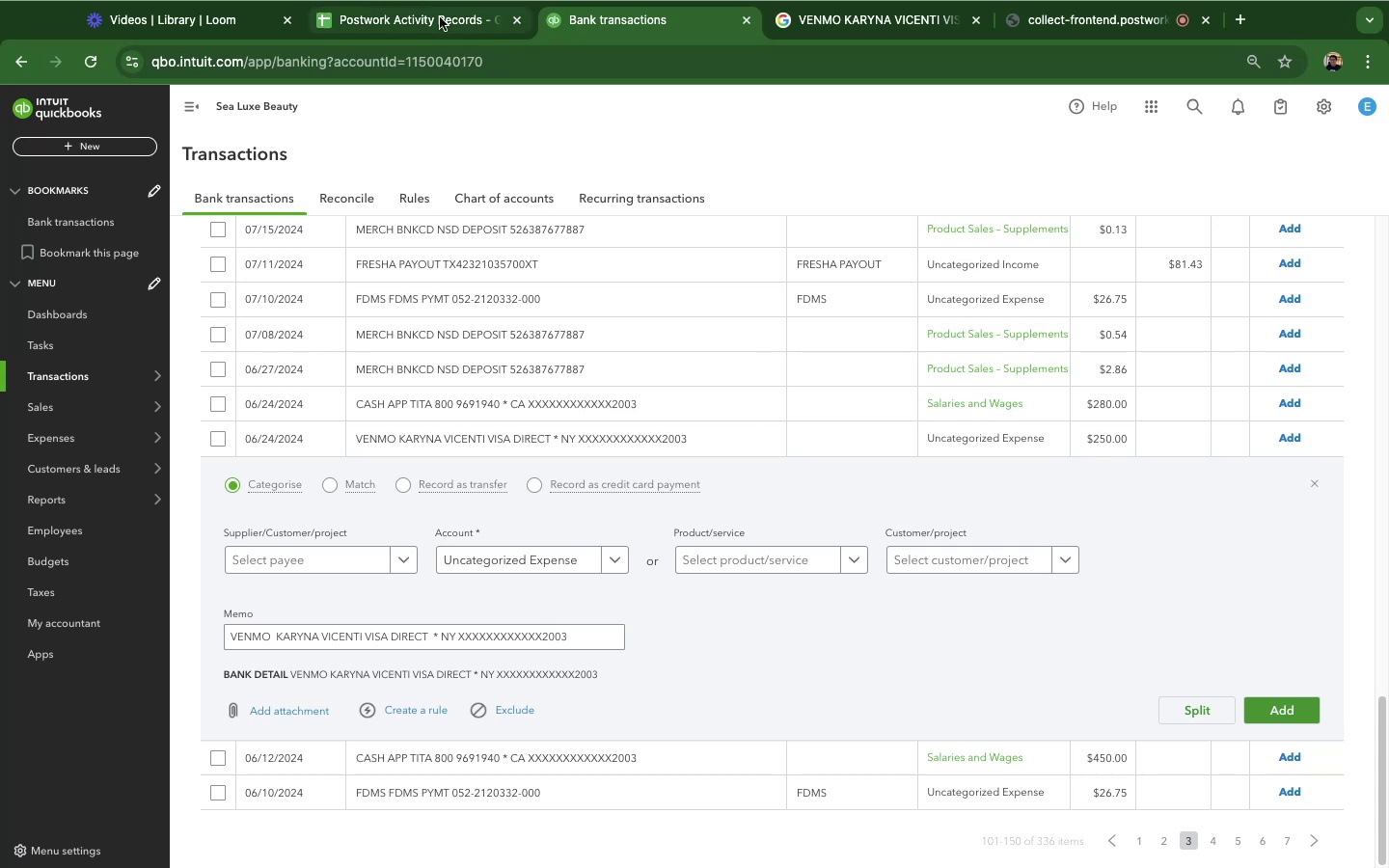 
mouse_move([441, 32])
 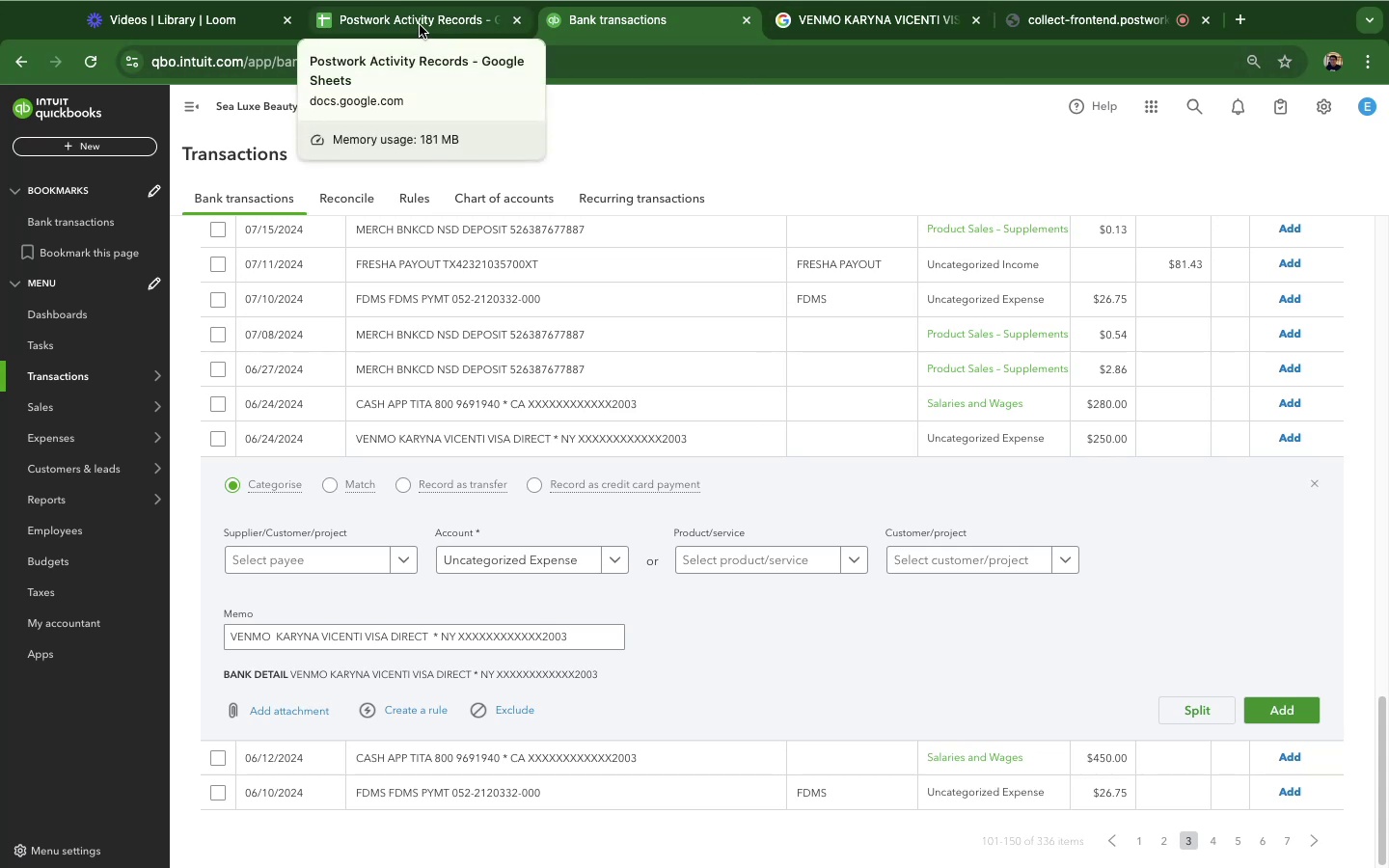 
left_click([423, 26])
 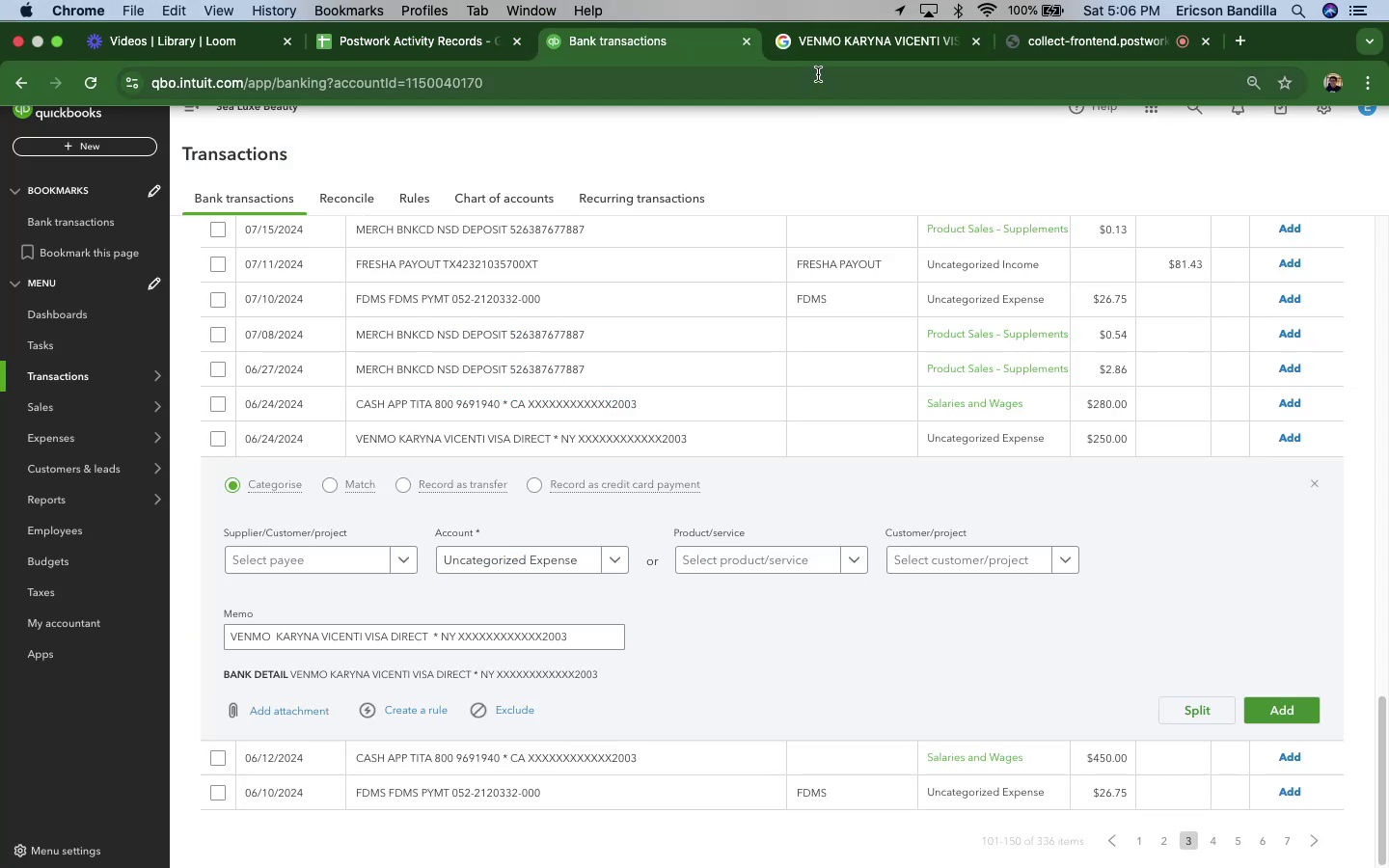 
left_click([829, 51])
 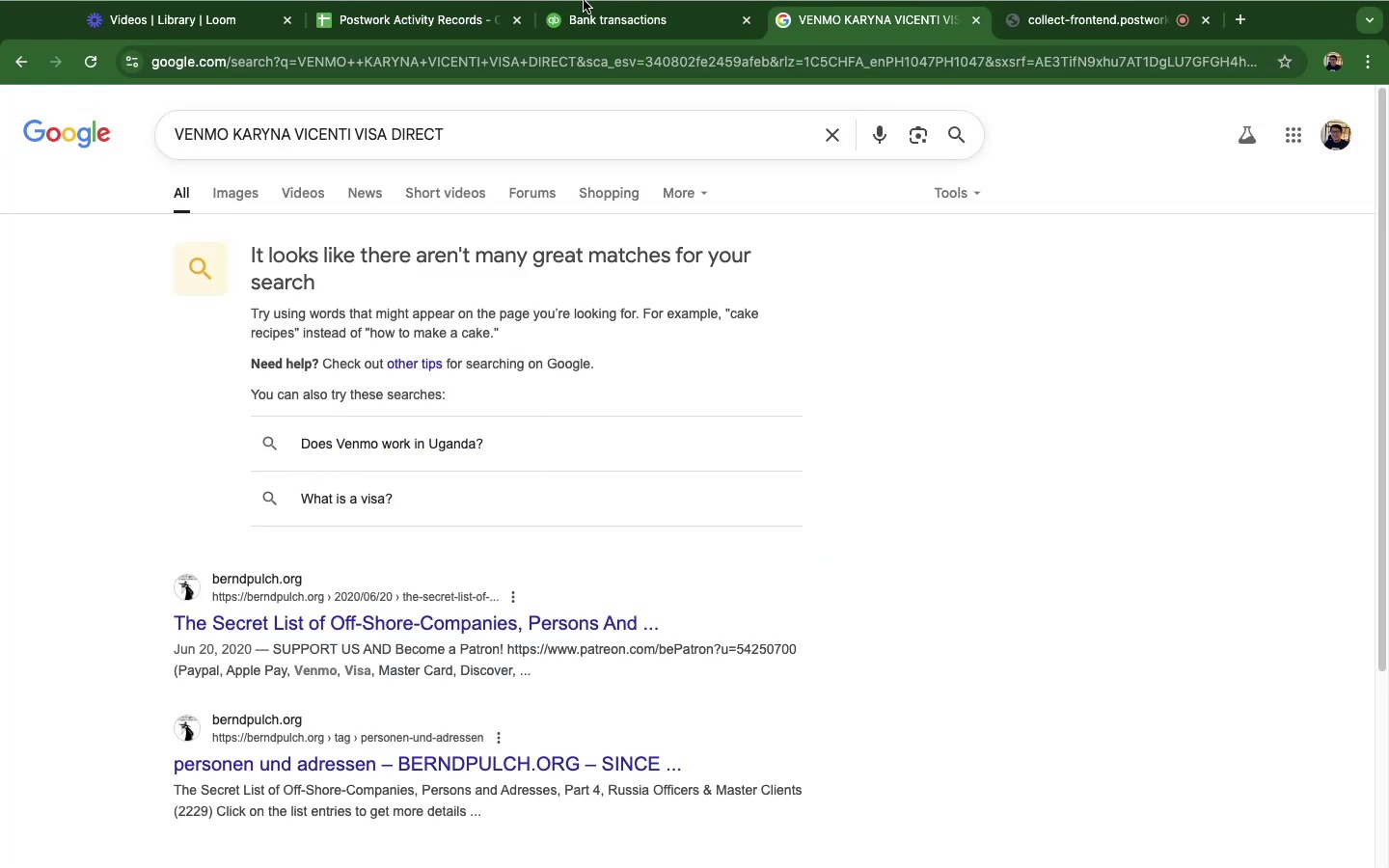 
left_click([601, 27])
 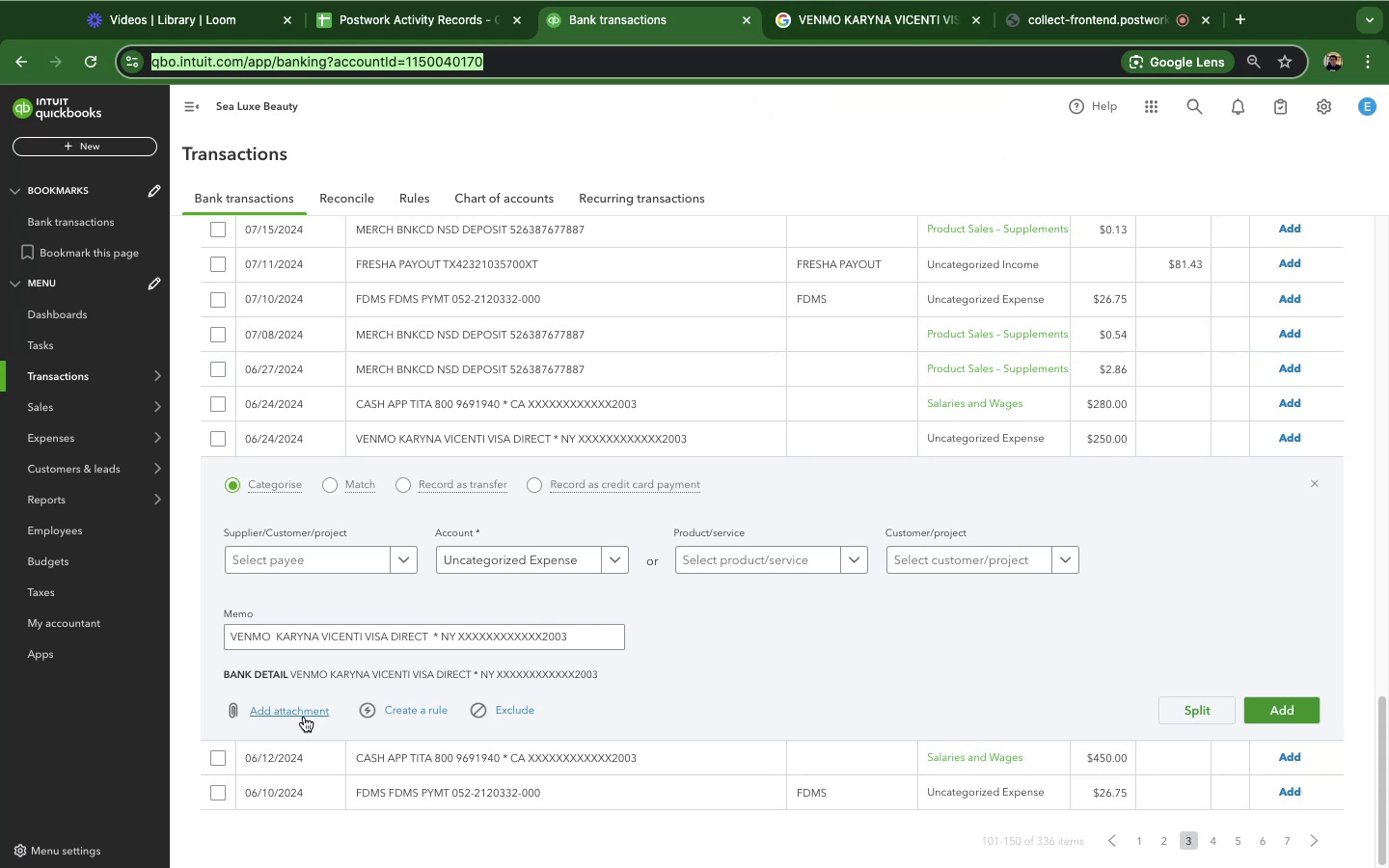 
wait(10.32)
 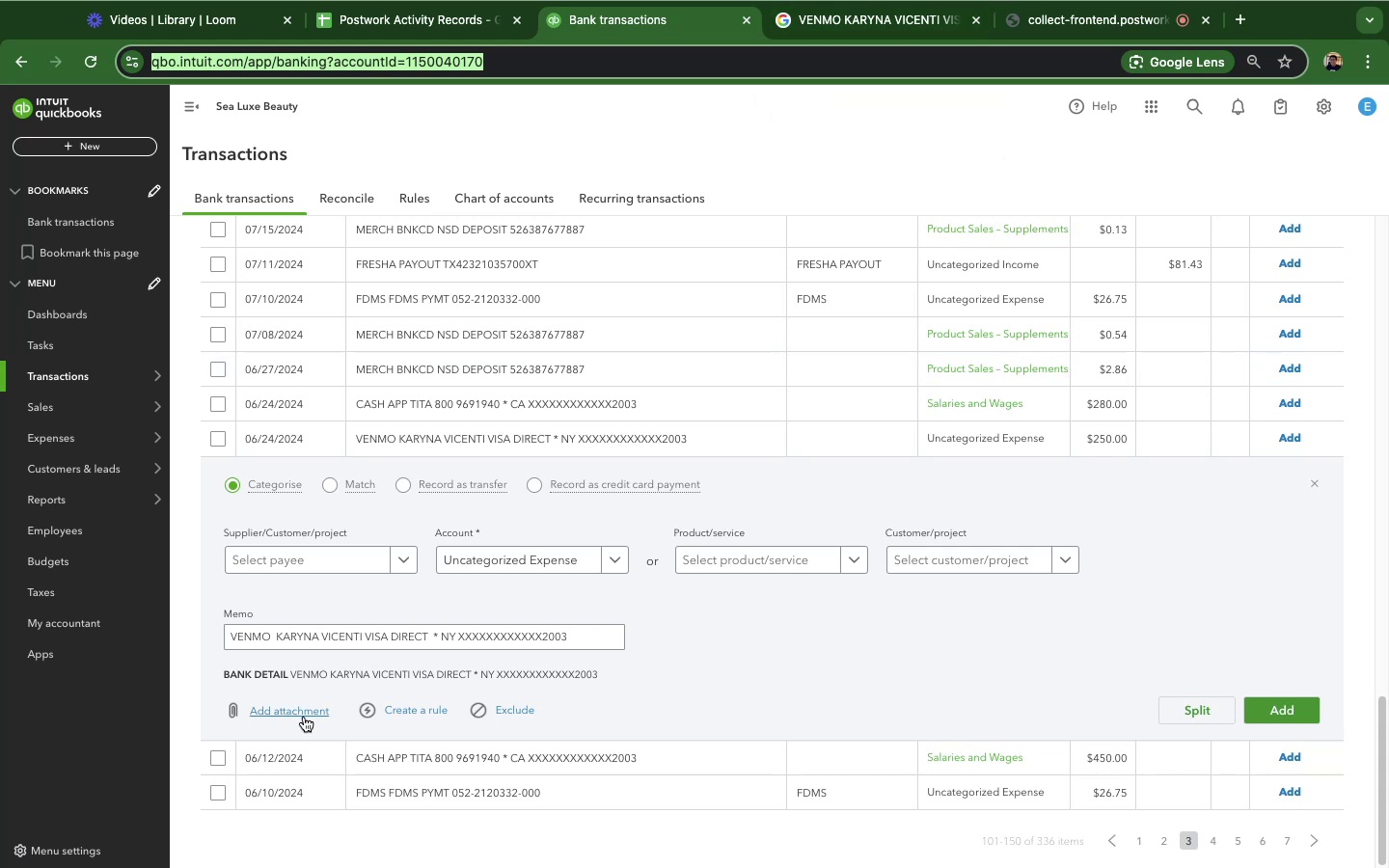 
key(Tab)
 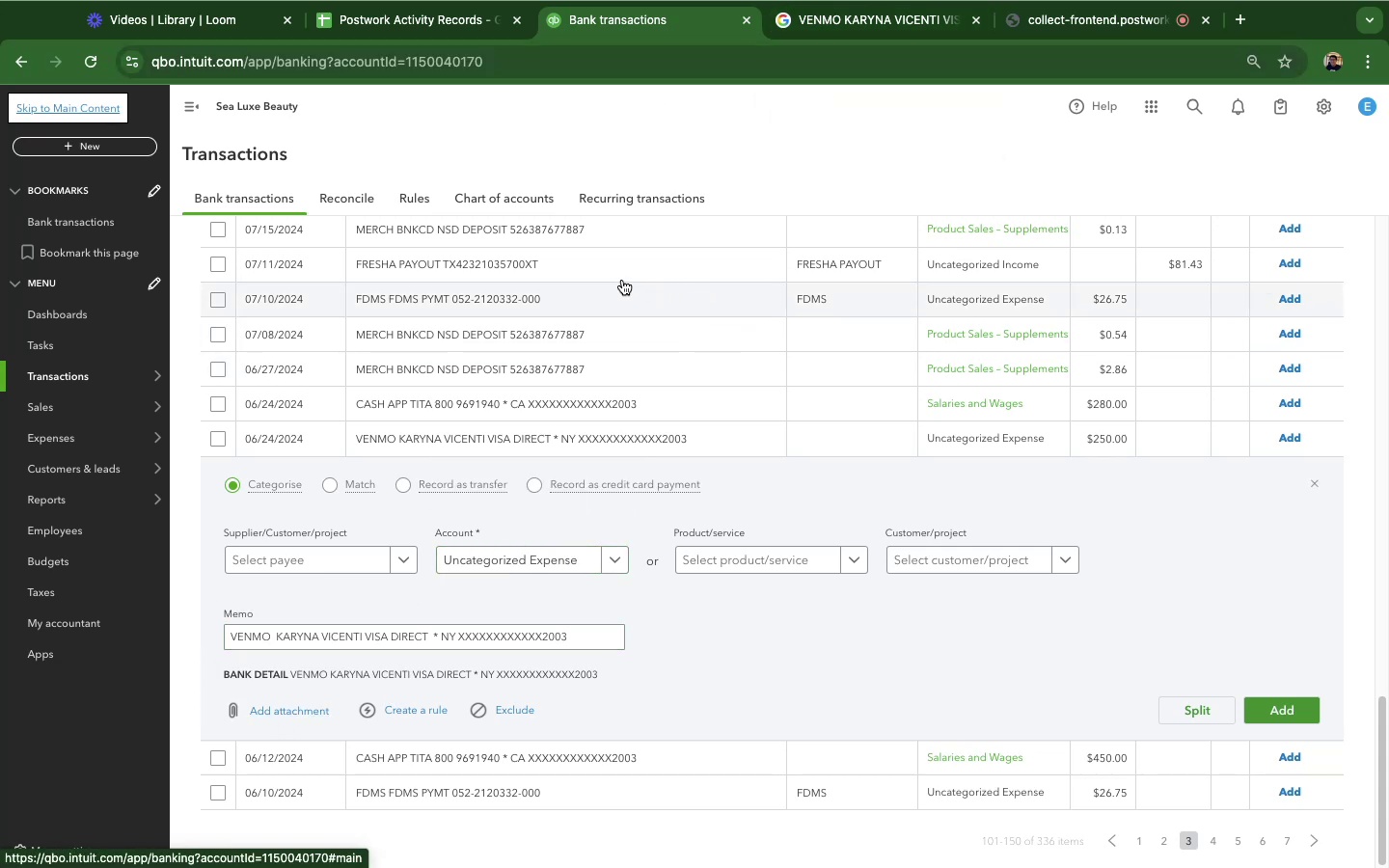 
scroll: coordinate [628, 478], scroll_direction: down, amount: 2.0
 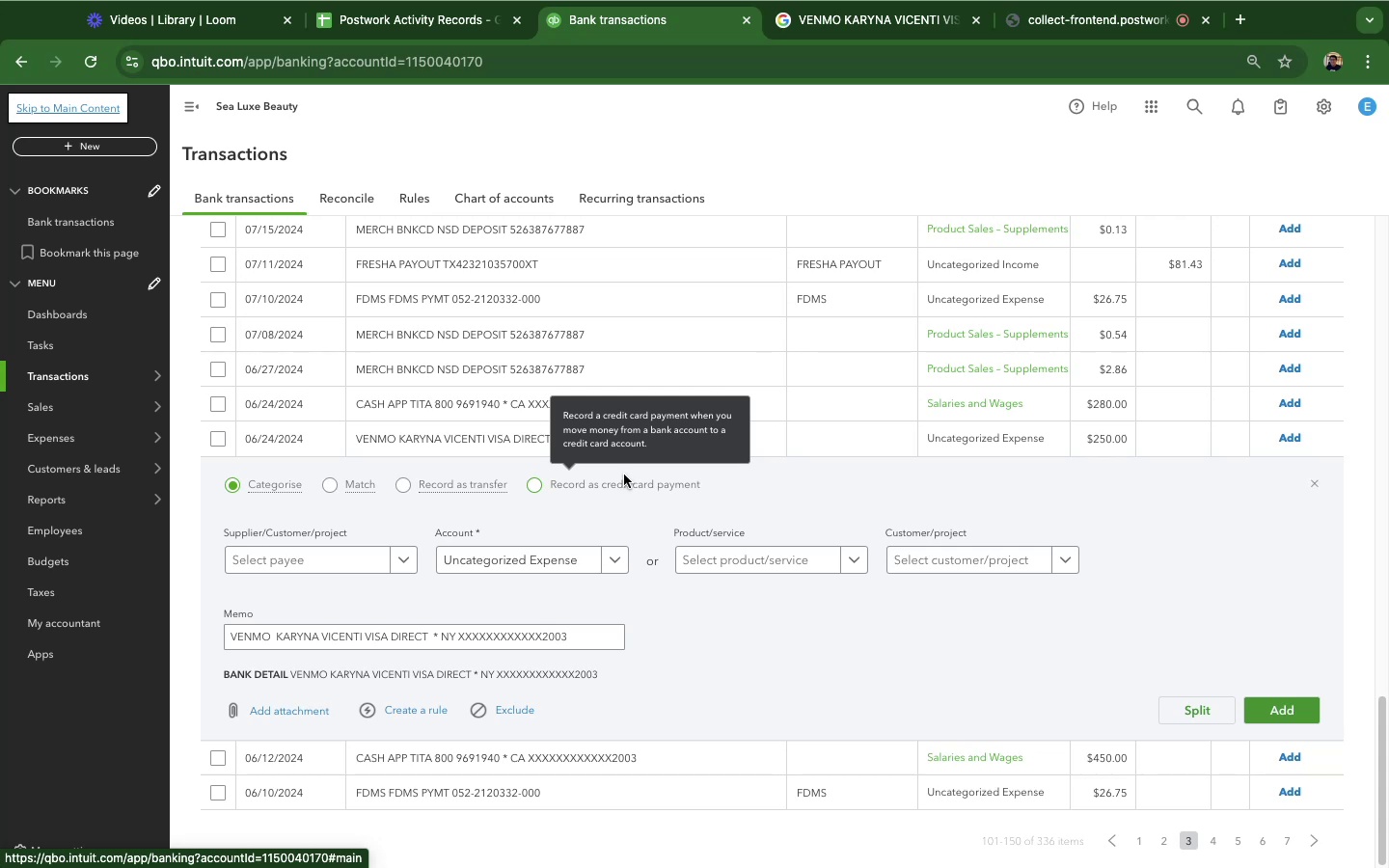 
scroll: coordinate [616, 468], scroll_direction: up, amount: 2.0
 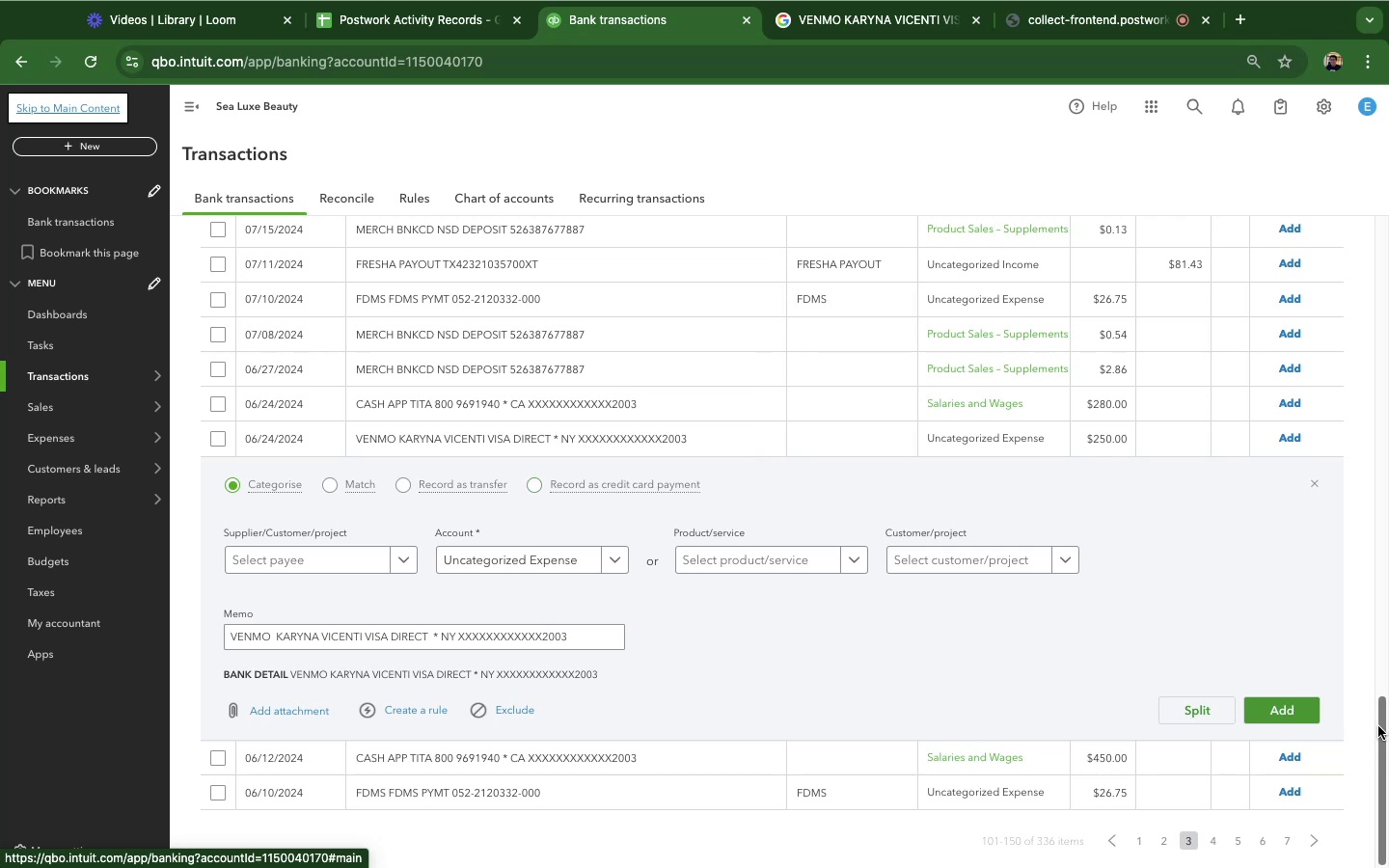 
left_click_drag(start_coordinate=[1376, 722], to_coordinate=[1388, 716])
 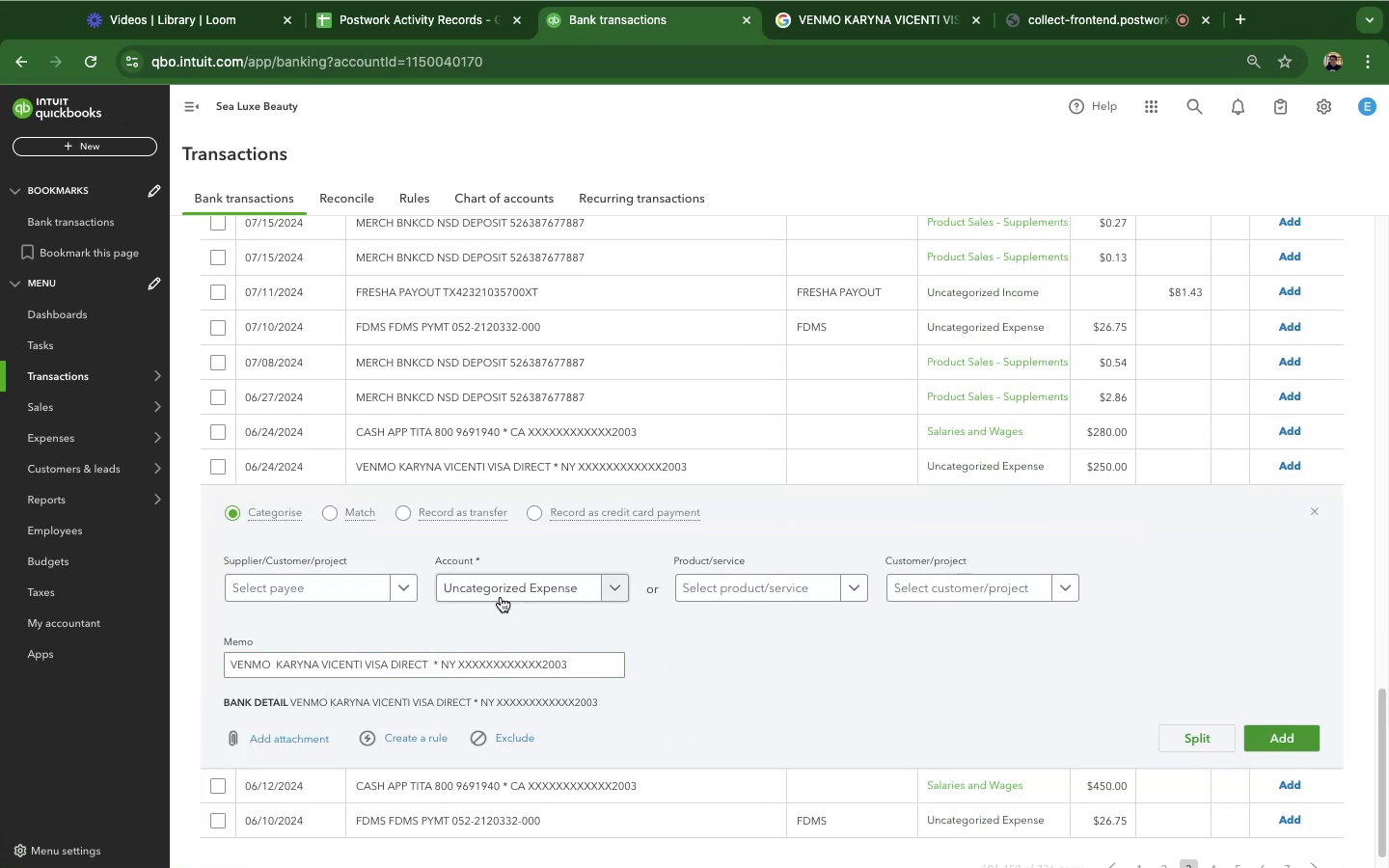 
left_click([501, 597])
 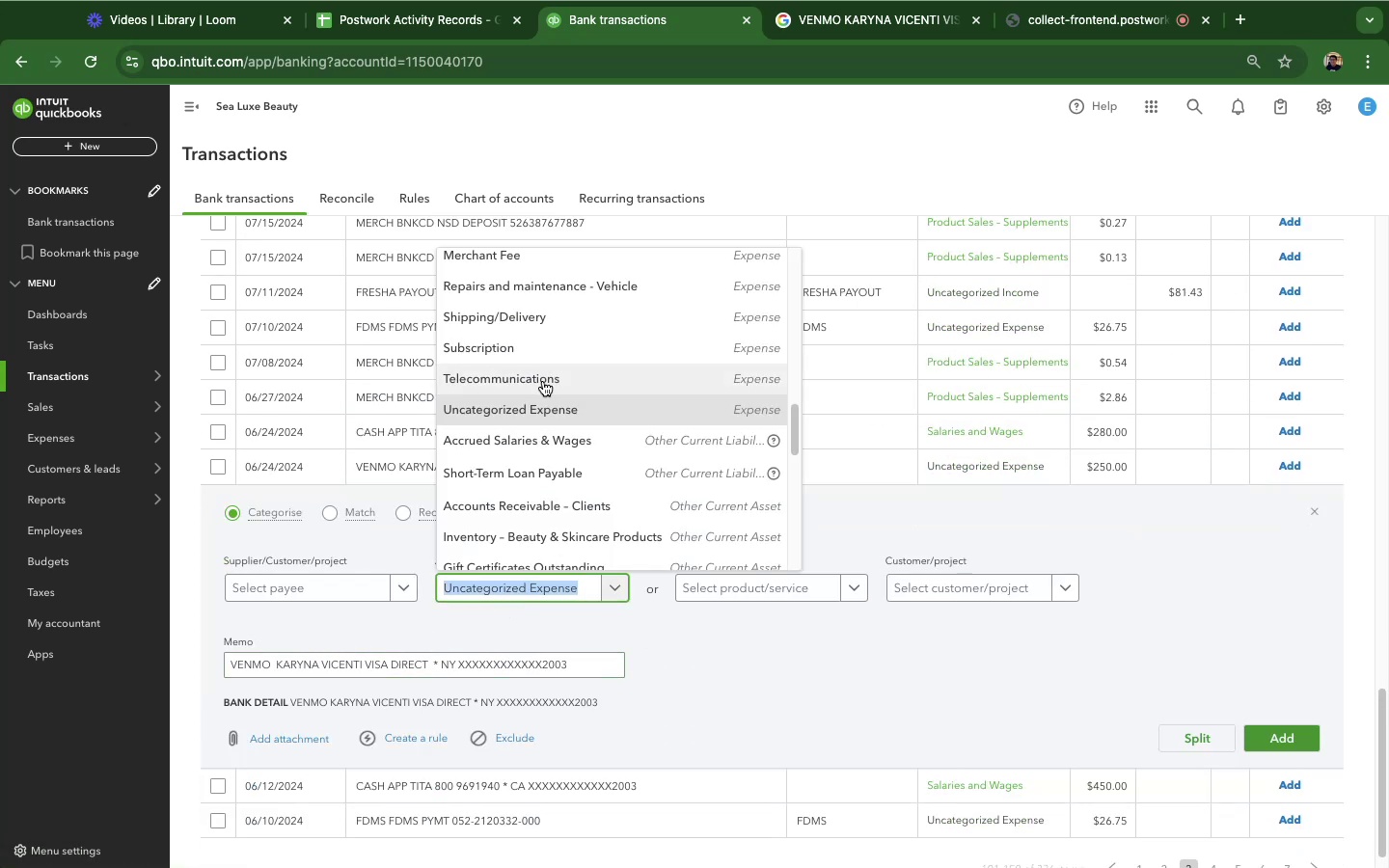 
scroll: coordinate [505, 391], scroll_direction: up, amount: 47.0
 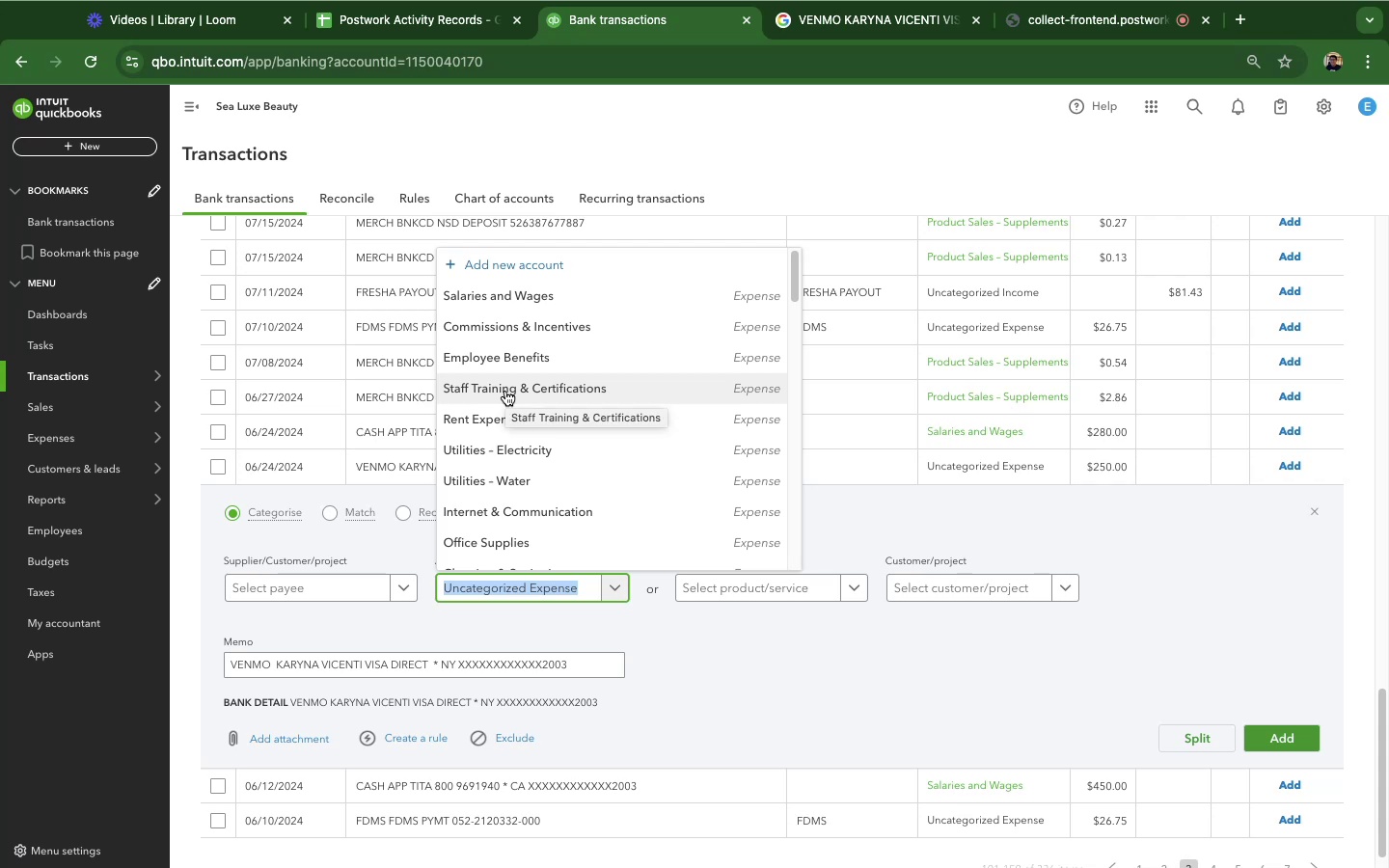 
scroll: coordinate [505, 391], scroll_direction: down, amount: 51.0
 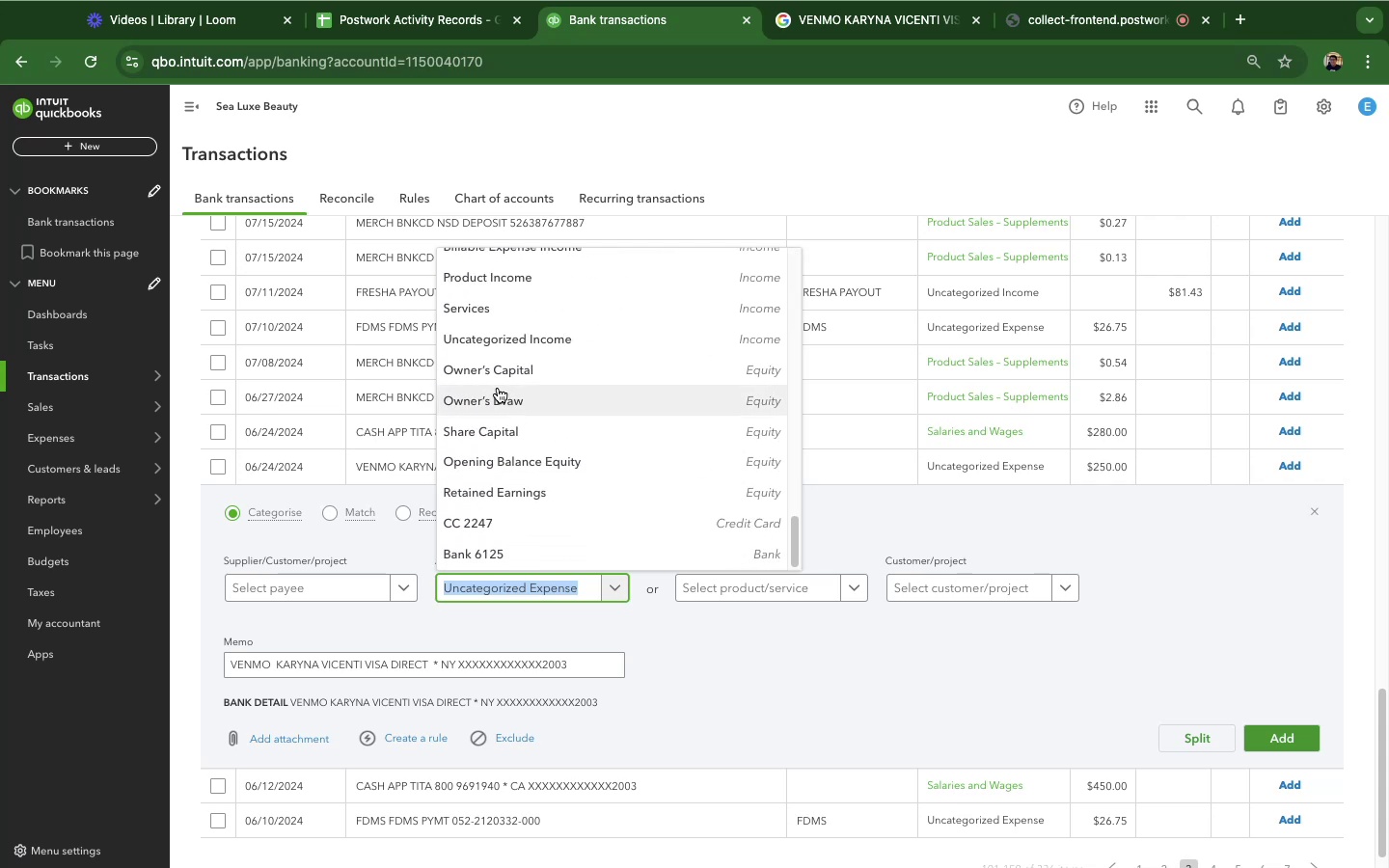 
scroll: coordinate [494, 388], scroll_direction: up, amount: 17.0
 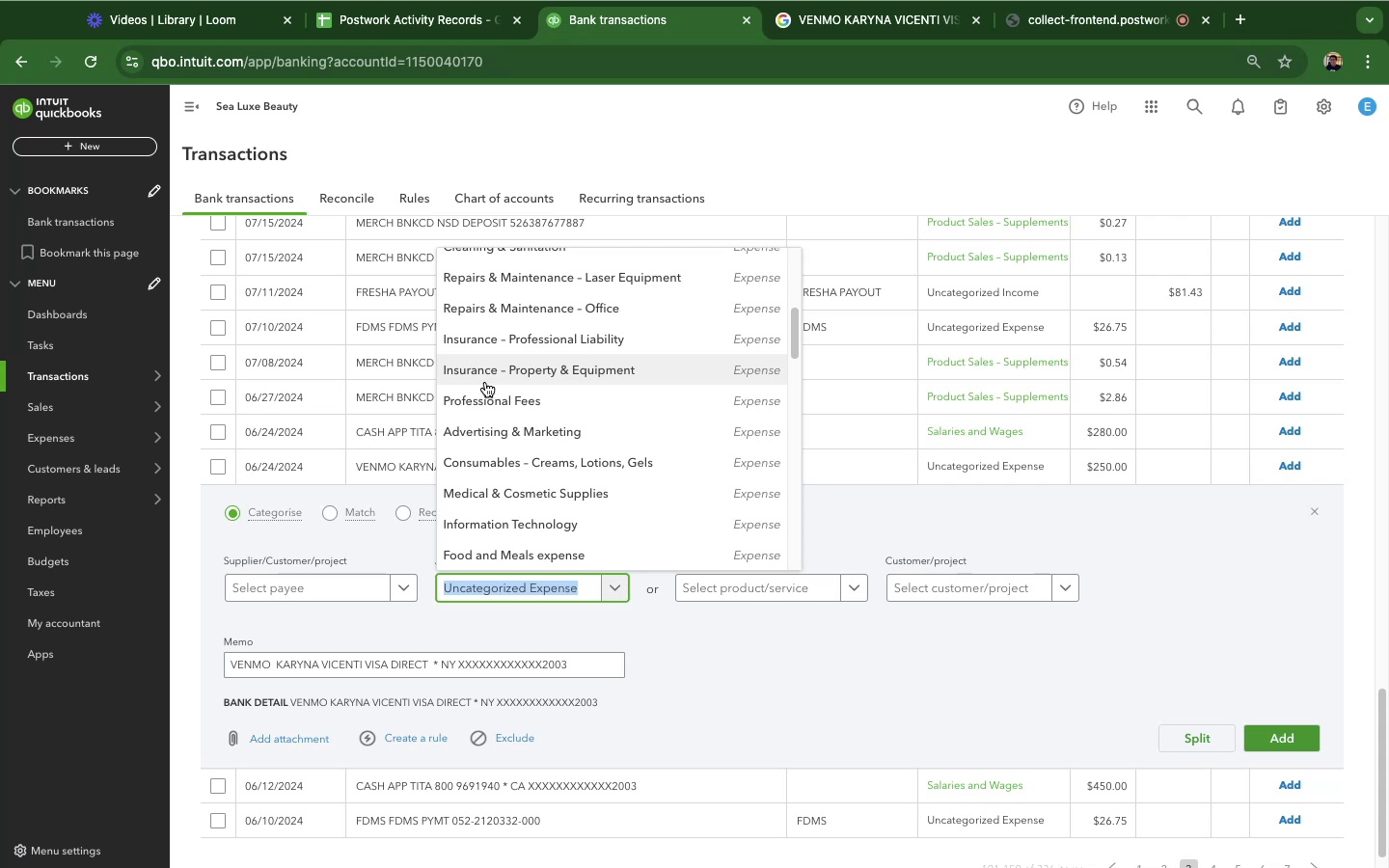 
scroll: coordinate [472, 371], scroll_direction: down, amount: 36.0
 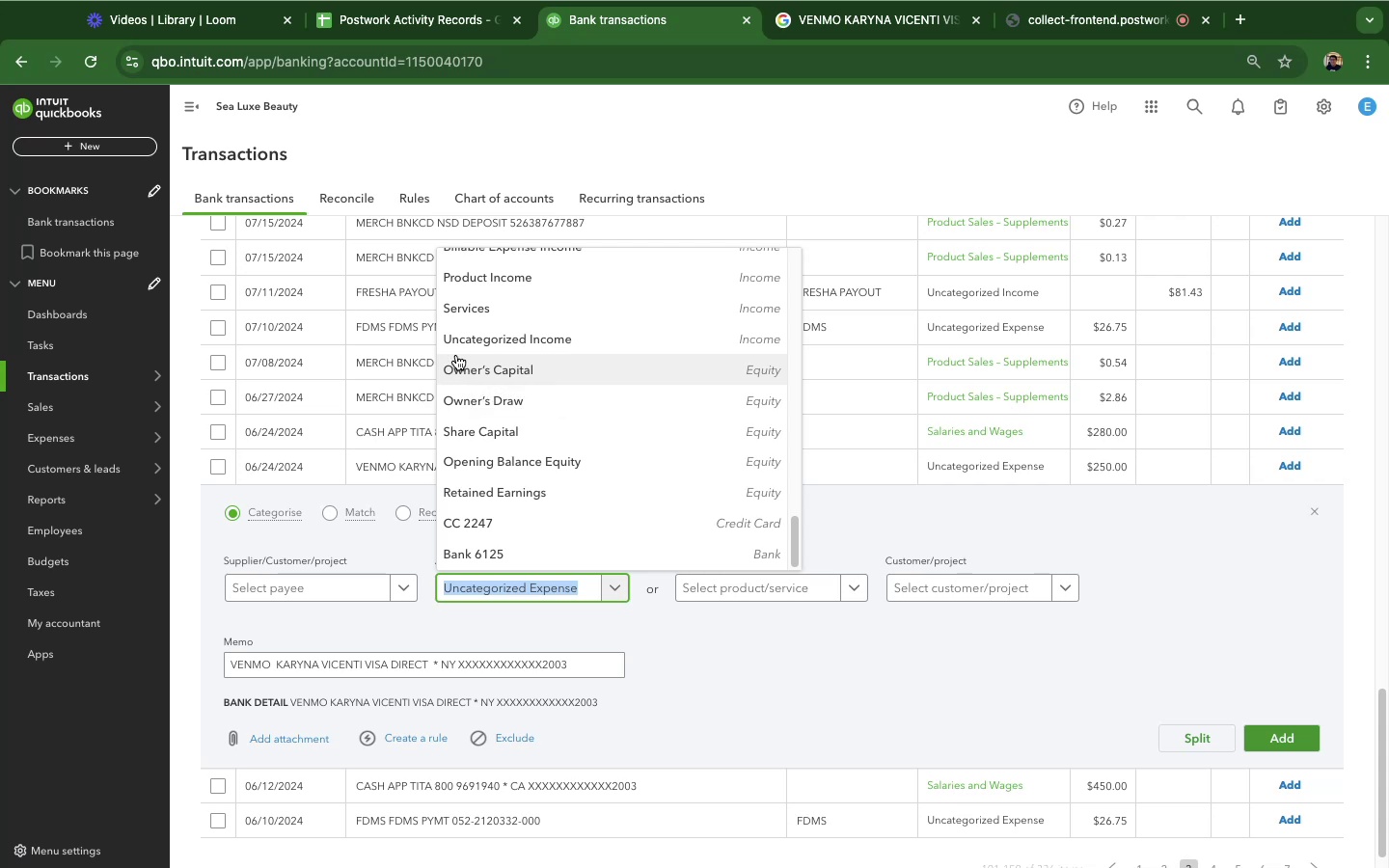 
wait(12.98)
 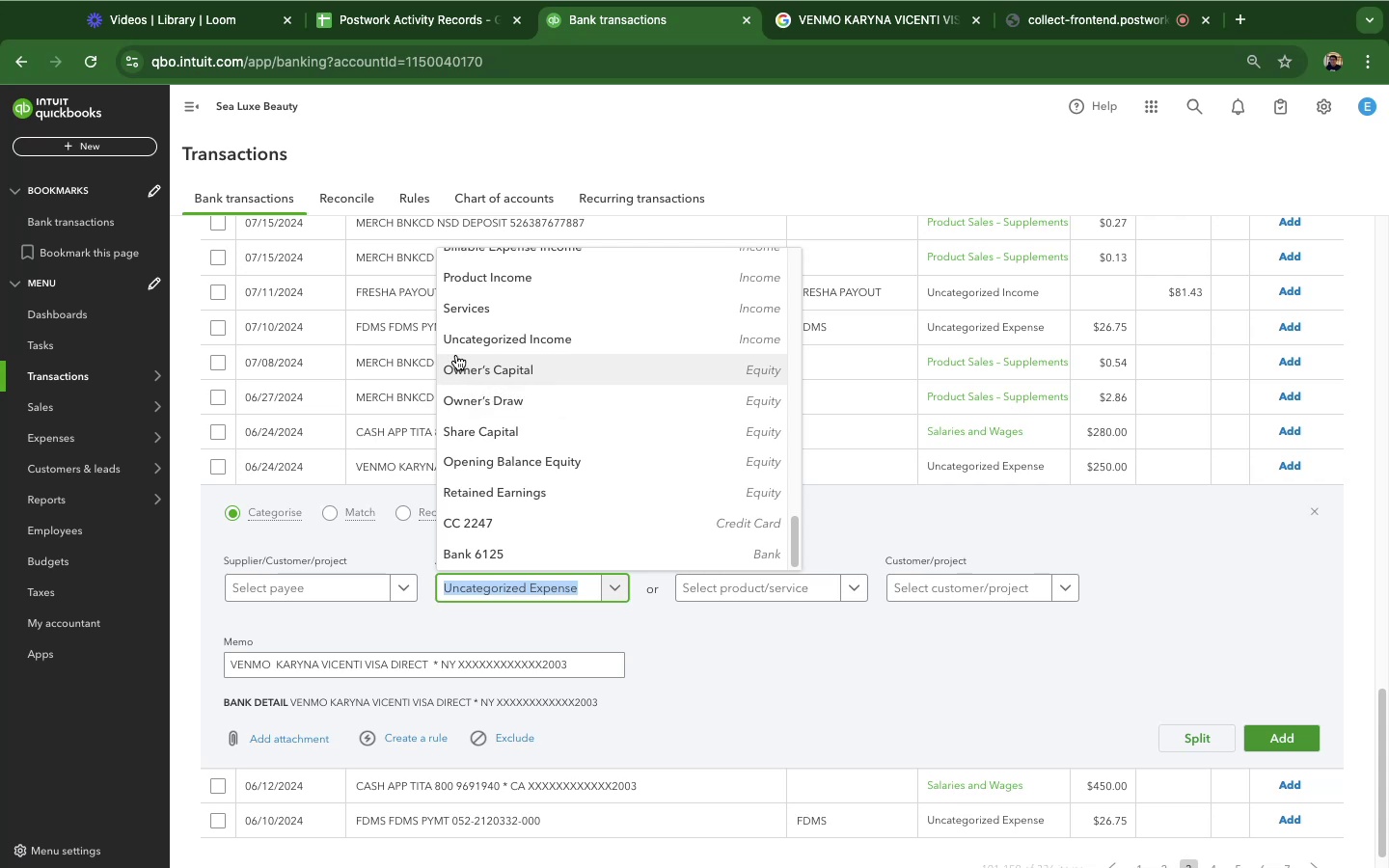 
scroll: coordinate [458, 633], scroll_direction: down, amount: 19.0
 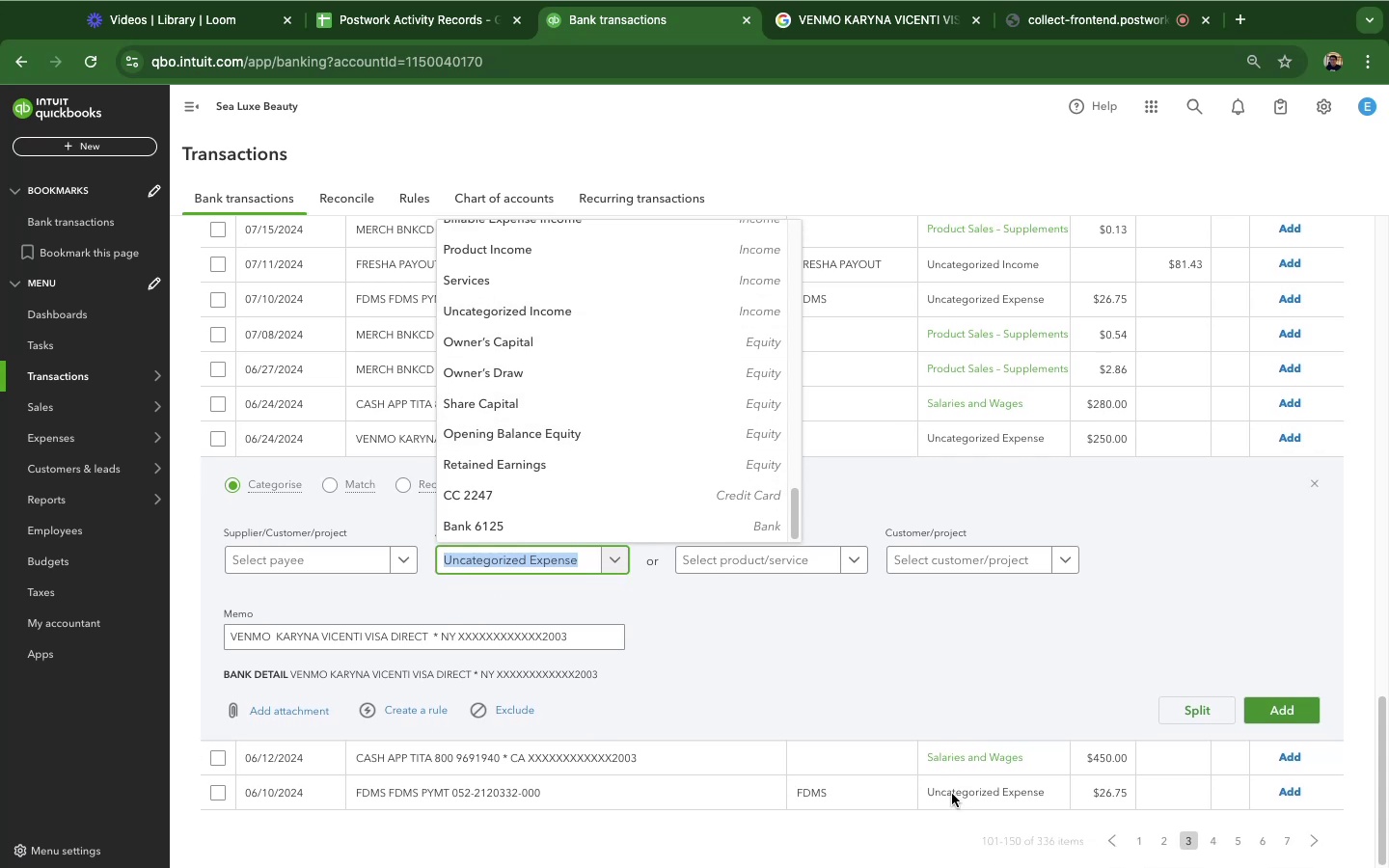 
scroll: coordinate [985, 746], scroll_direction: up, amount: 7.0
 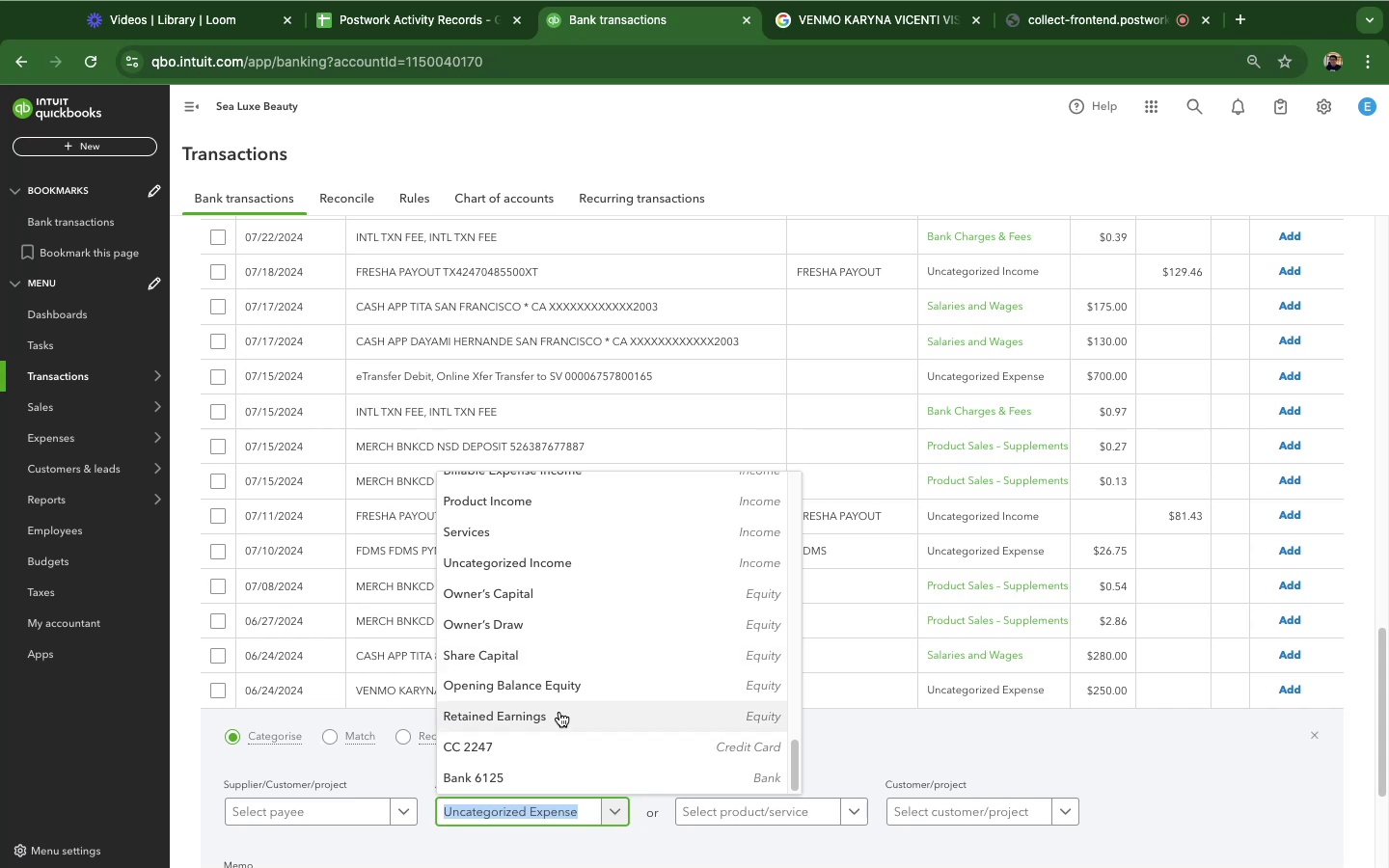 
scroll: coordinate [558, 708], scroll_direction: down, amount: 10.0
 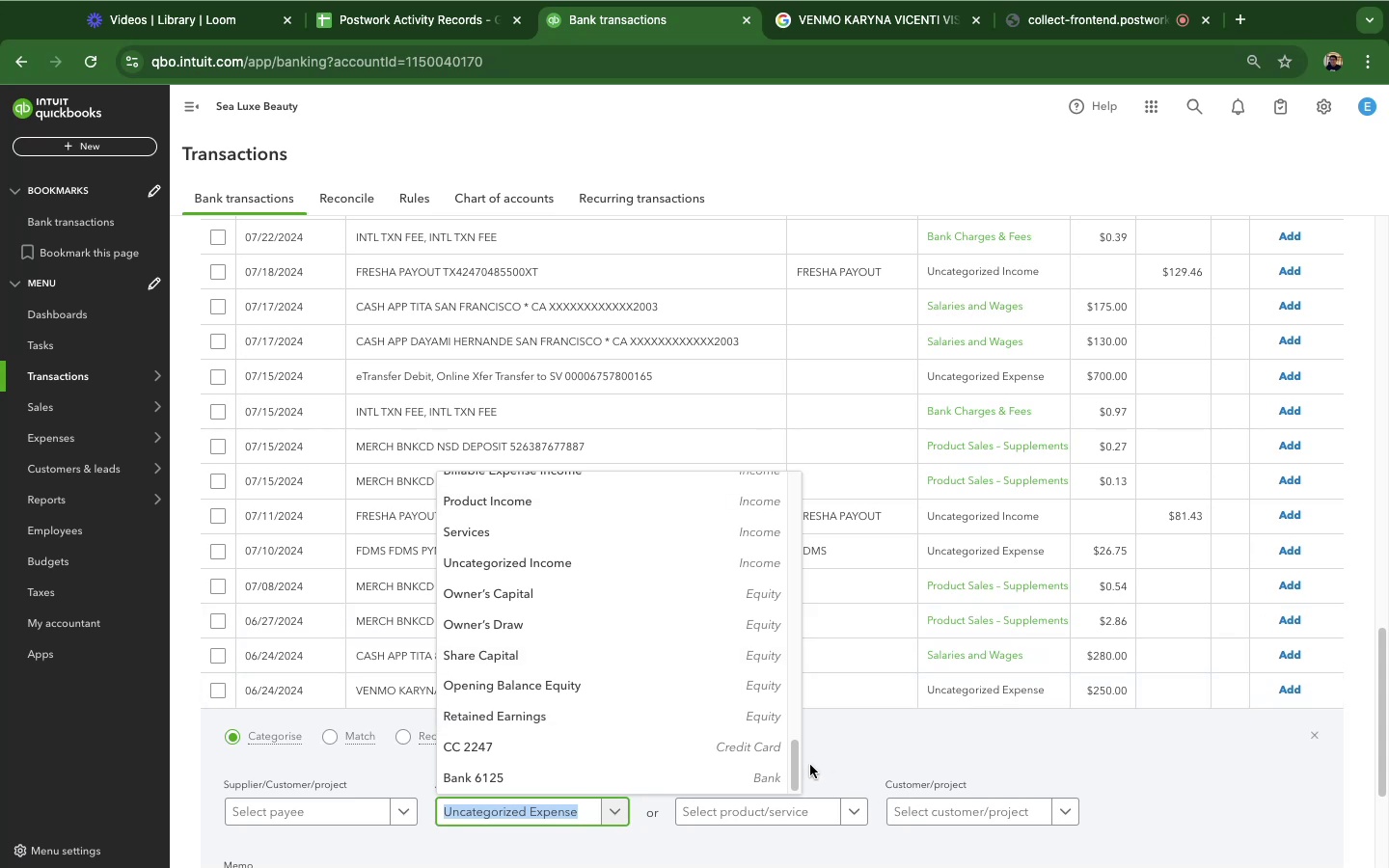 
left_click_drag(start_coordinate=[801, 765], to_coordinate=[765, 469])
 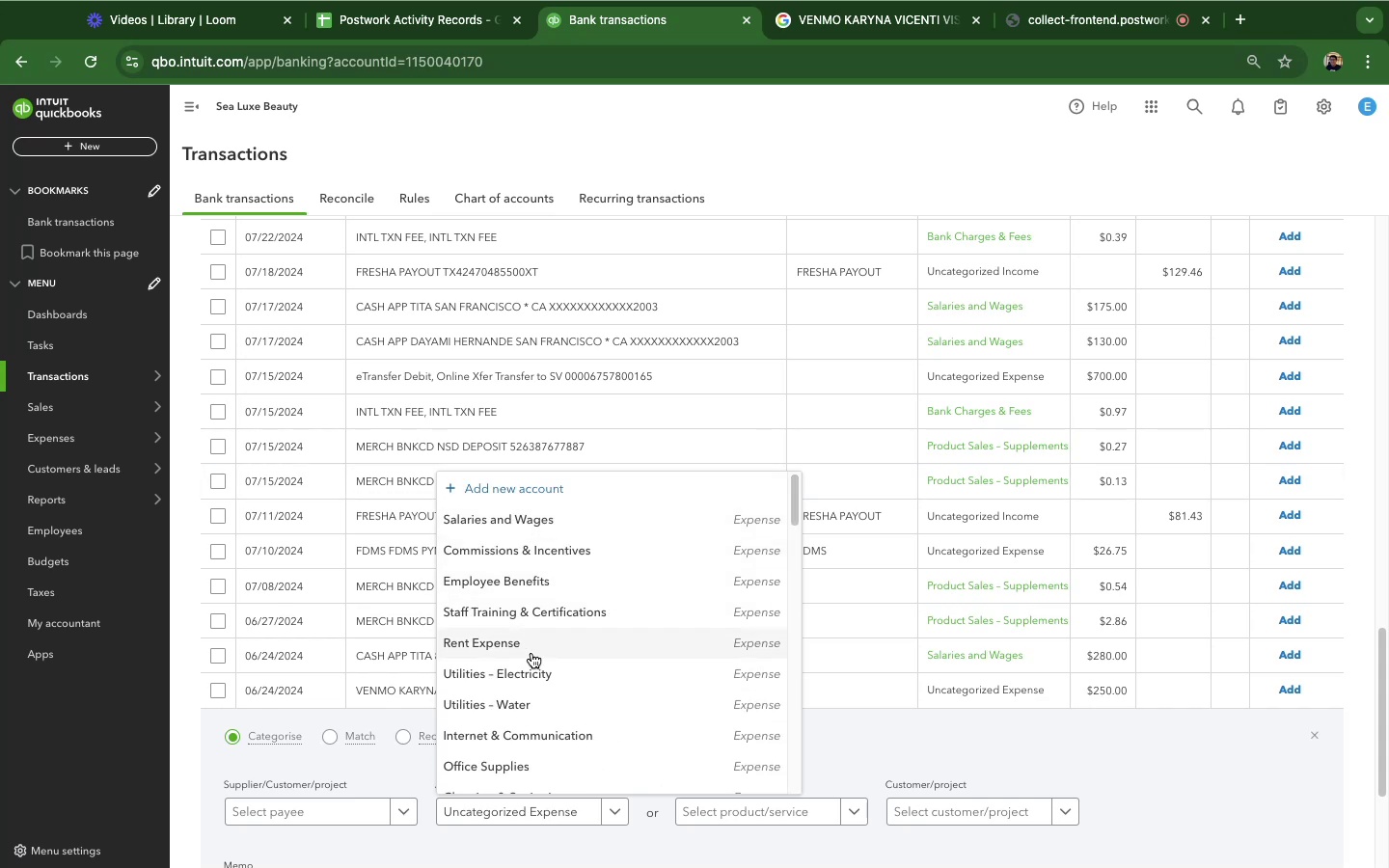 
wait(6.32)
 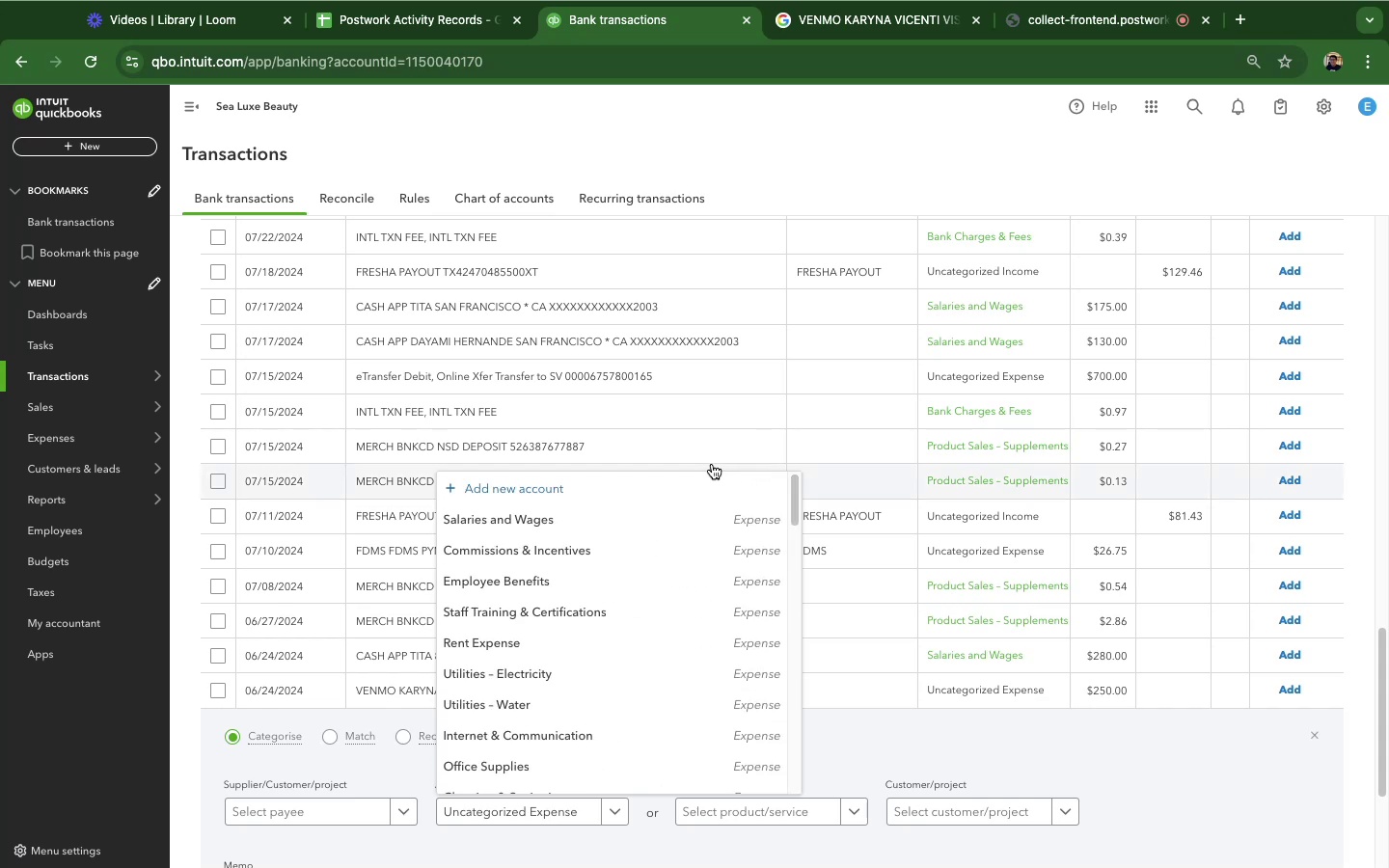 
scroll: coordinate [656, 638], scroll_direction: up, amount: 58.0
 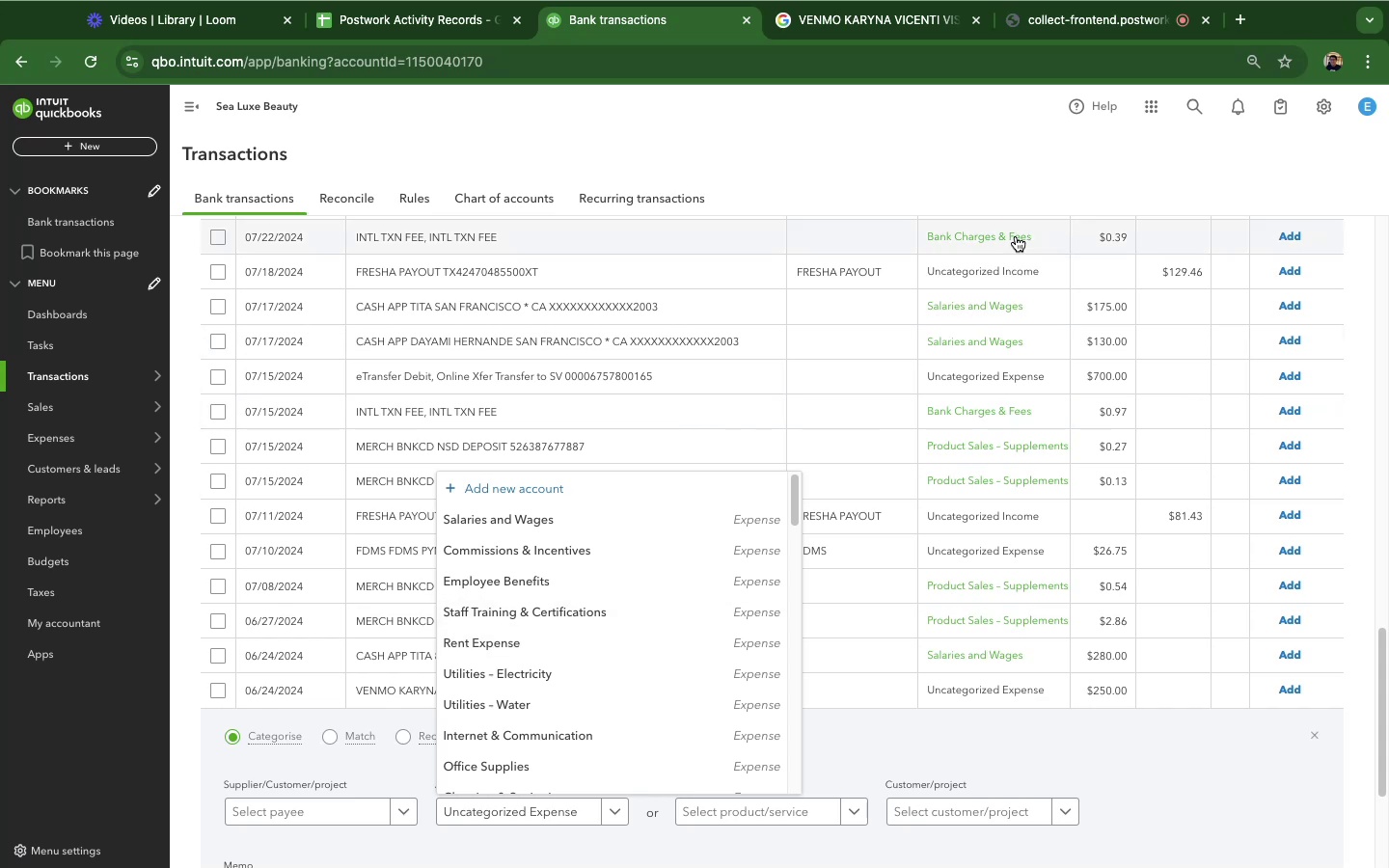 
scroll: coordinate [644, 579], scroll_direction: down, amount: 34.0
 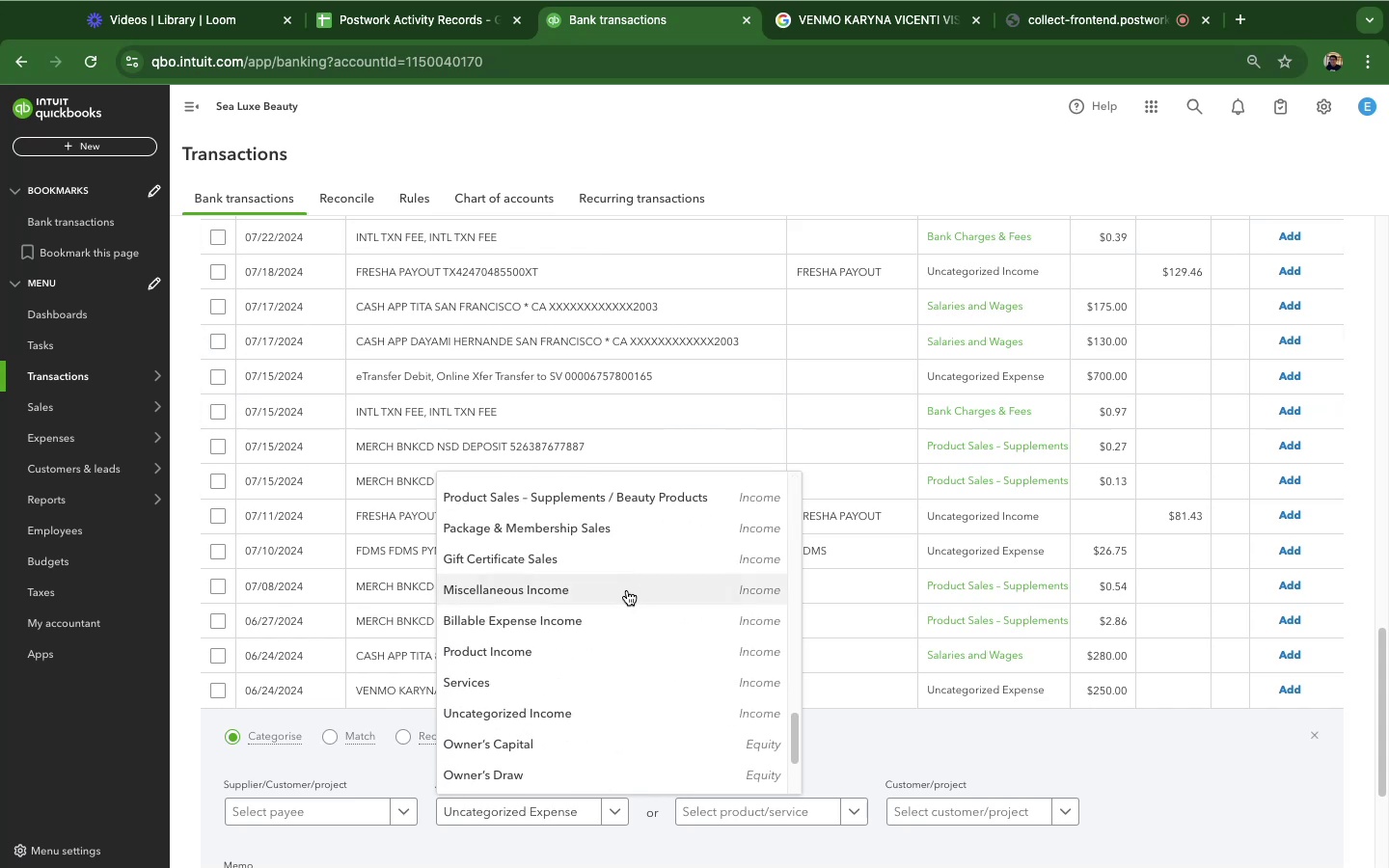 
scroll: coordinate [623, 591], scroll_direction: up, amount: 35.0
 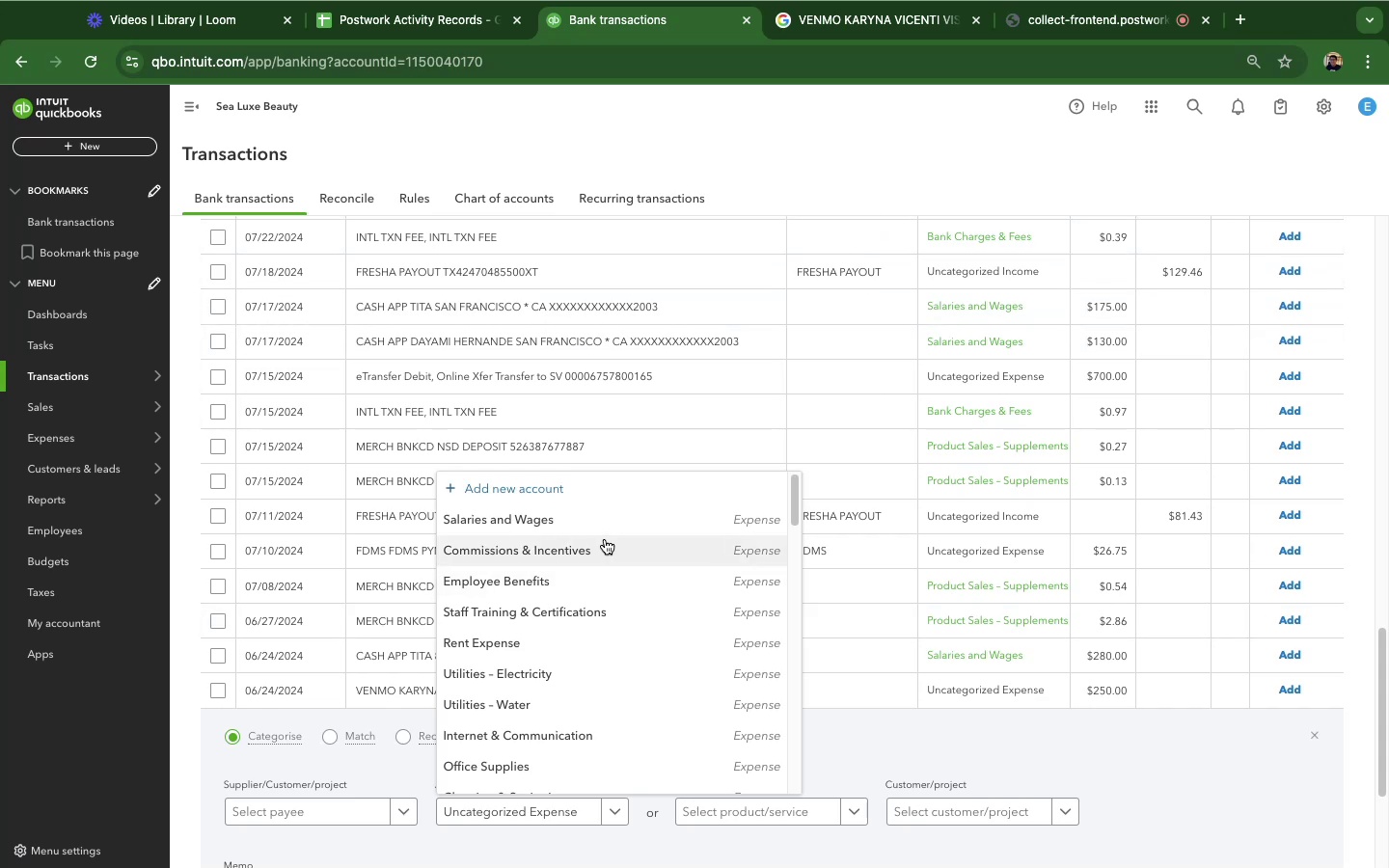 
wait(13.45)
 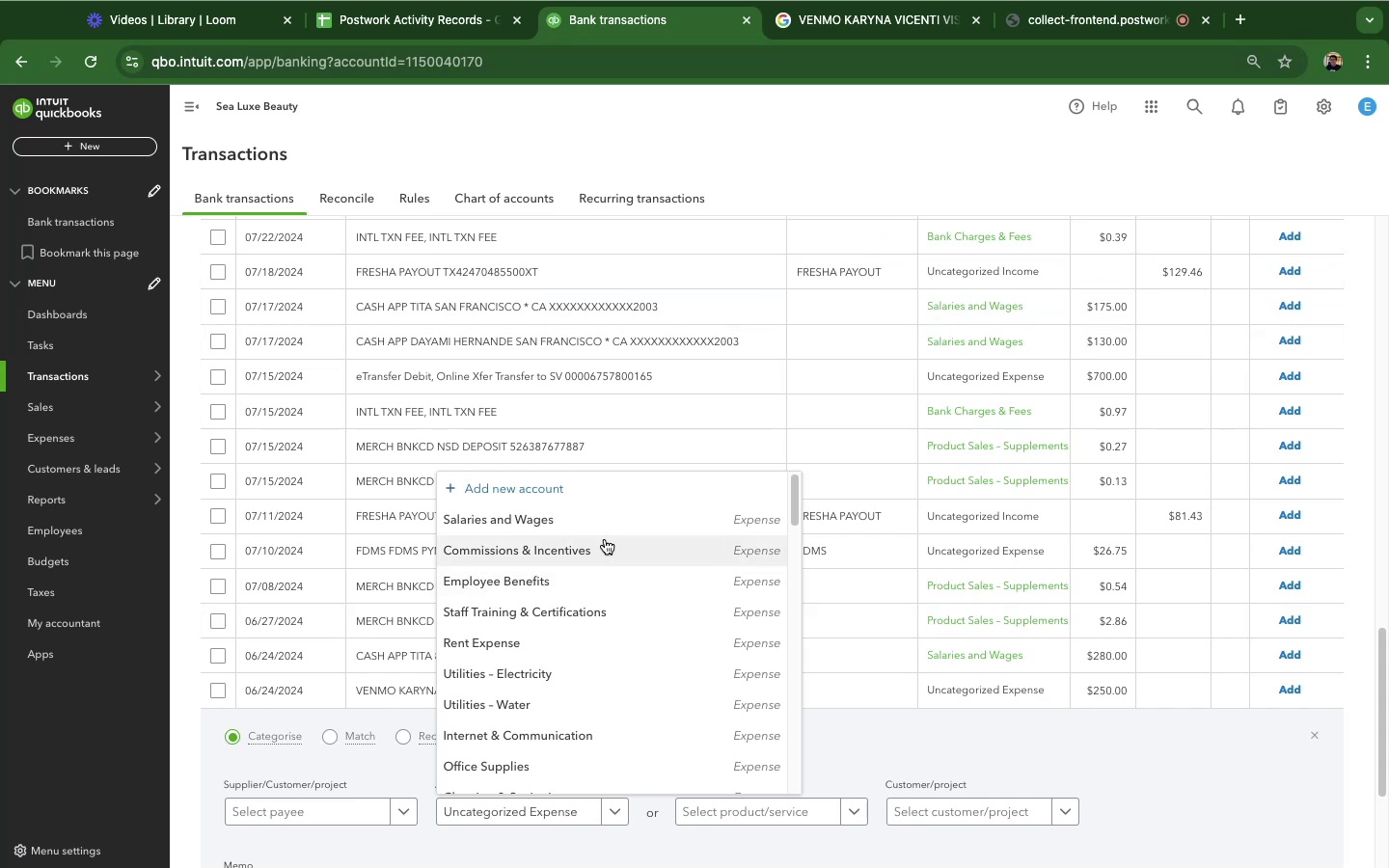 
scroll: coordinate [541, 551], scroll_direction: down, amount: 24.0
 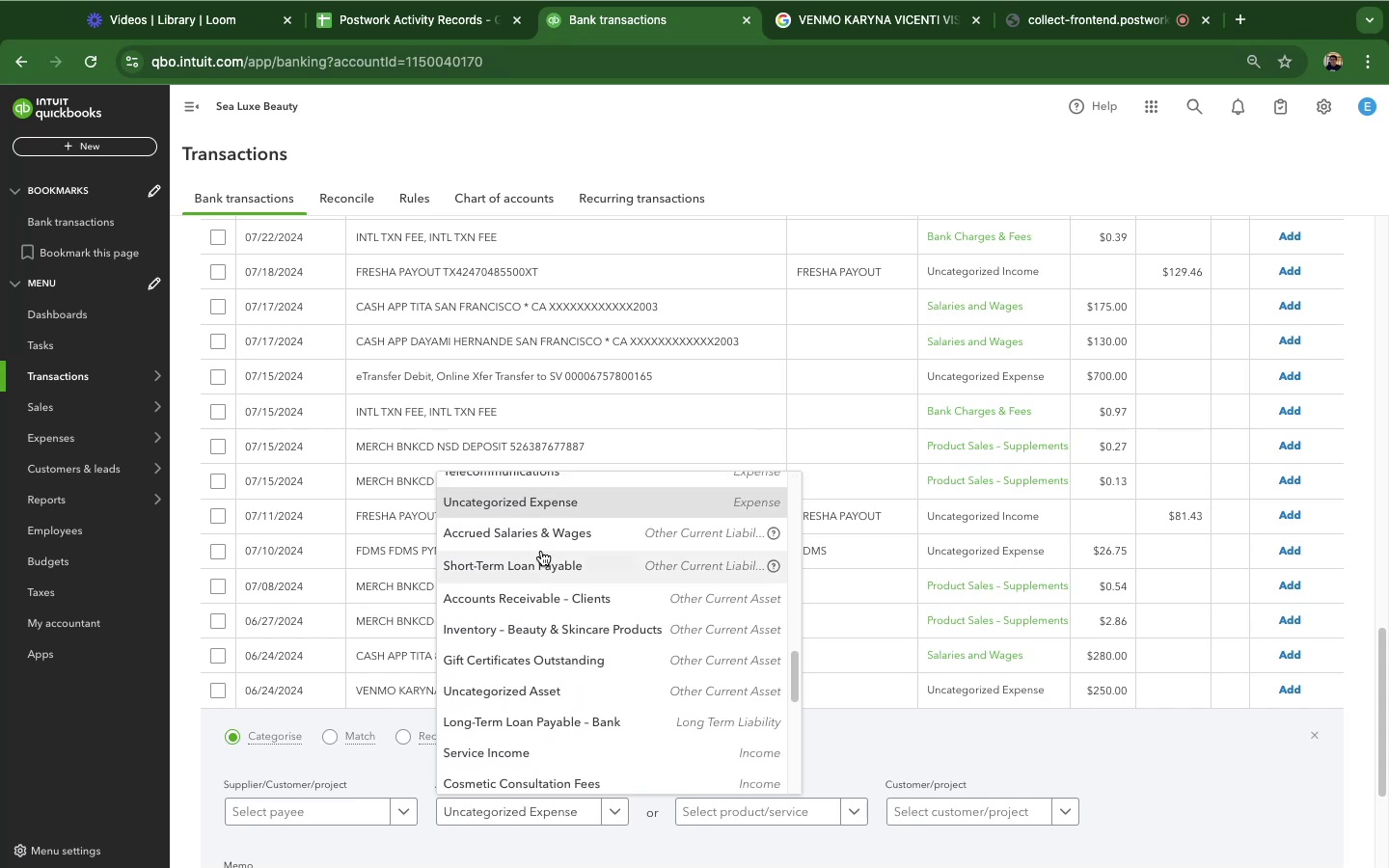 
scroll: coordinate [535, 547], scroll_direction: up, amount: 13.0
 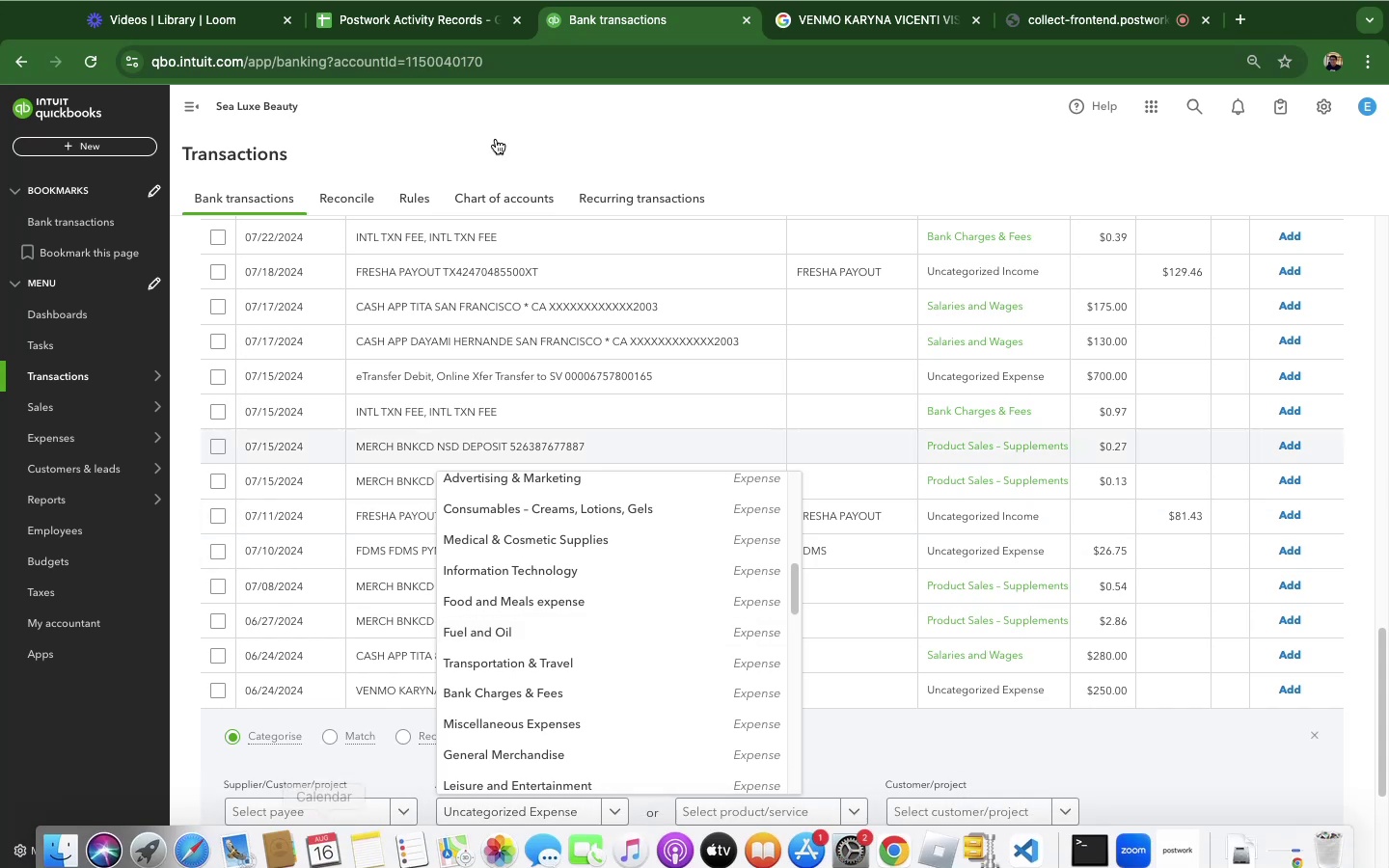 
wait(9.16)
 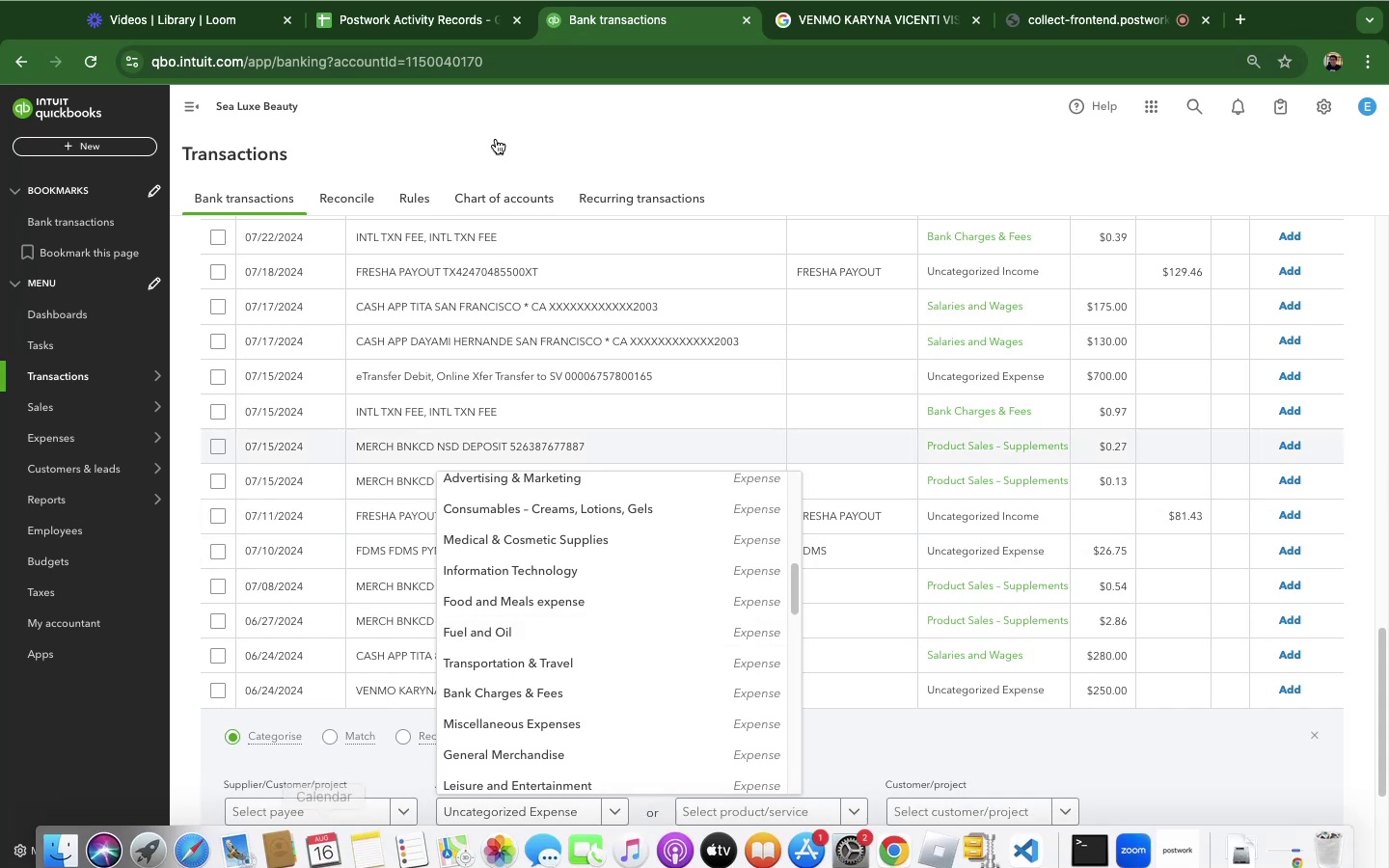 
mouse_move([665, 356])
 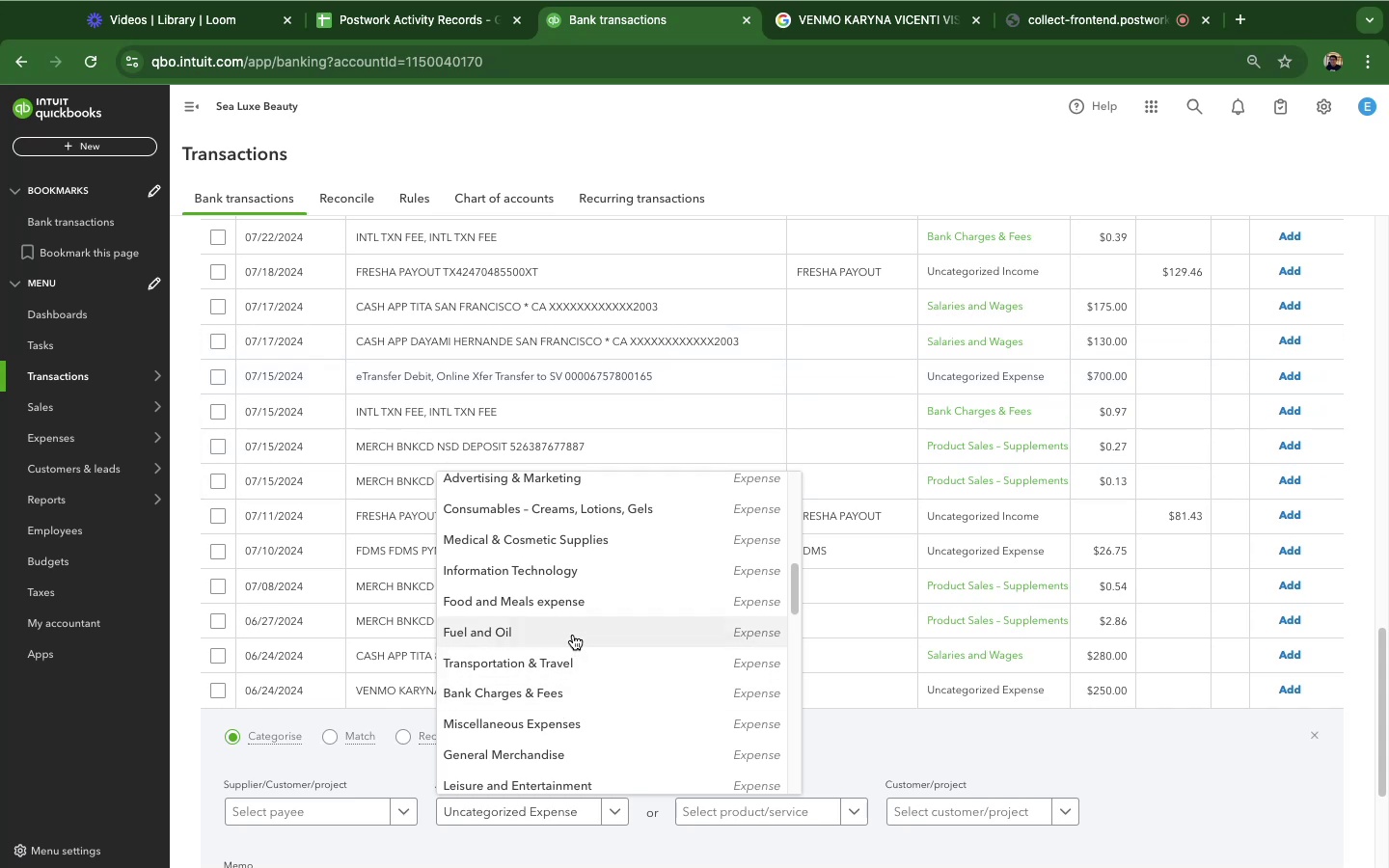 
scroll: coordinate [574, 612], scroll_direction: down, amount: 15.0
 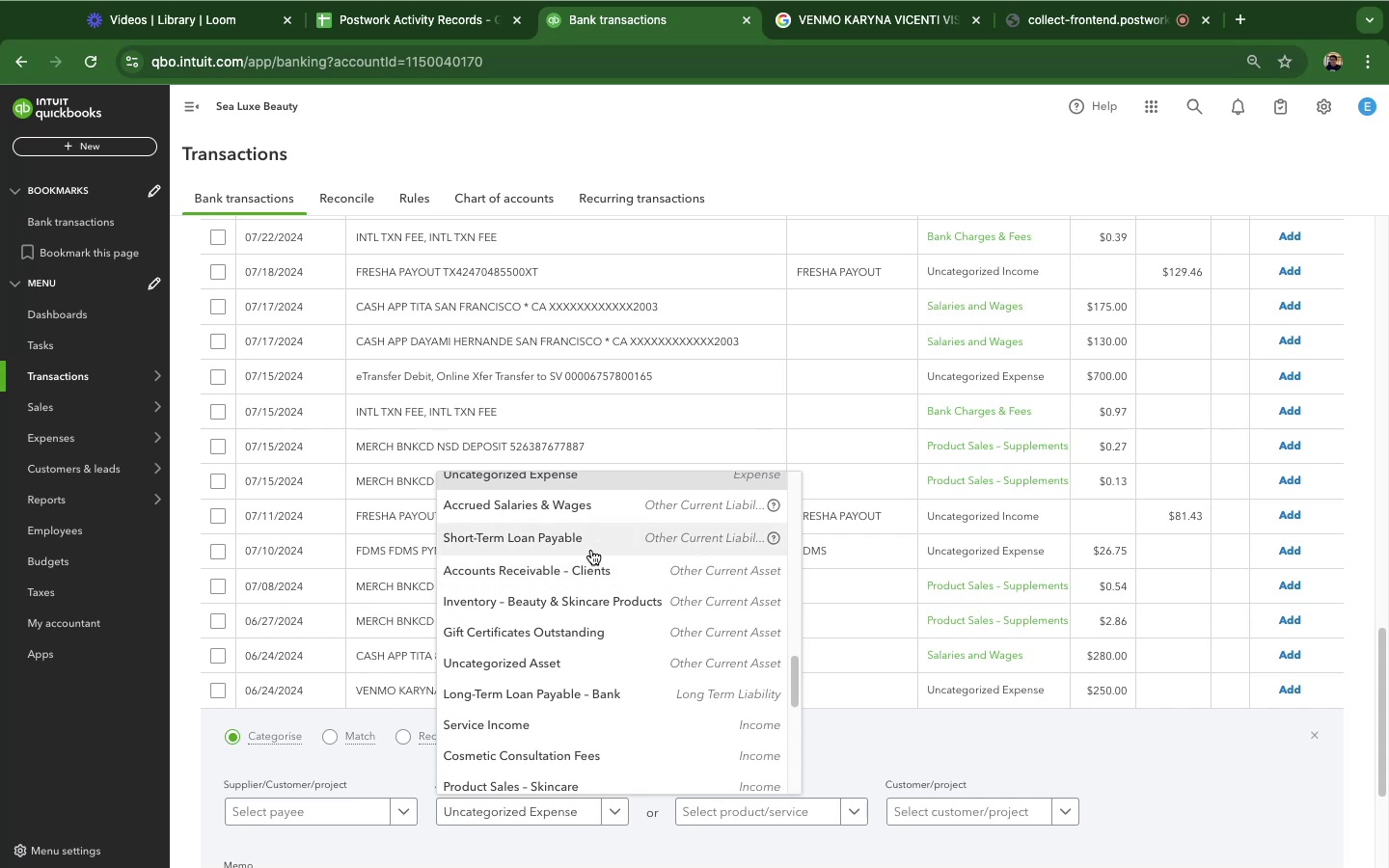 
wait(9.27)
 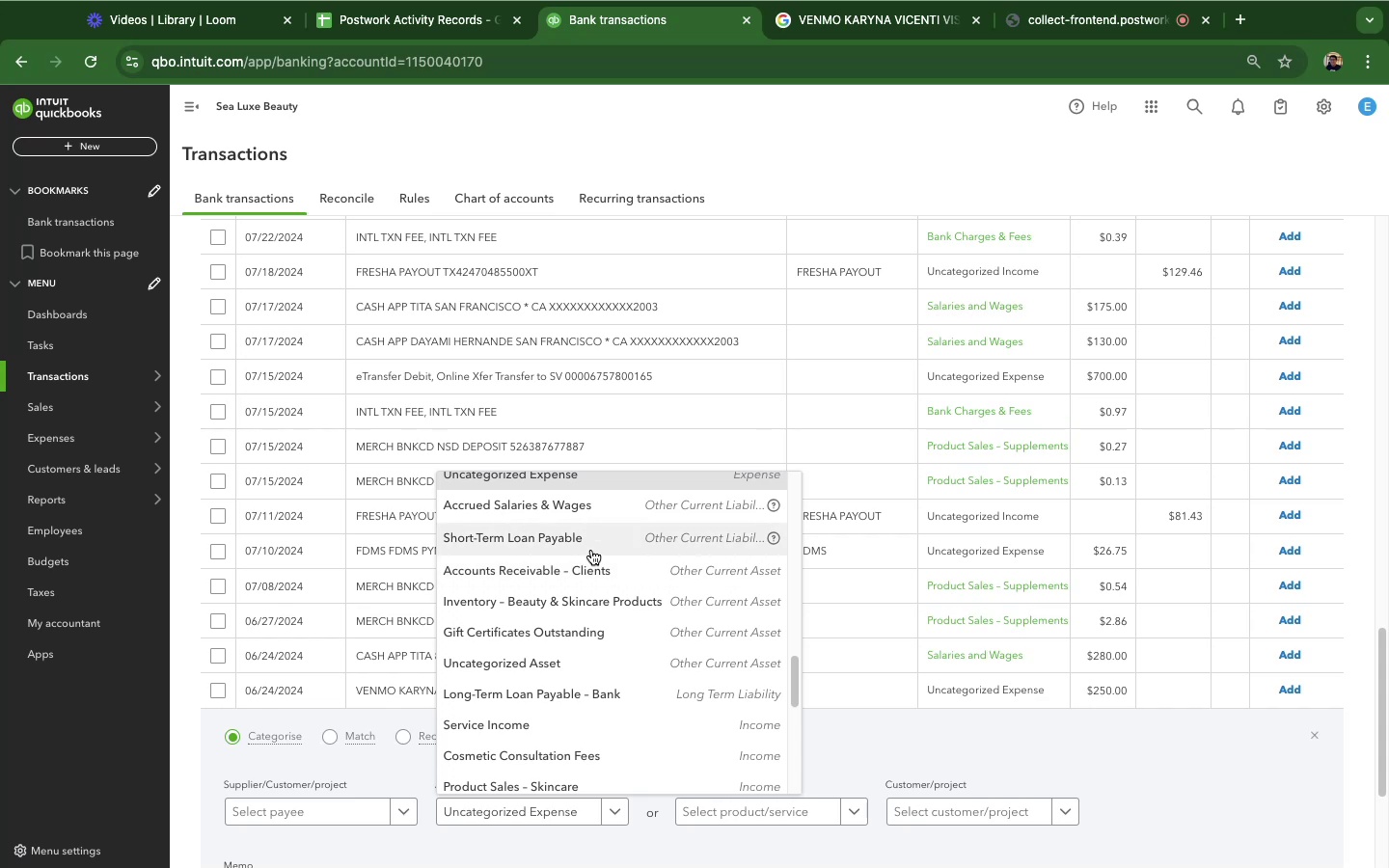 
scroll: coordinate [565, 624], scroll_direction: down, amount: 14.0
 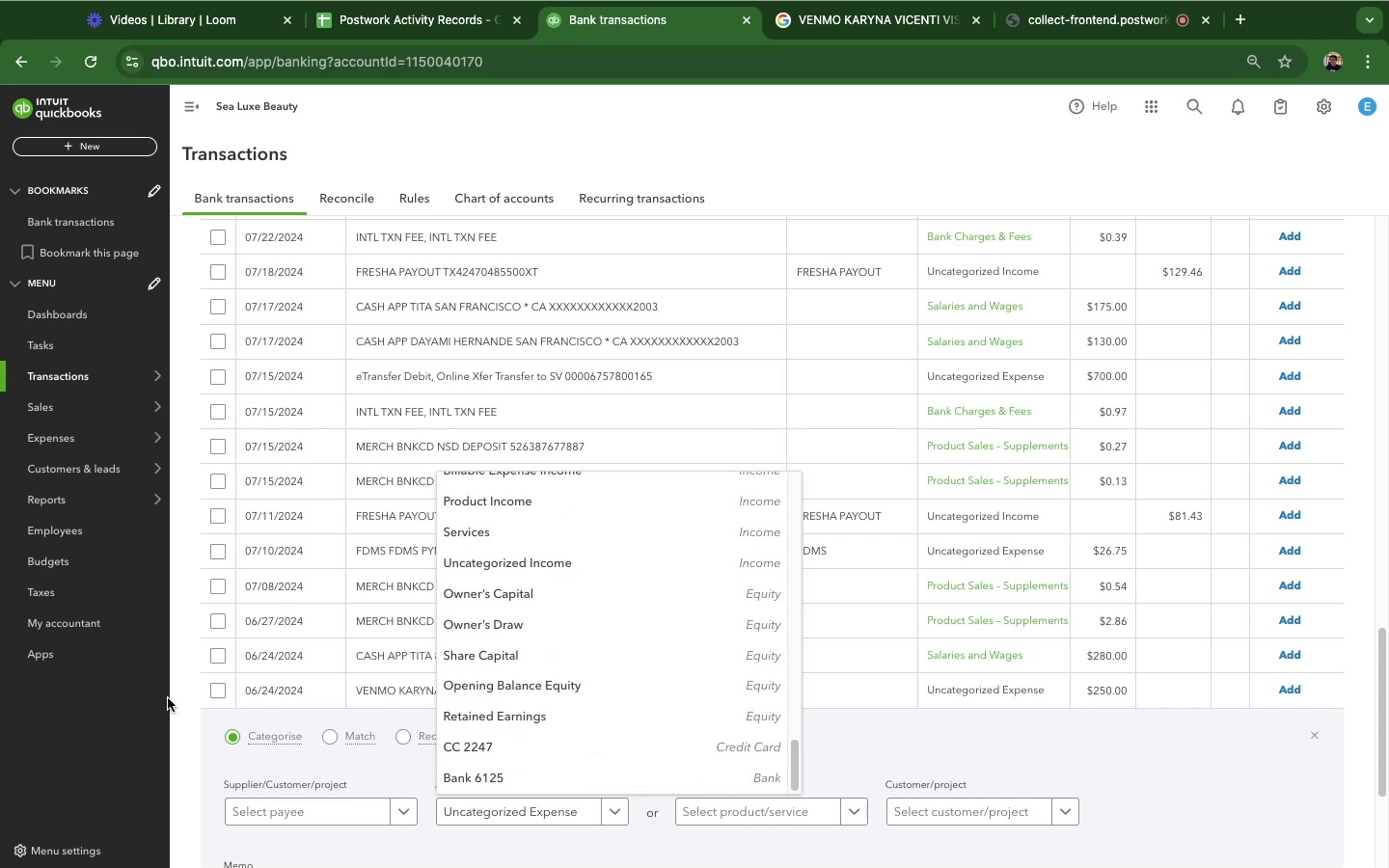 
left_click([168, 698])
 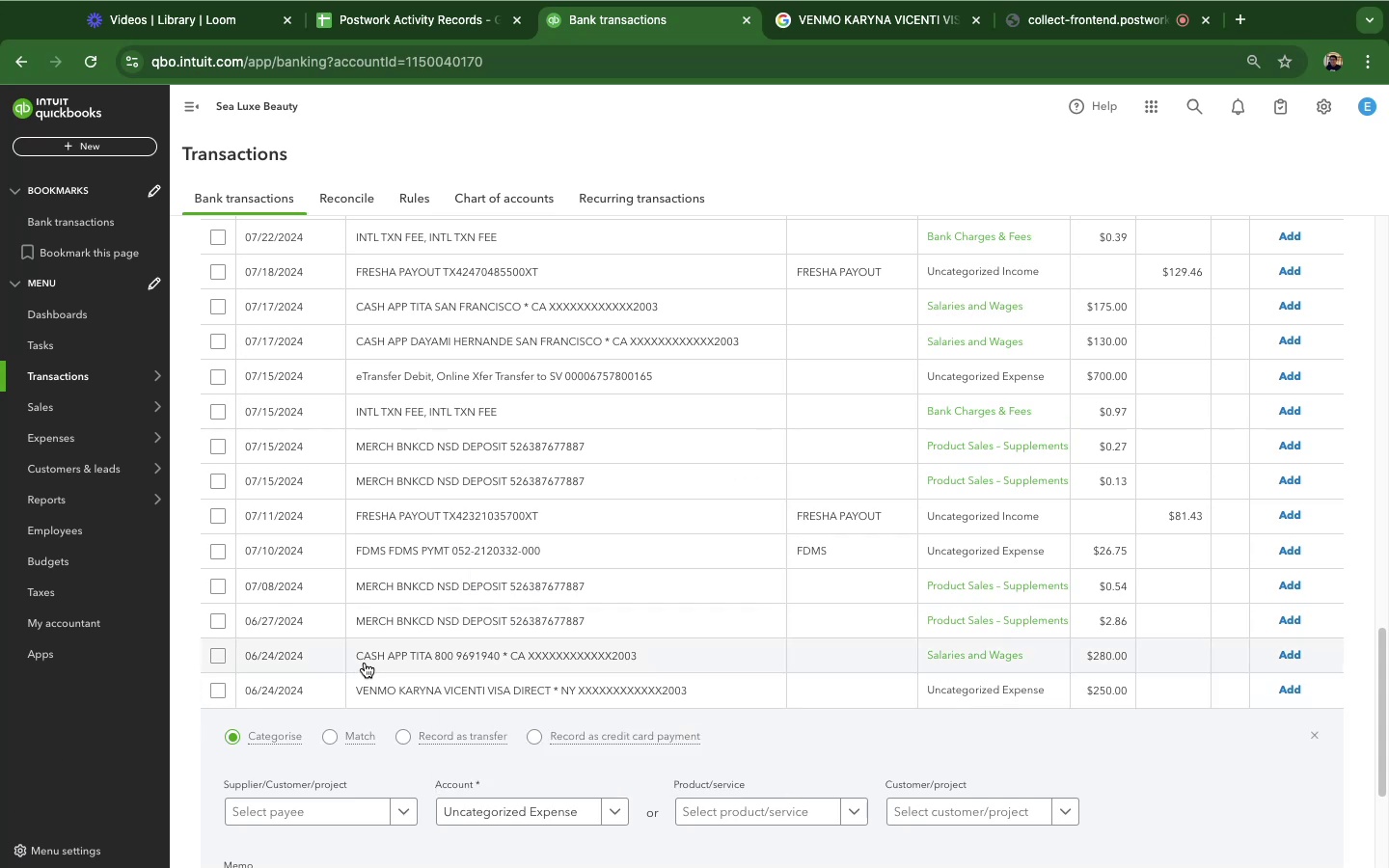 
scroll: coordinate [367, 660], scroll_direction: down, amount: 8.0
 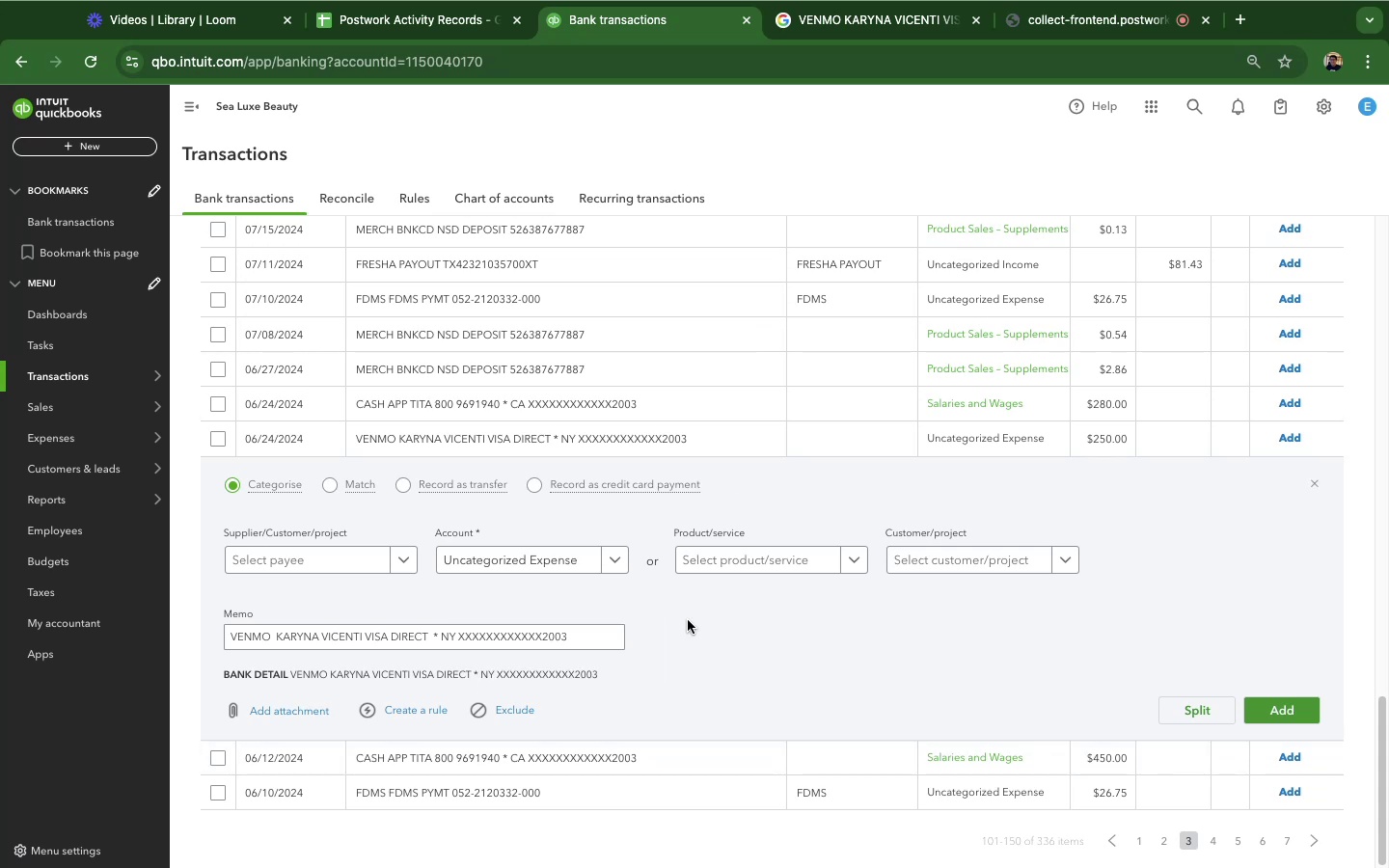 
wait(63.31)
 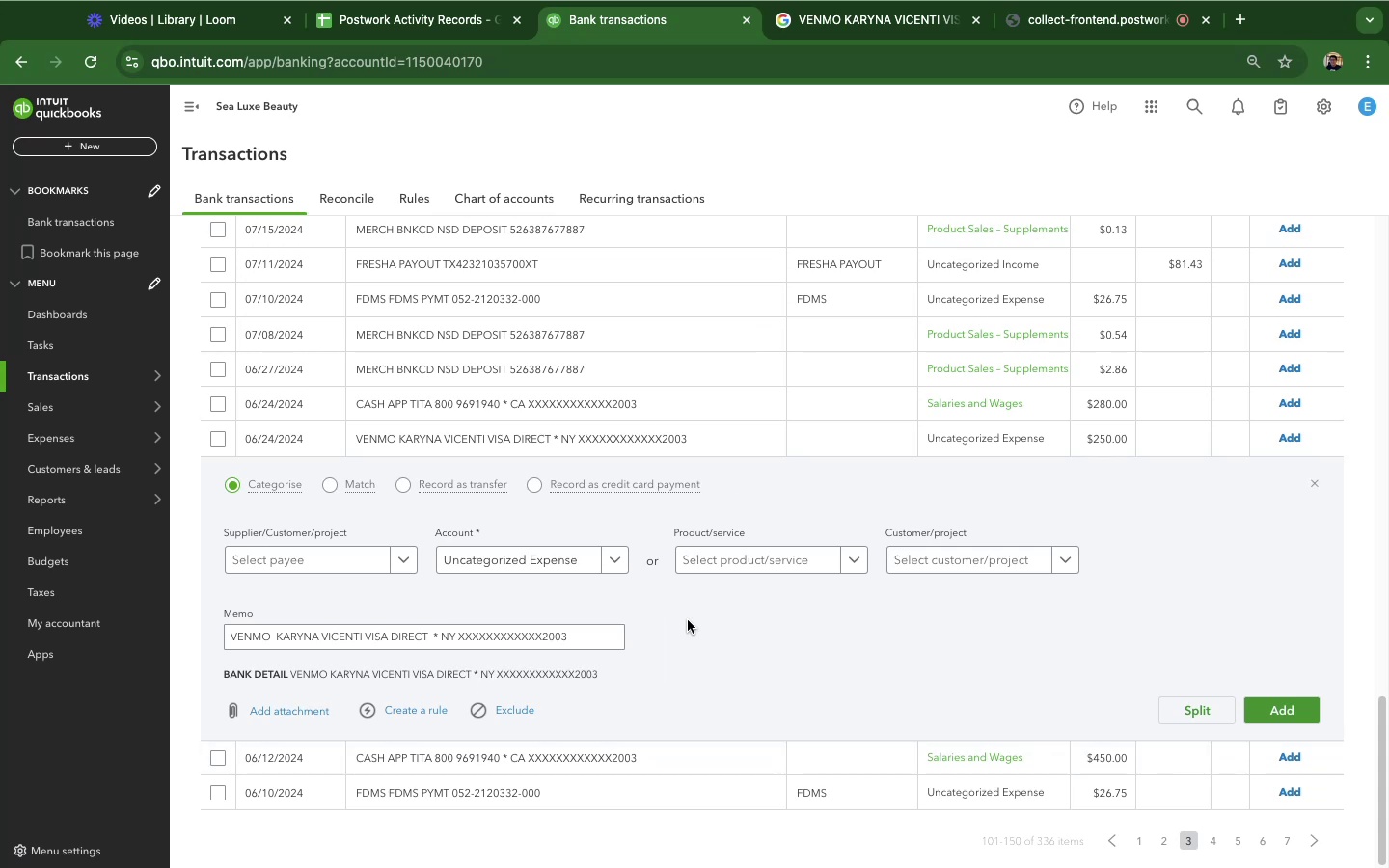 
scroll: coordinate [602, 340], scroll_direction: down, amount: 22.0
 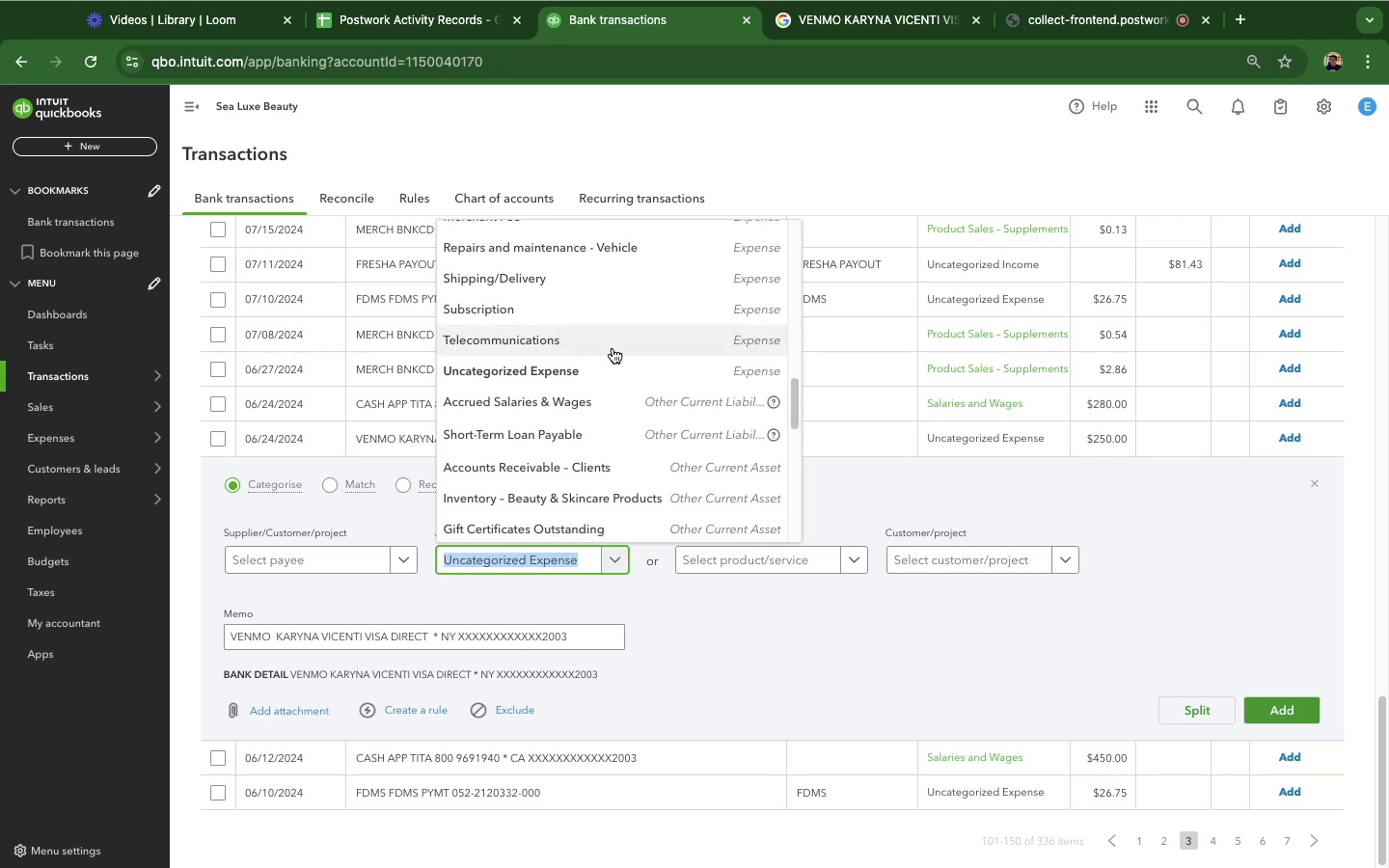 
scroll: coordinate [616, 350], scroll_direction: up, amount: 36.0
 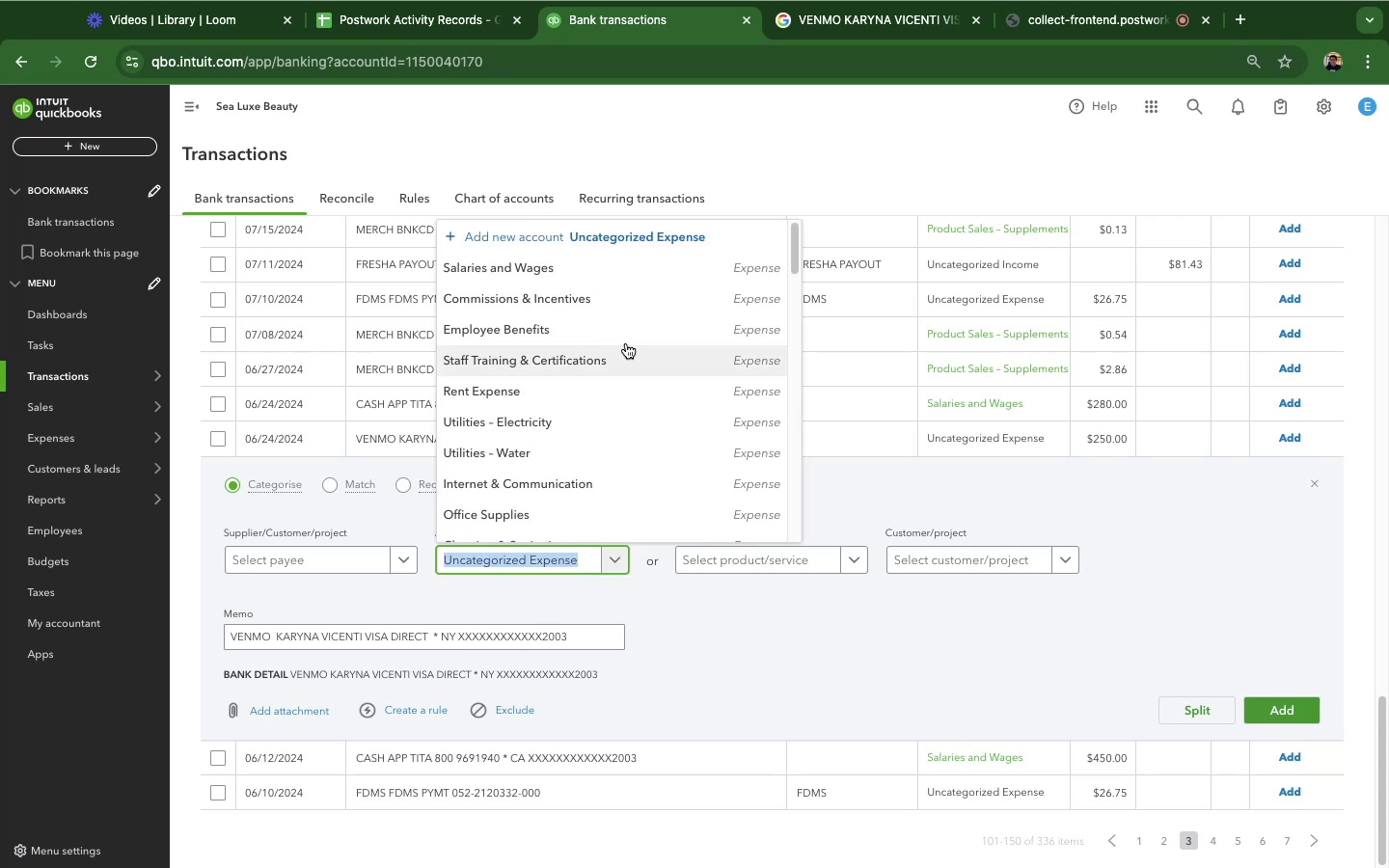 
scroll: coordinate [641, 404], scroll_direction: down, amount: 11.0
 